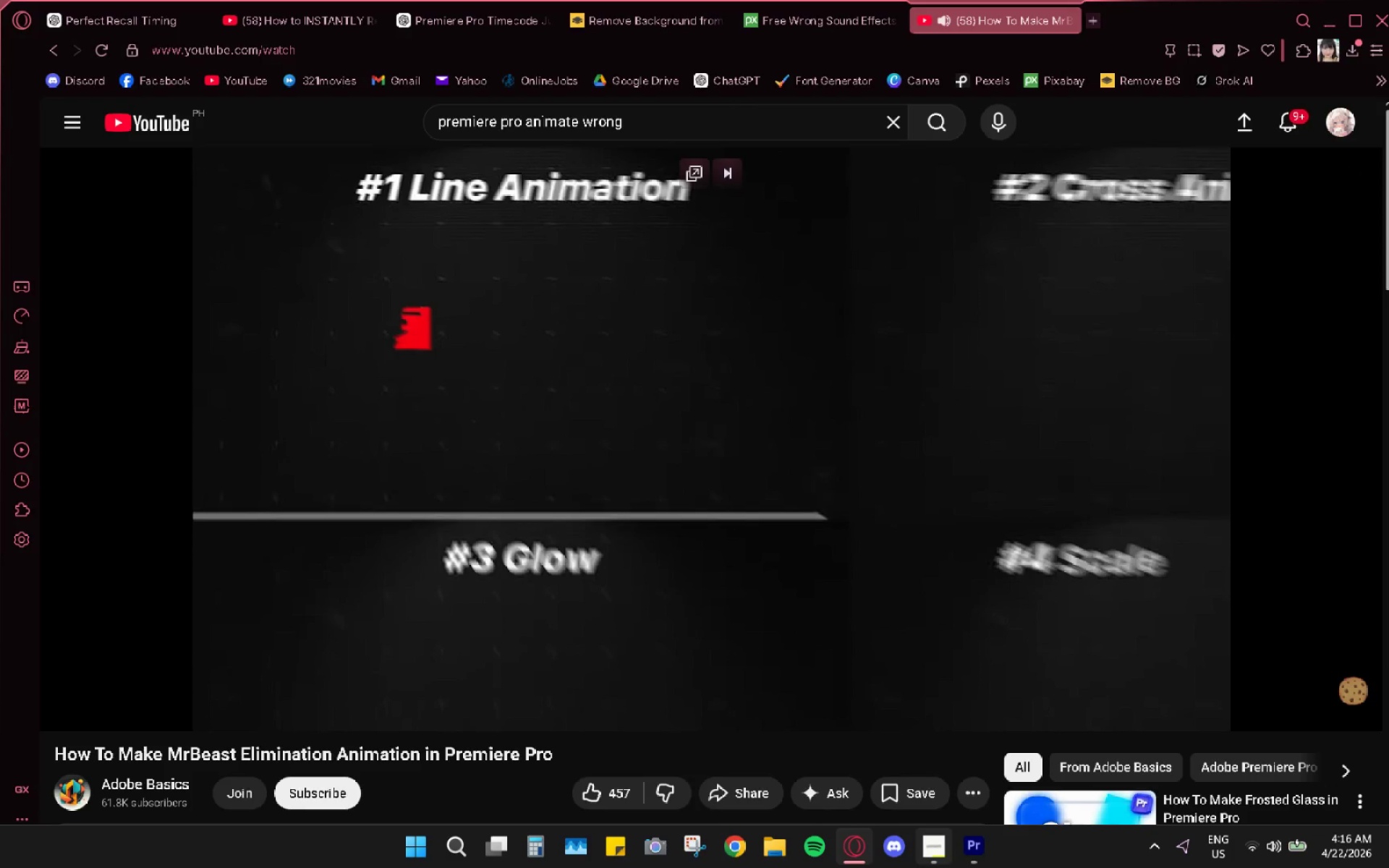 
left_click([967, 853])
 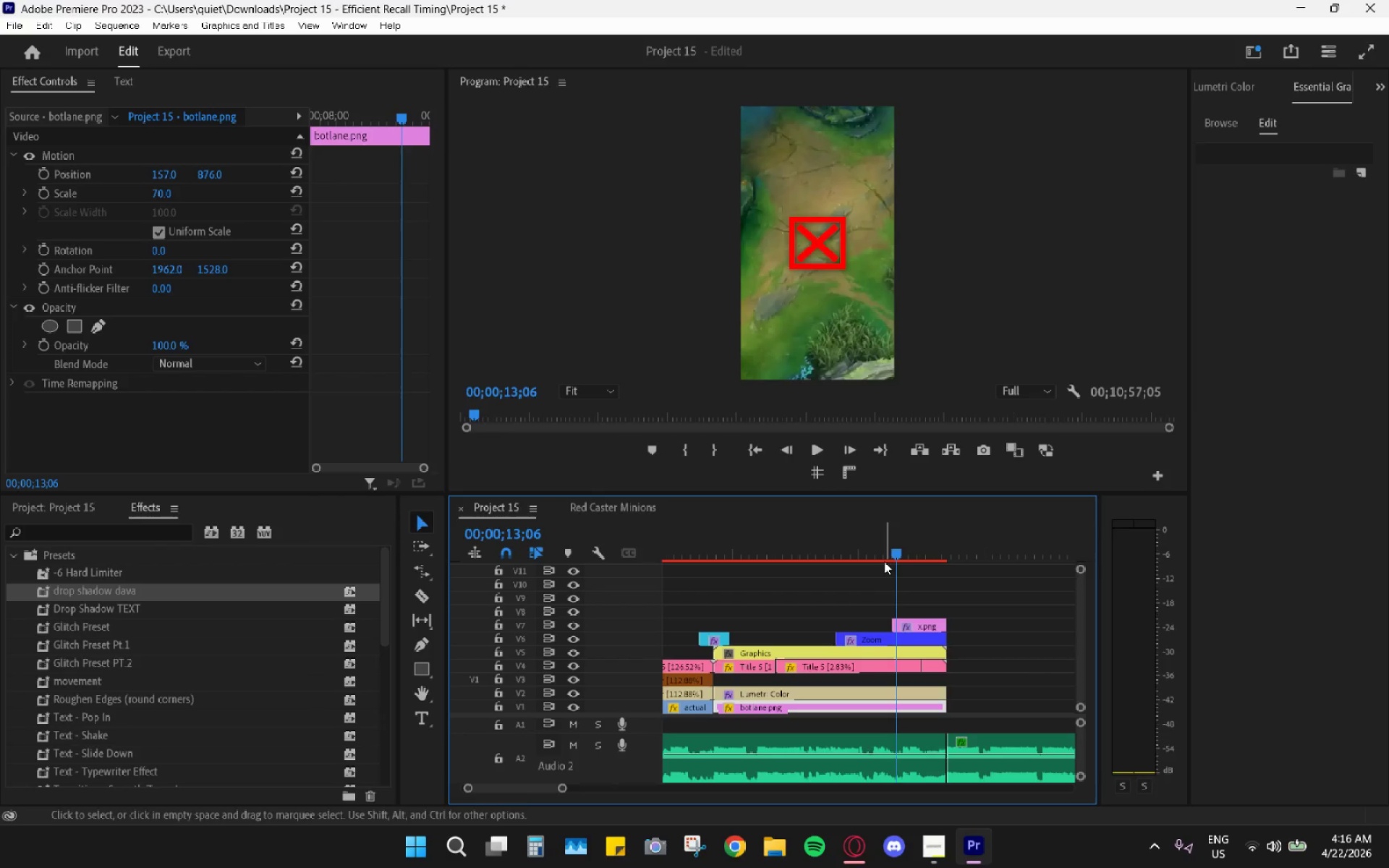 
left_click([885, 549])
 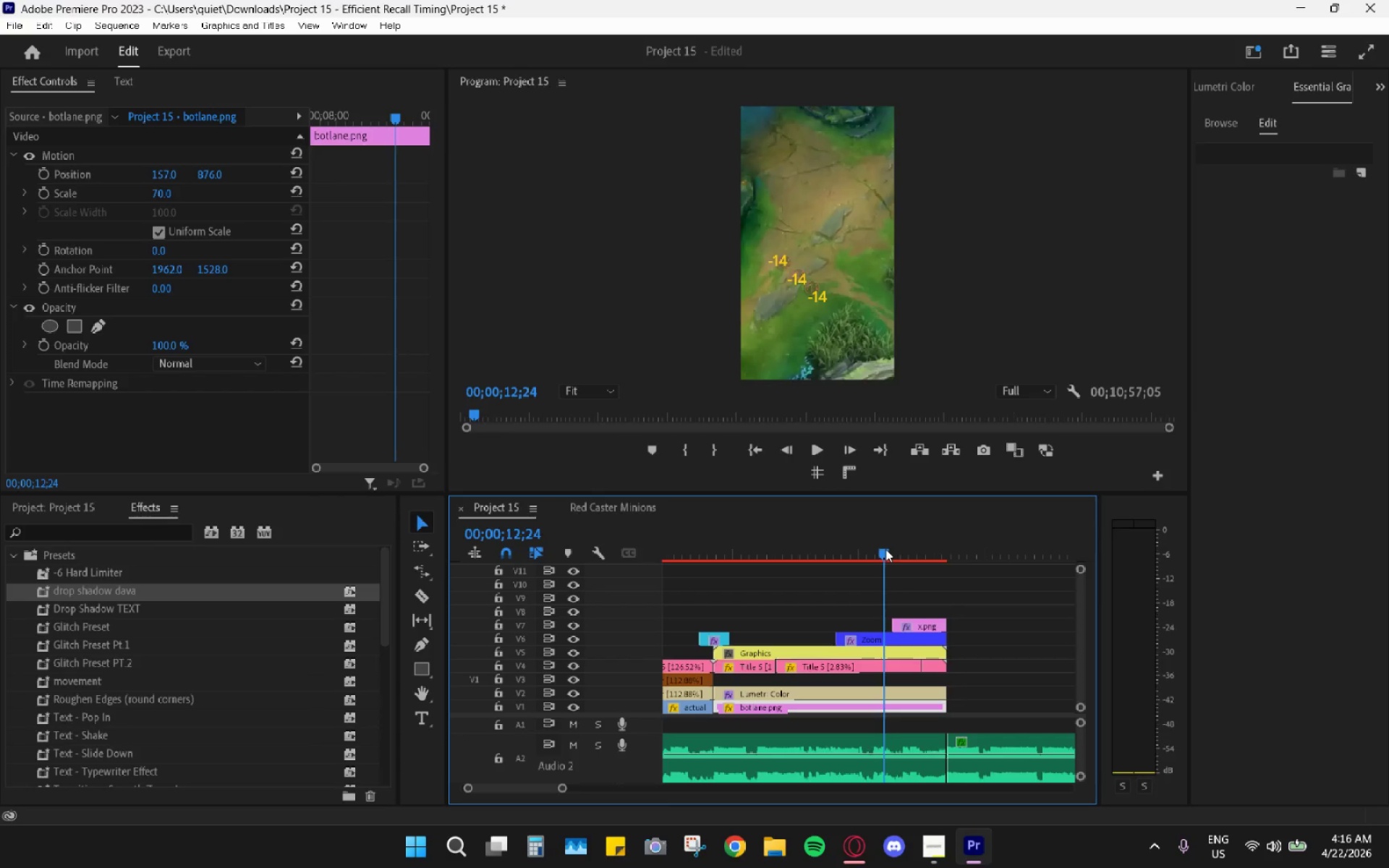 
key(Space)
 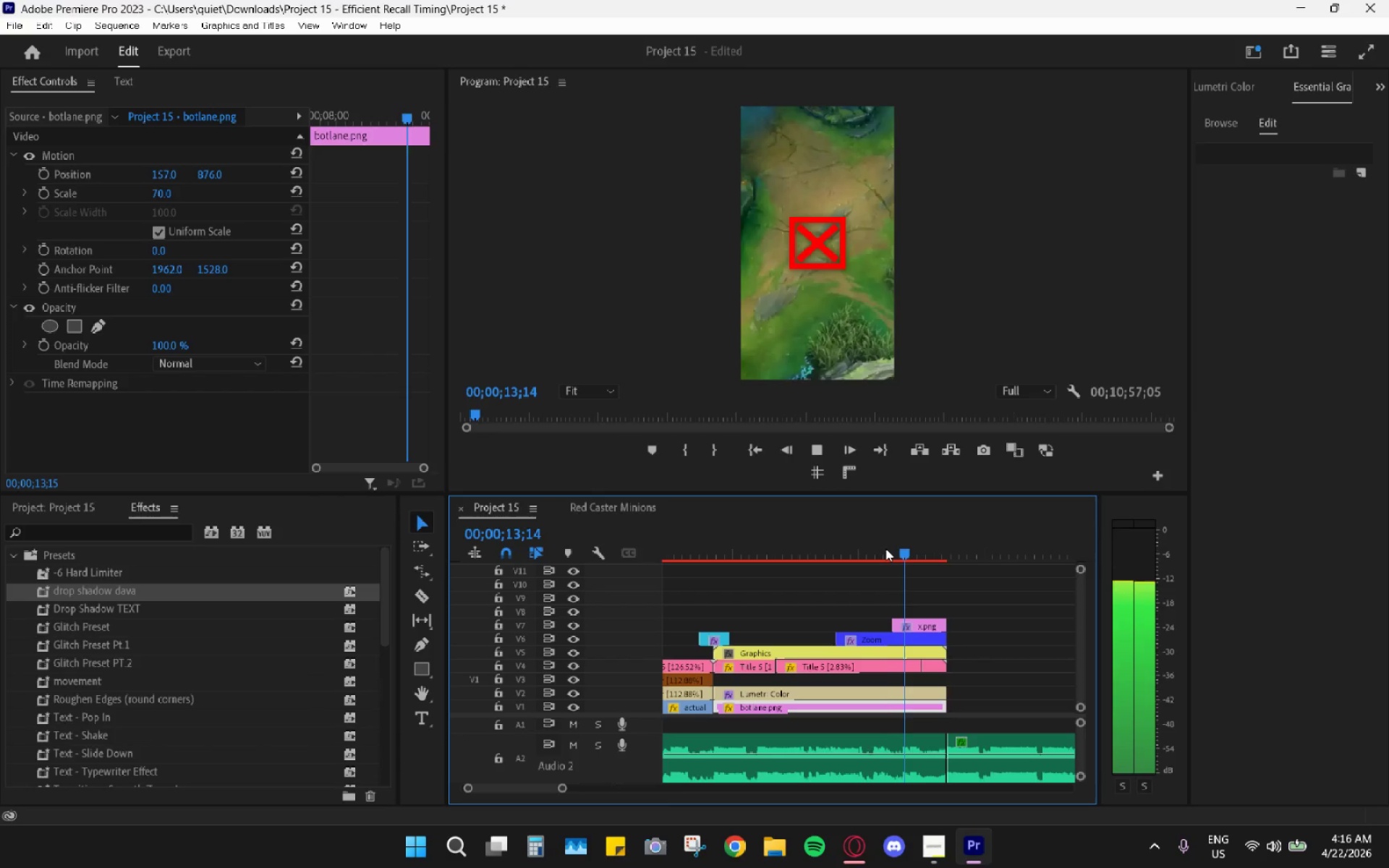 
key(Space)
 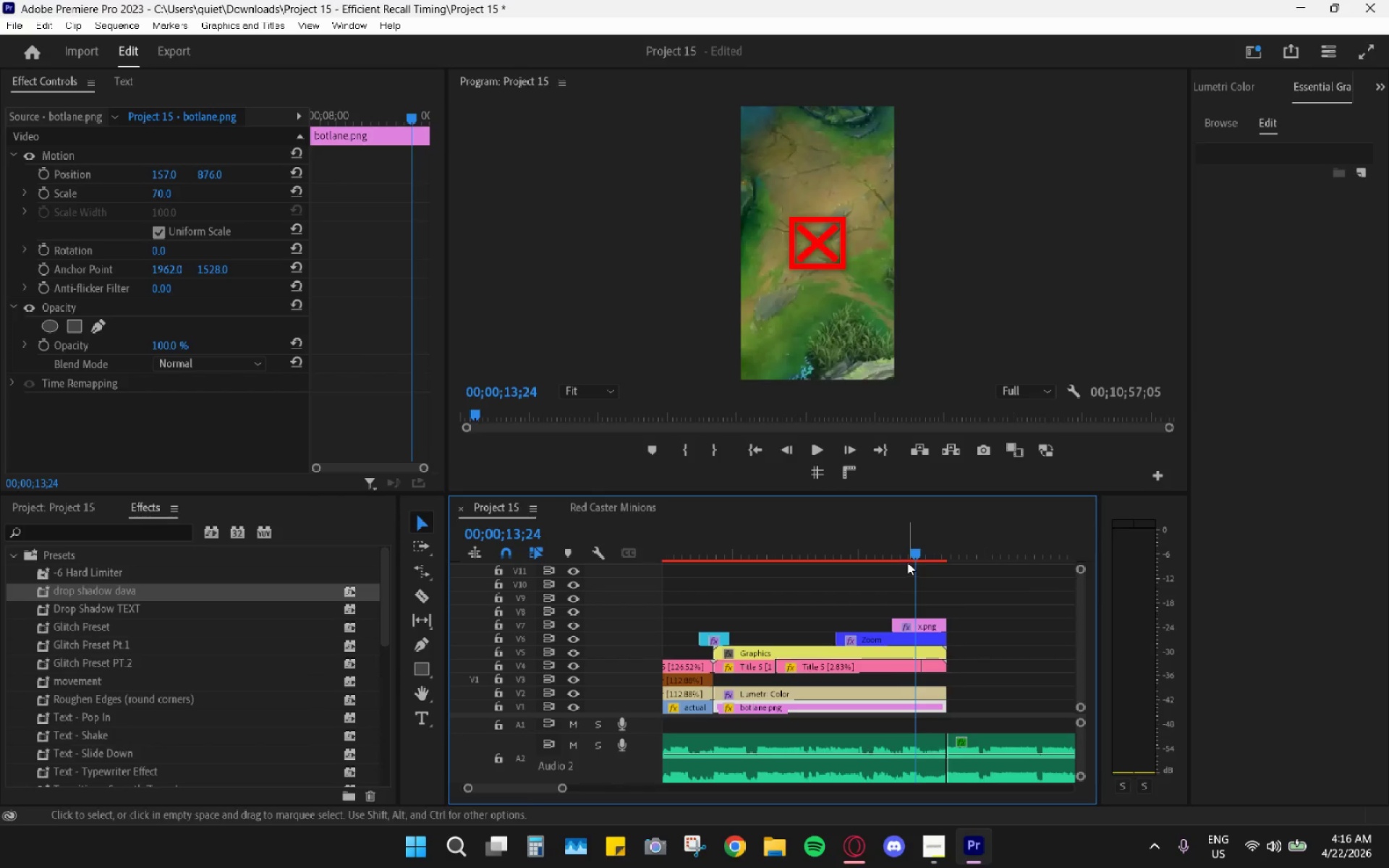 
left_click_drag(start_coordinate=[912, 543], to_coordinate=[835, 525])
 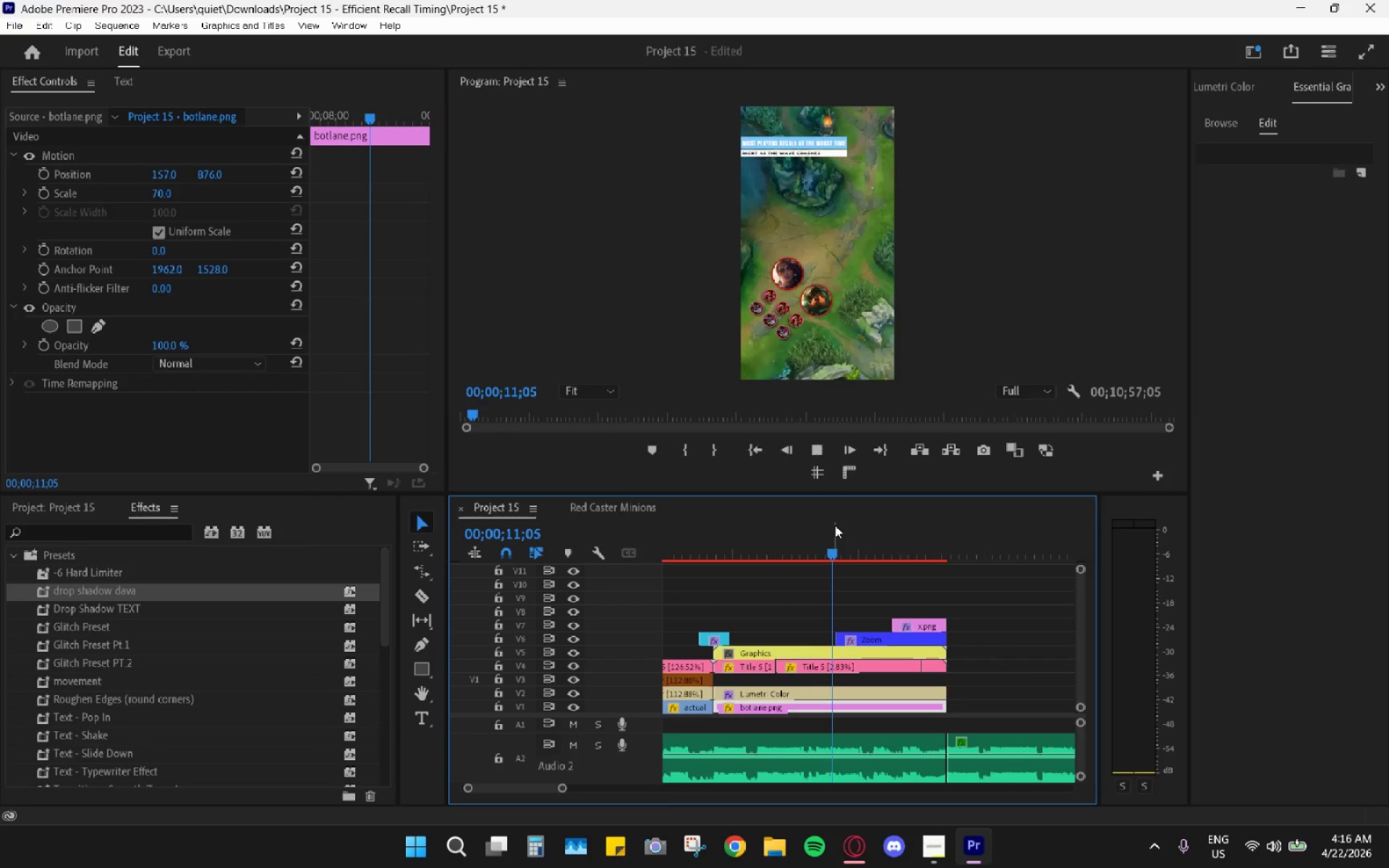 
key(Space)
 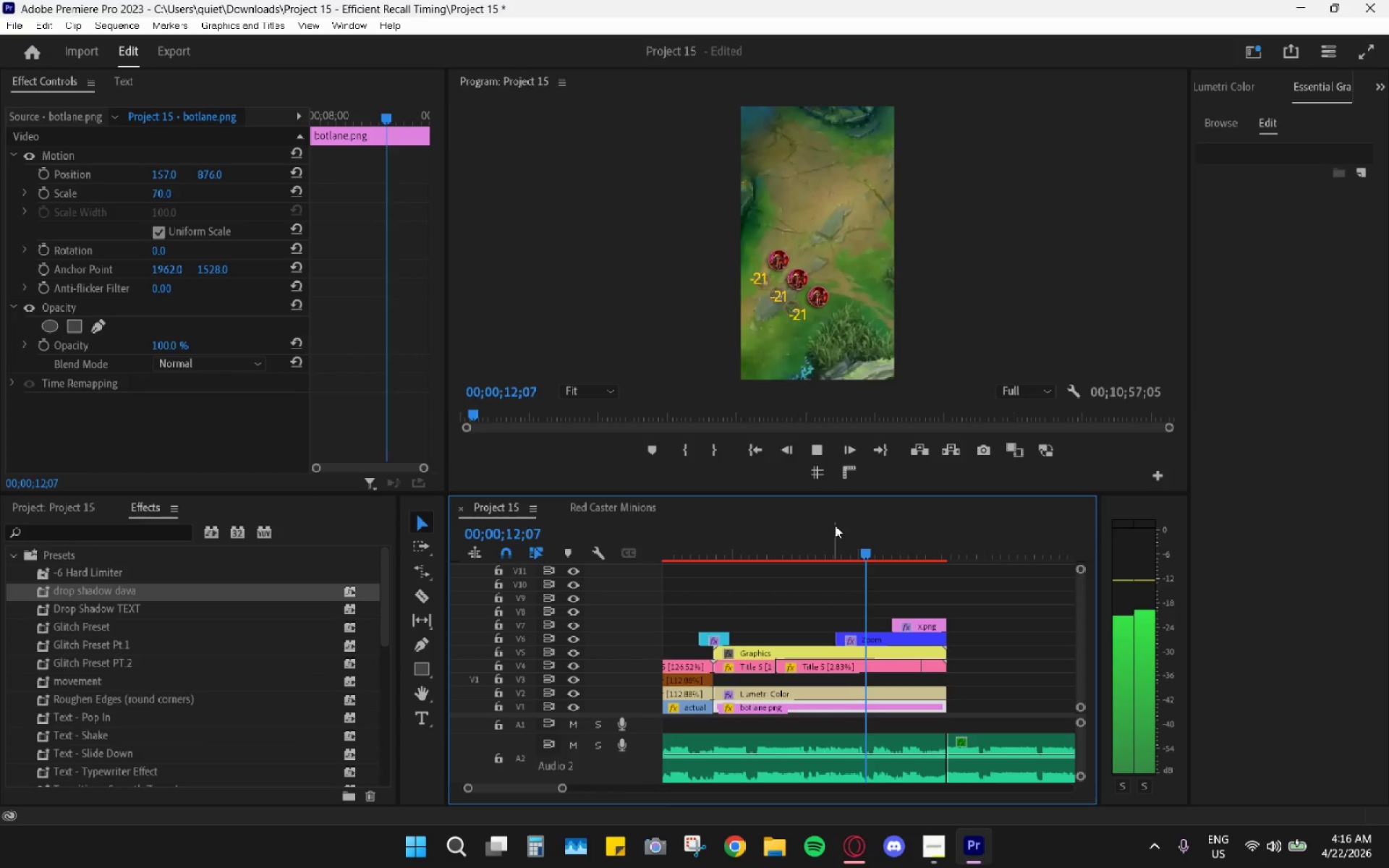 
key(Space)
 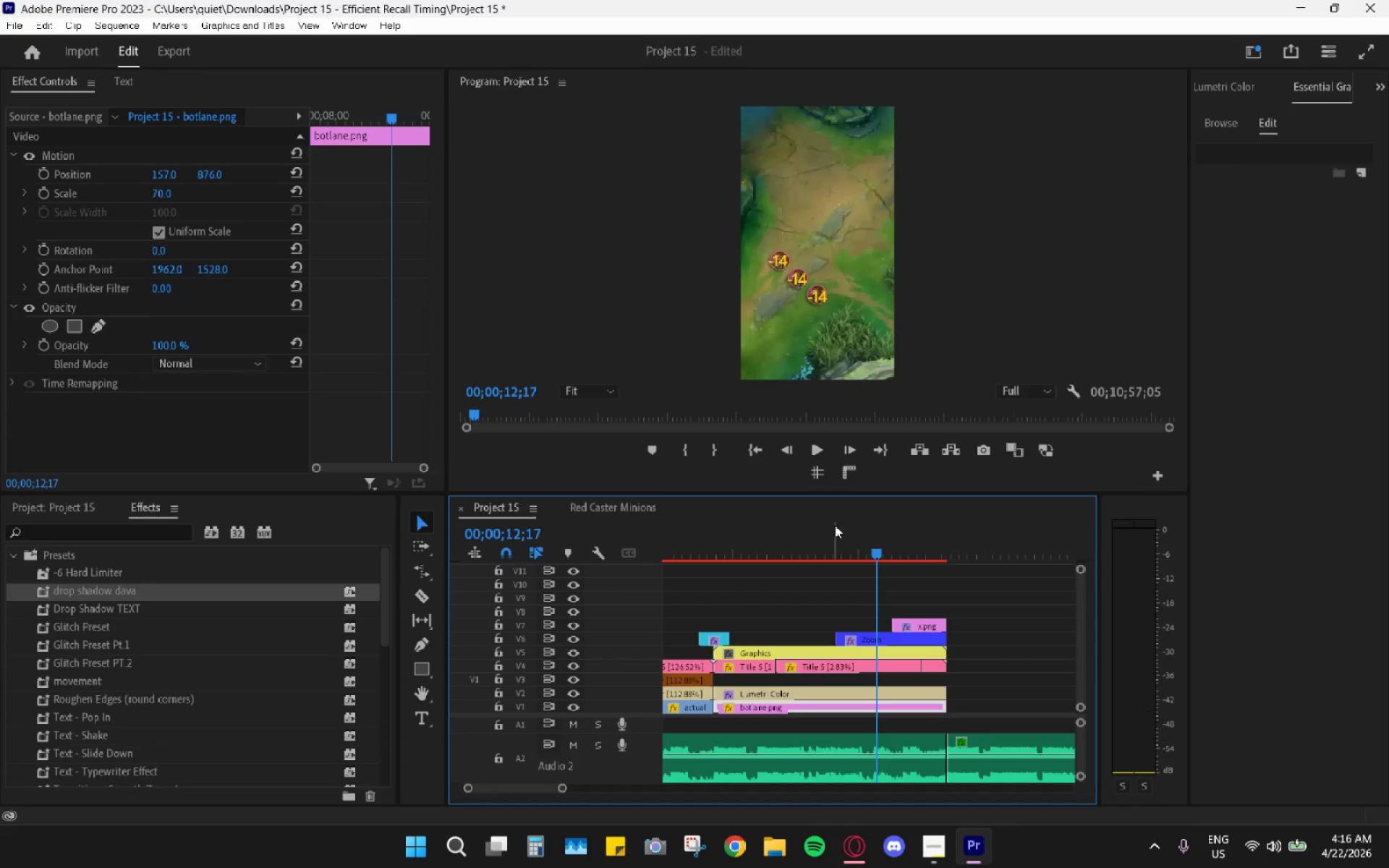 
key(Space)
 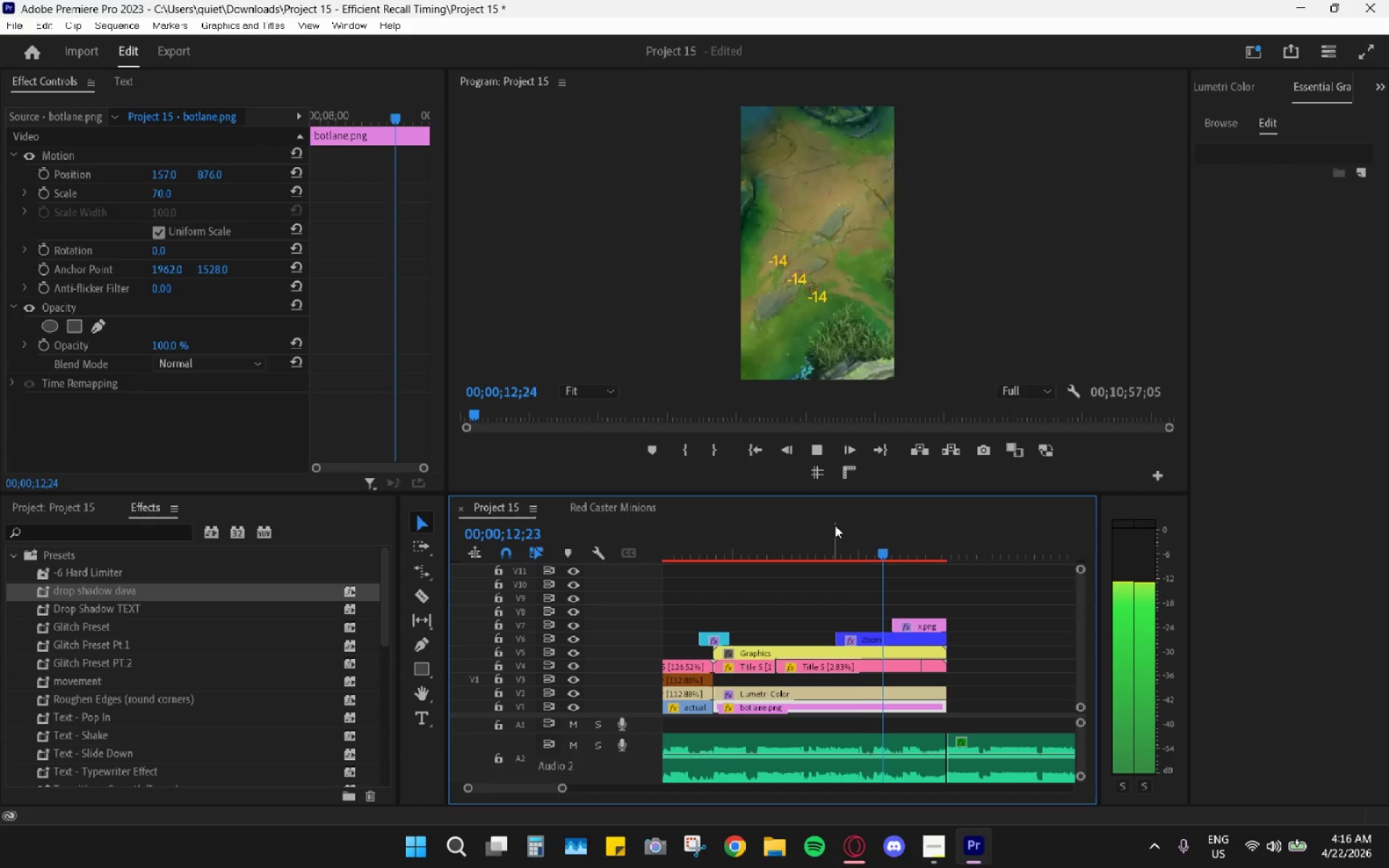 
key(Space)
 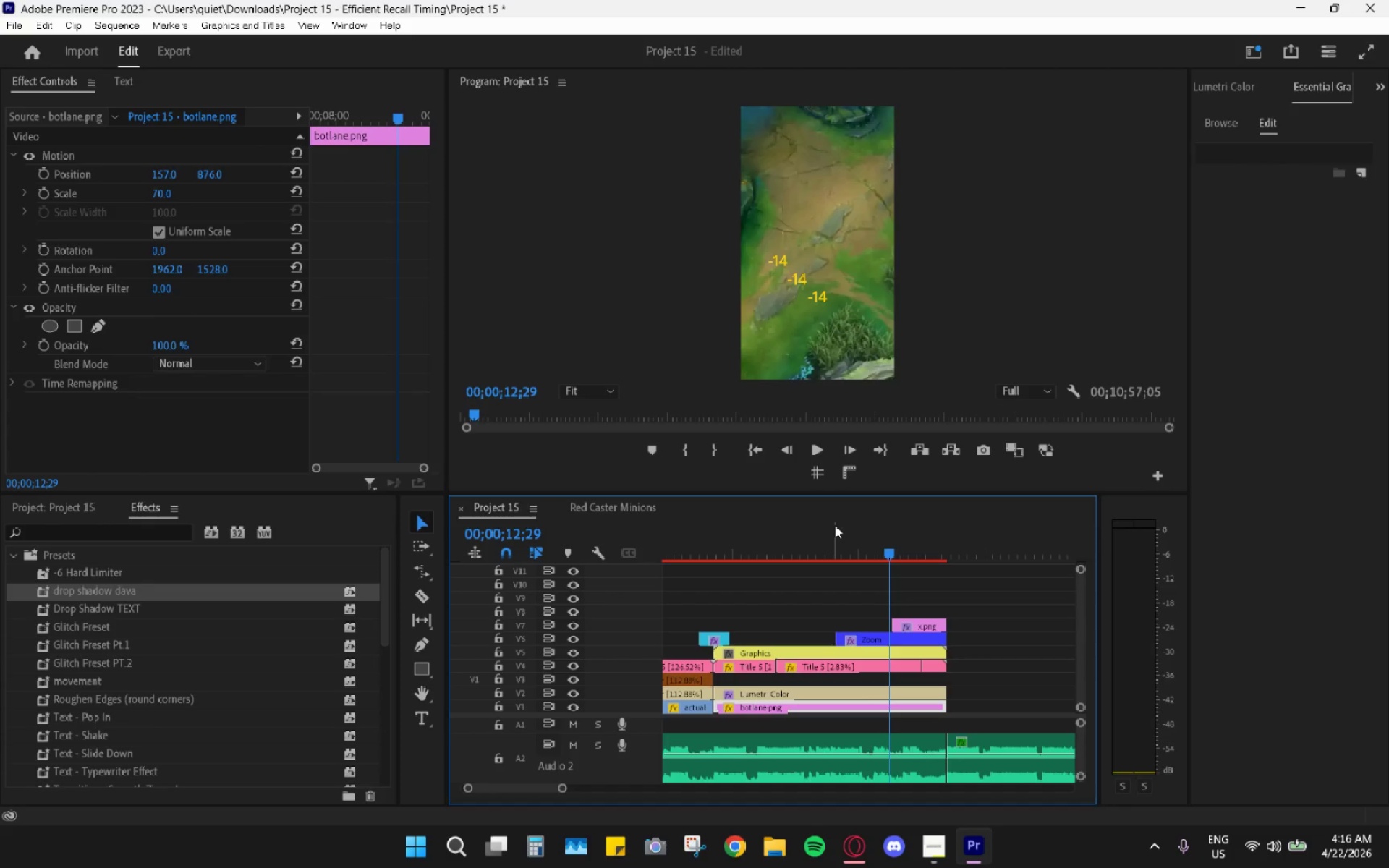 
key(Space)
 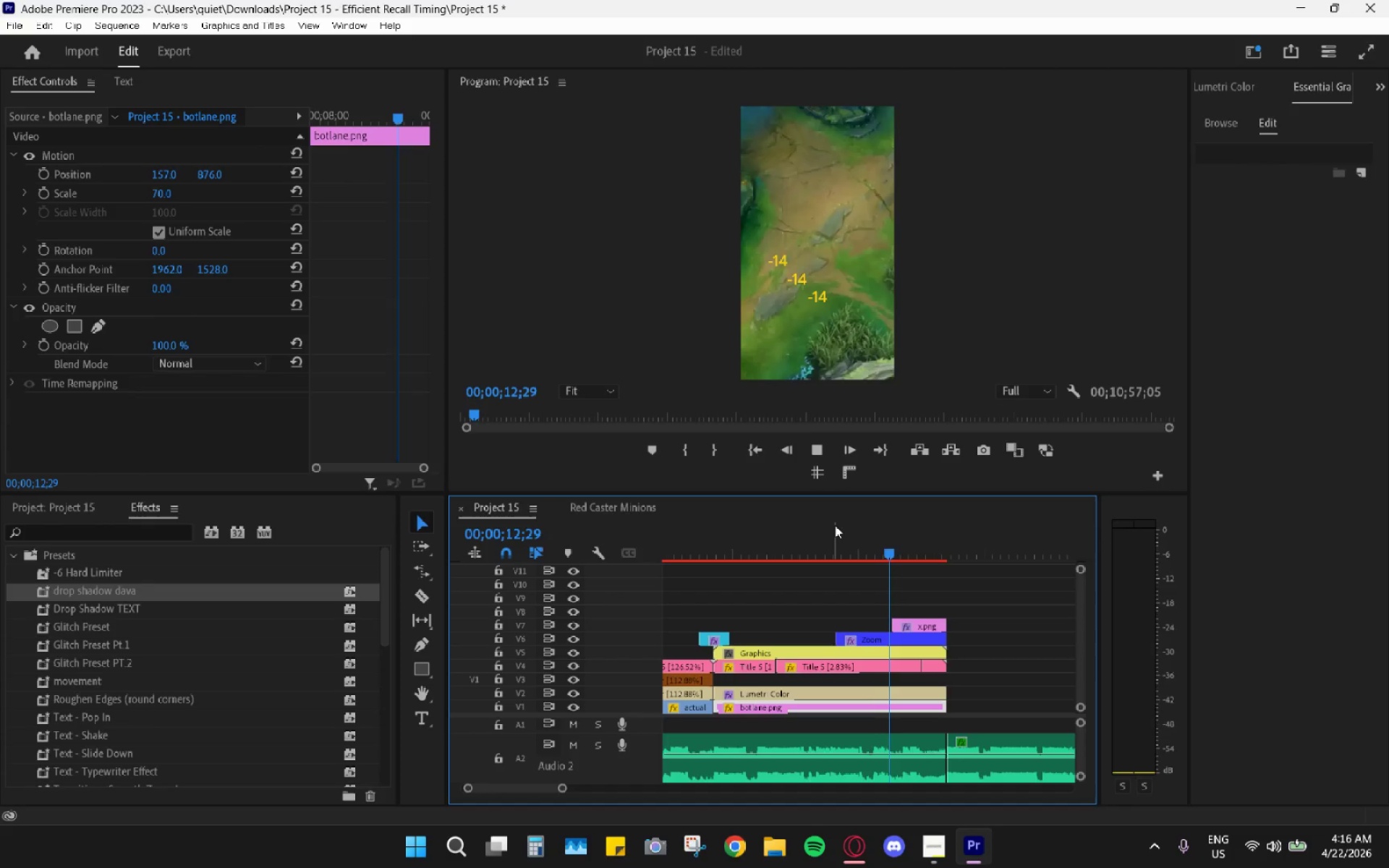 
key(Space)
 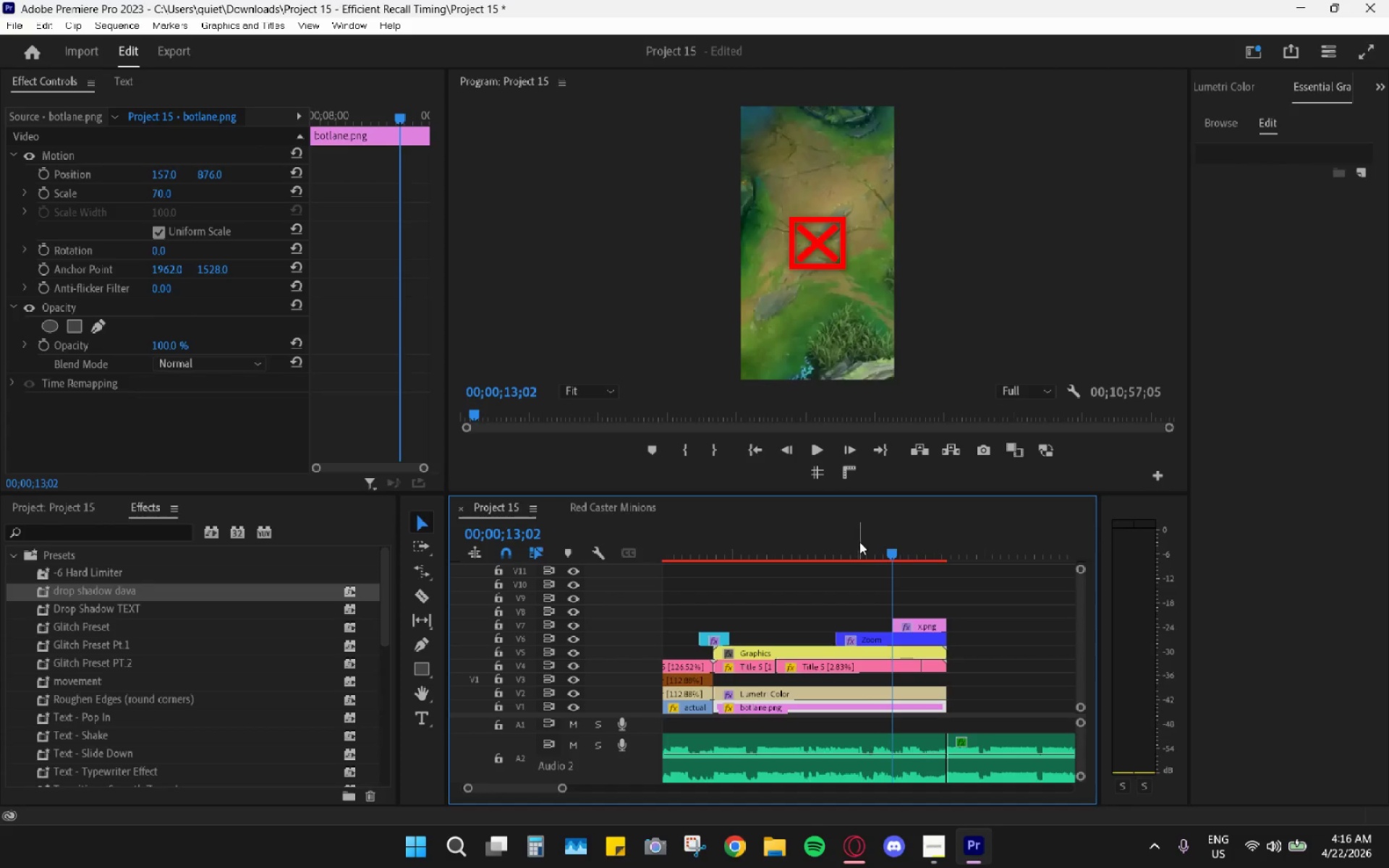 
left_click_drag(start_coordinate=[860, 542], to_coordinate=[815, 537])
 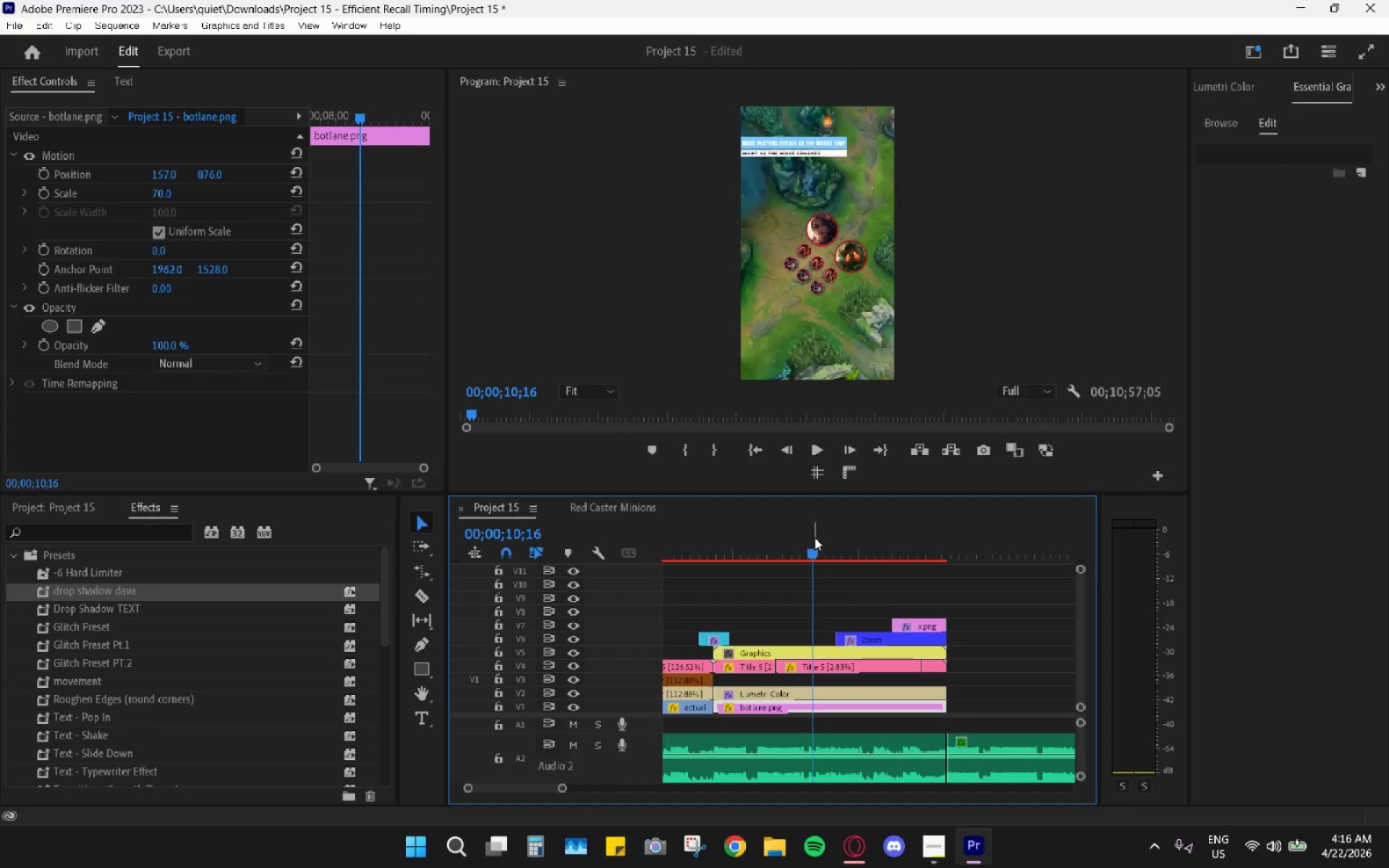 
key(Space)
 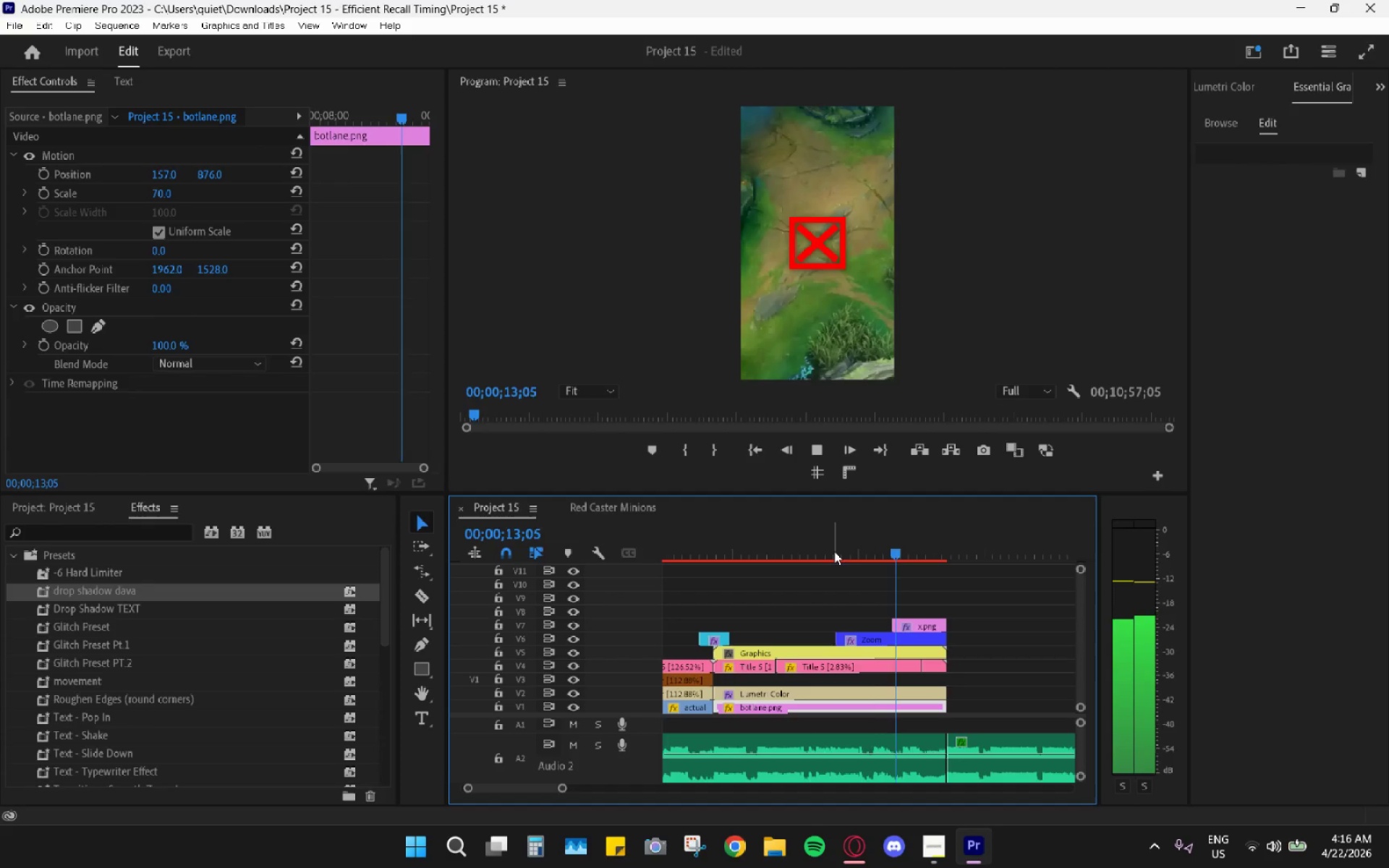 
key(Space)
 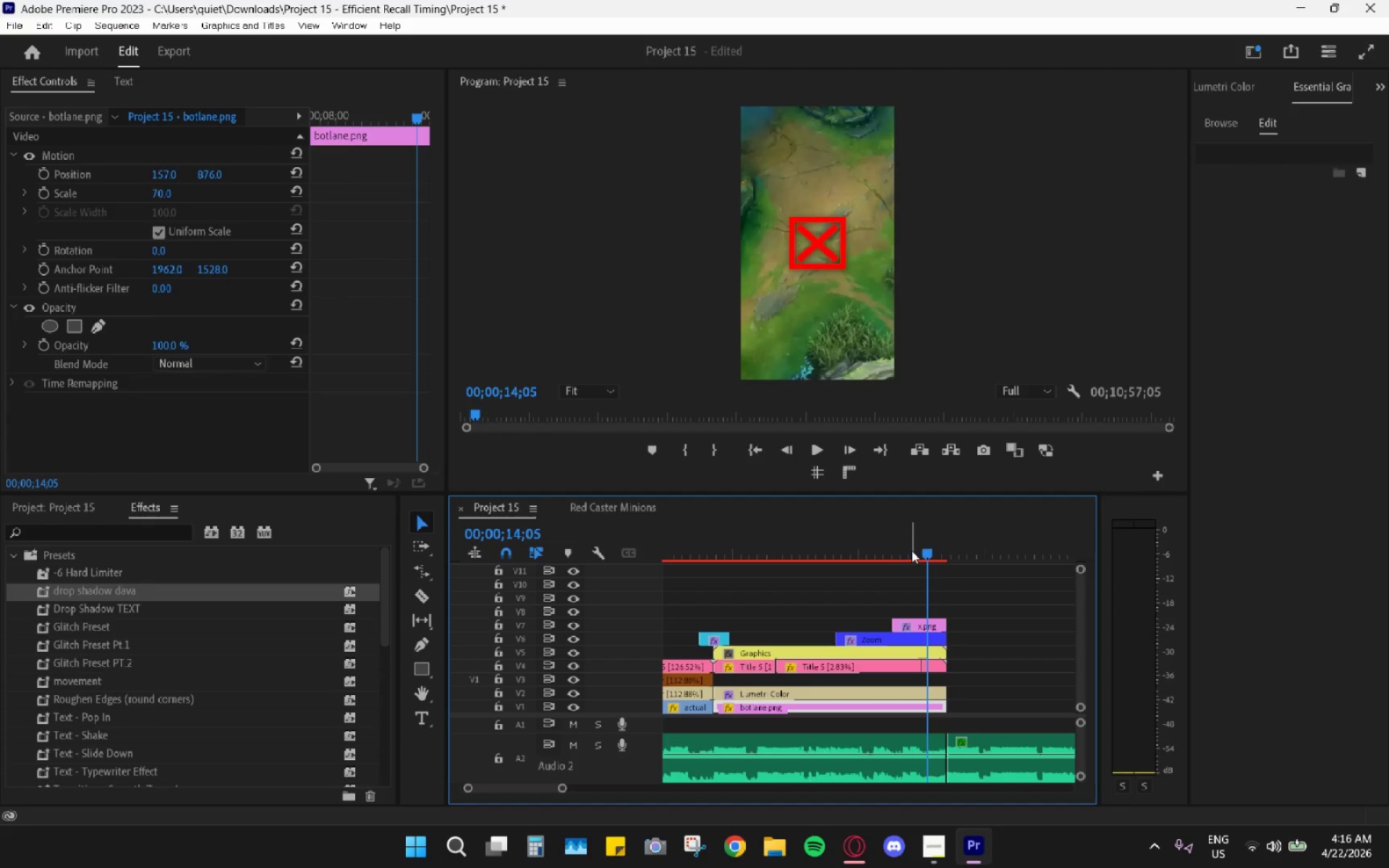 
left_click_drag(start_coordinate=[907, 547], to_coordinate=[899, 543])
 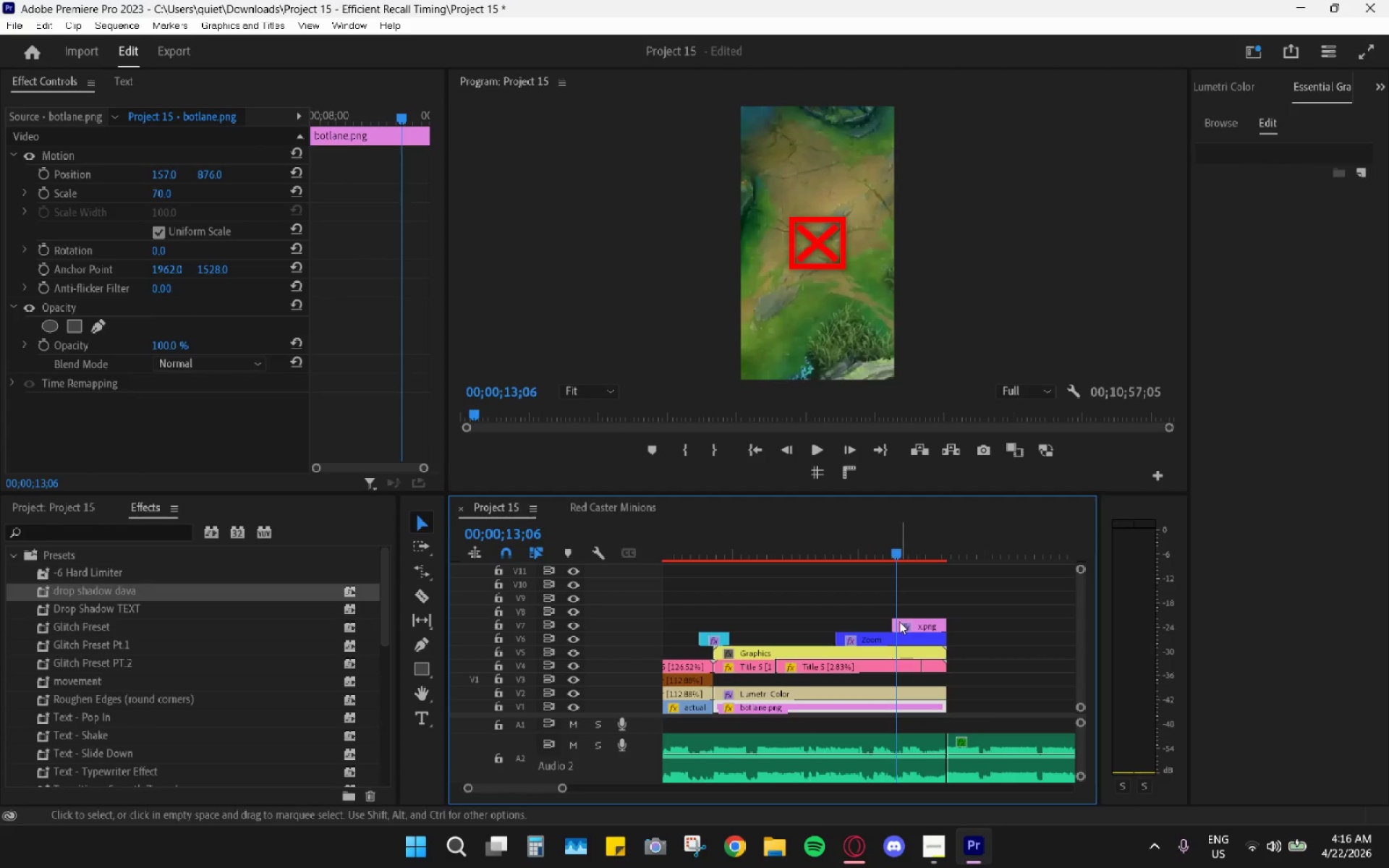 
left_click_drag(start_coordinate=[895, 621], to_coordinate=[903, 624])
 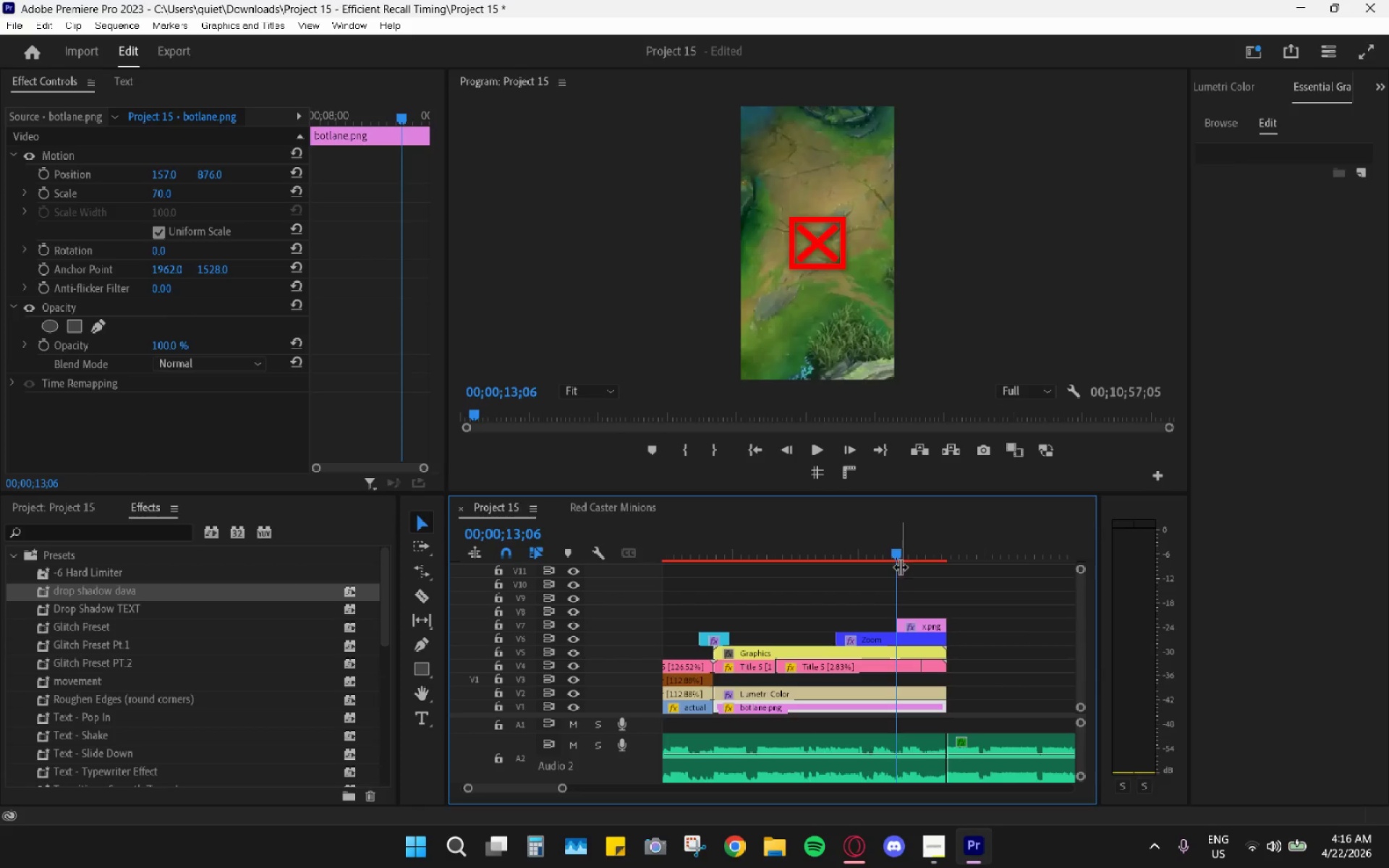 
left_click_drag(start_coordinate=[900, 548], to_coordinate=[920, 553])
 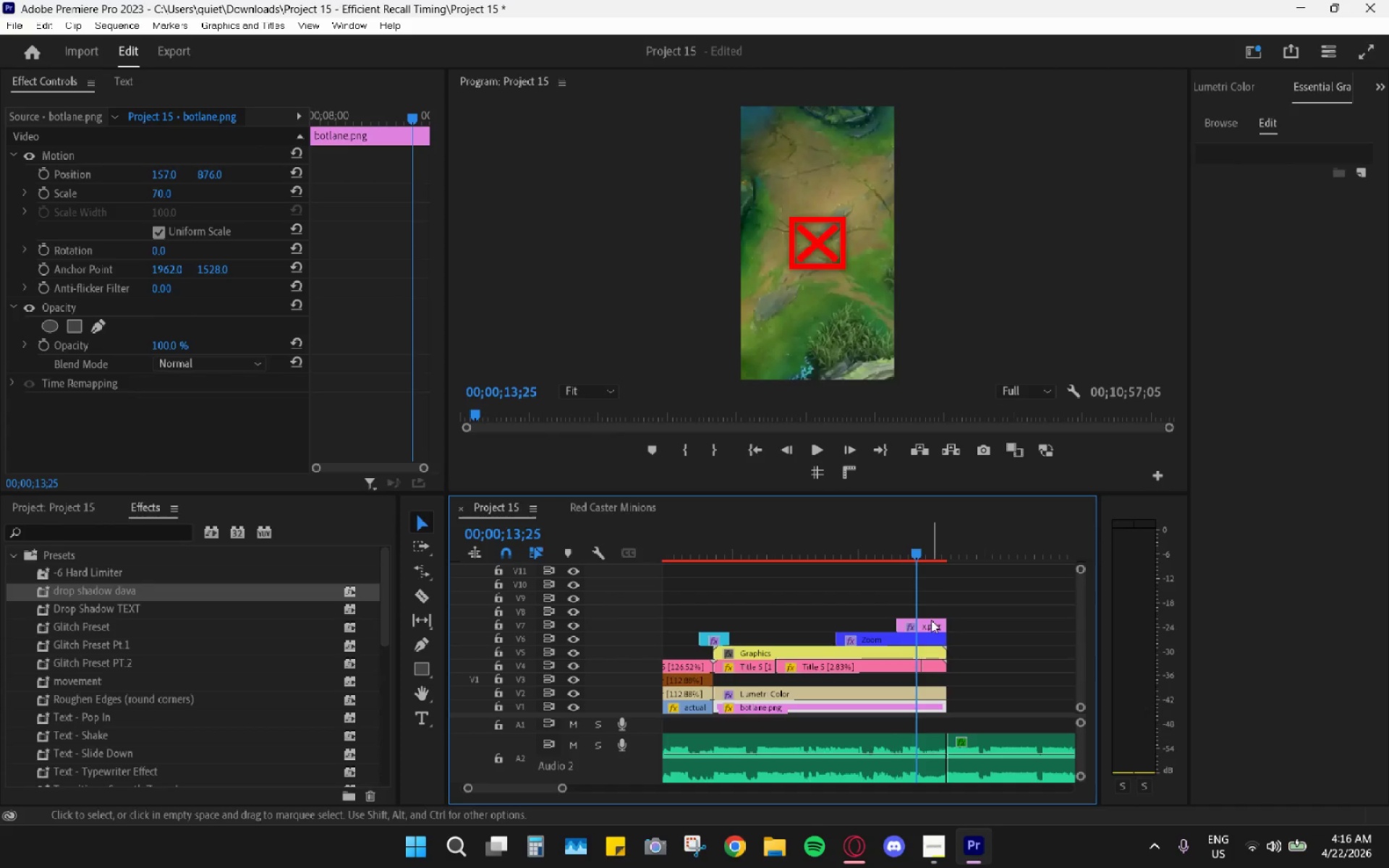 
left_click([927, 629])
 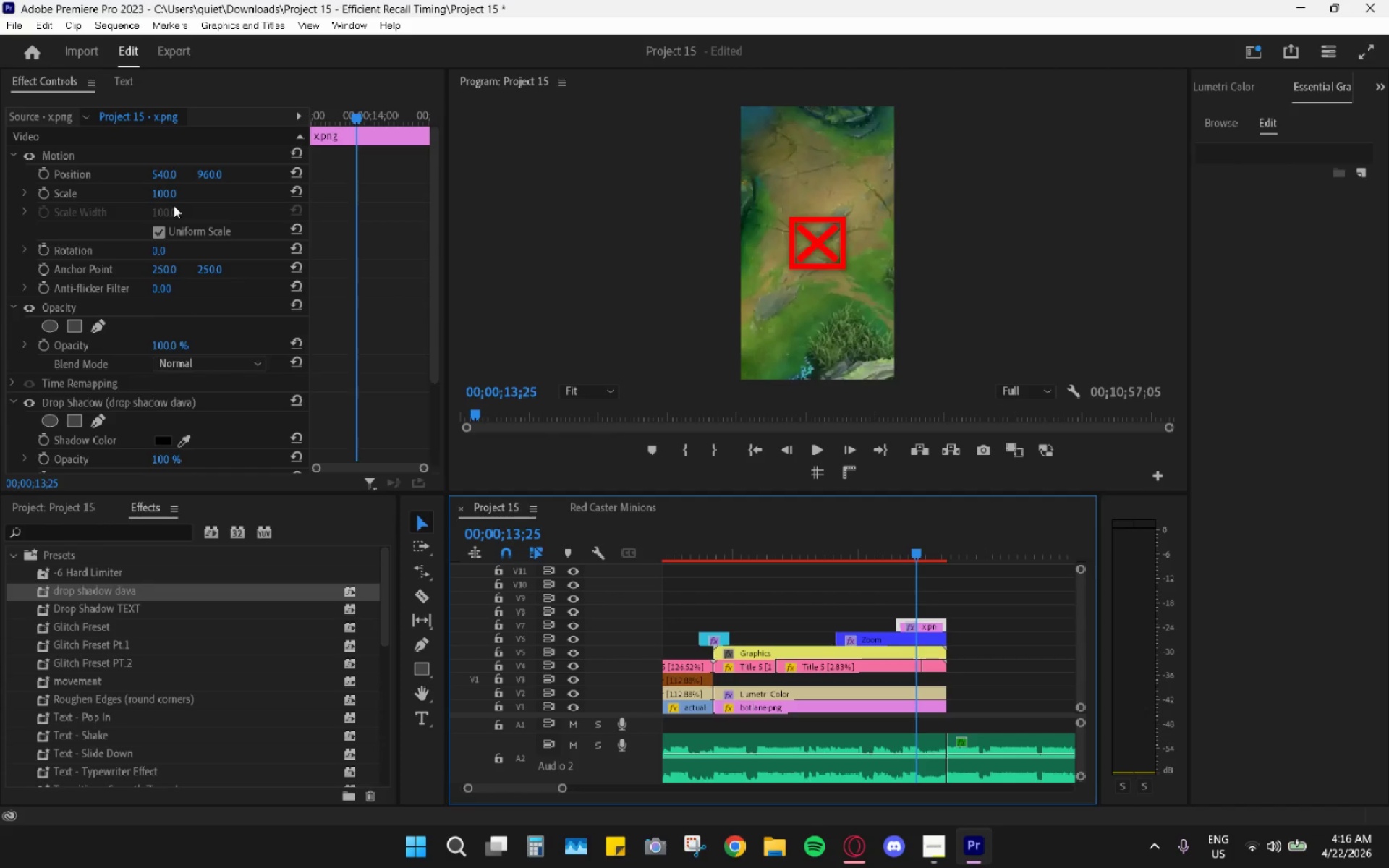 
left_click_drag(start_coordinate=[208, 175], to_coordinate=[205, 174])
 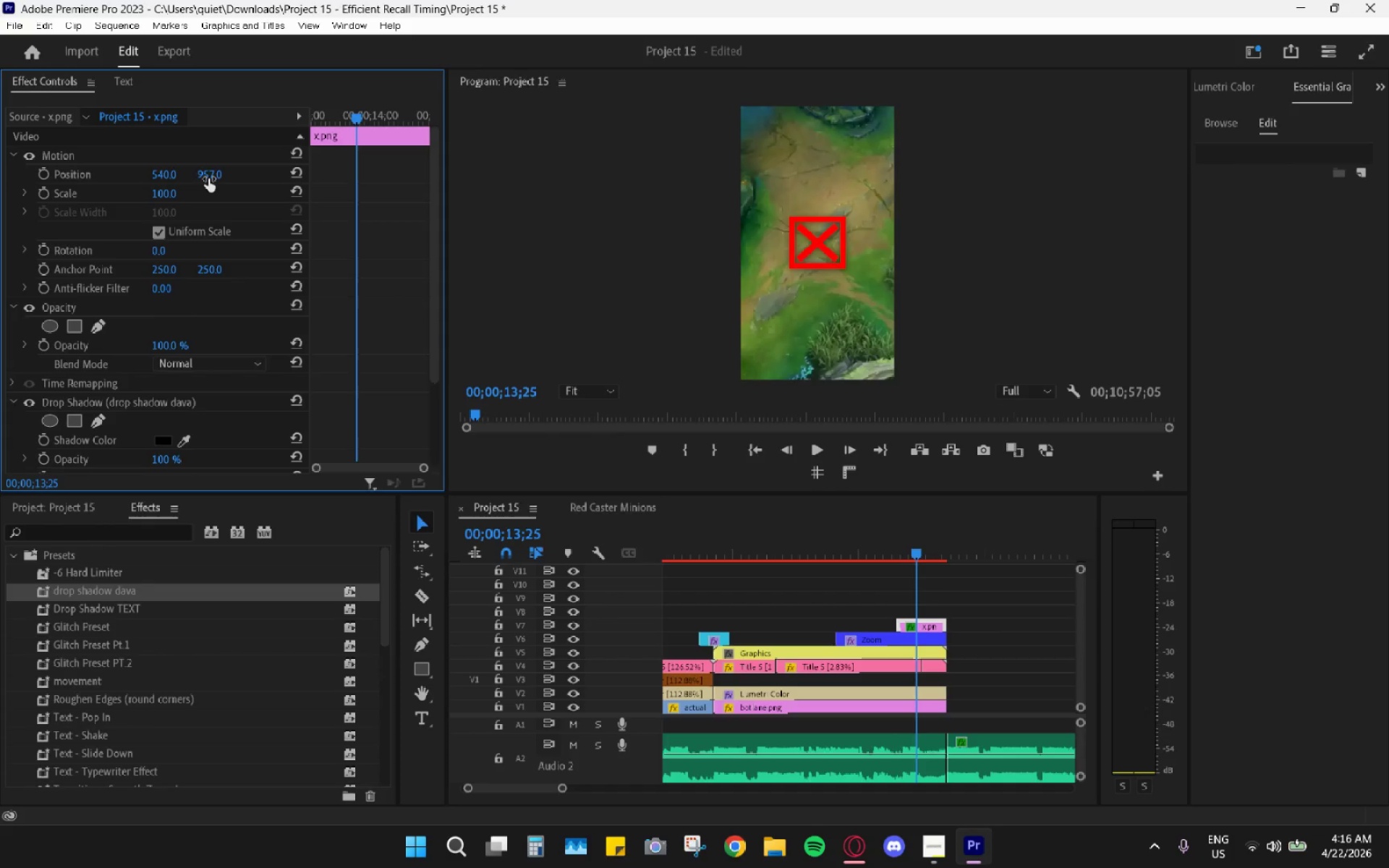 
key(Control+ControlLeft)
 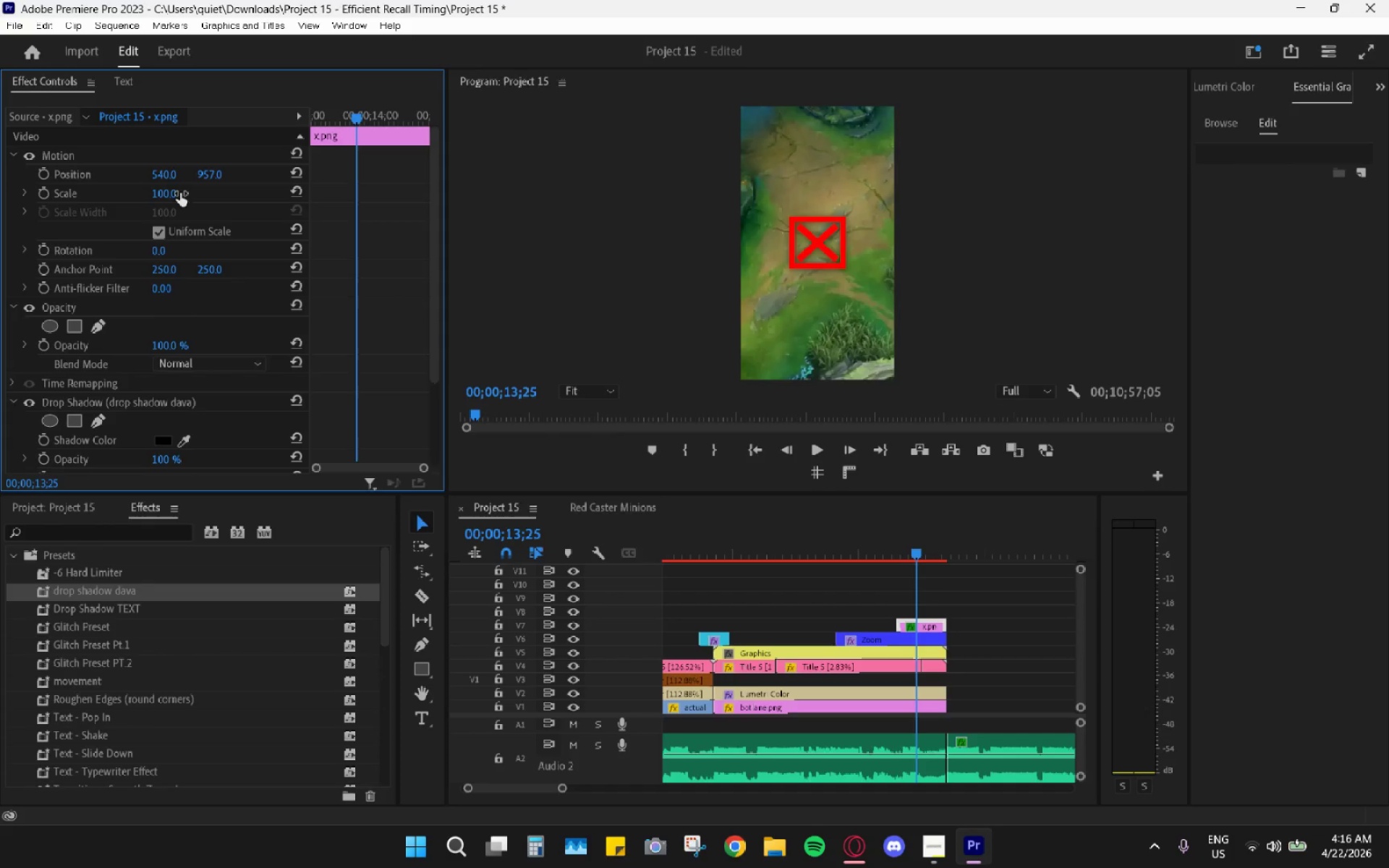 
key(Control+Z)
 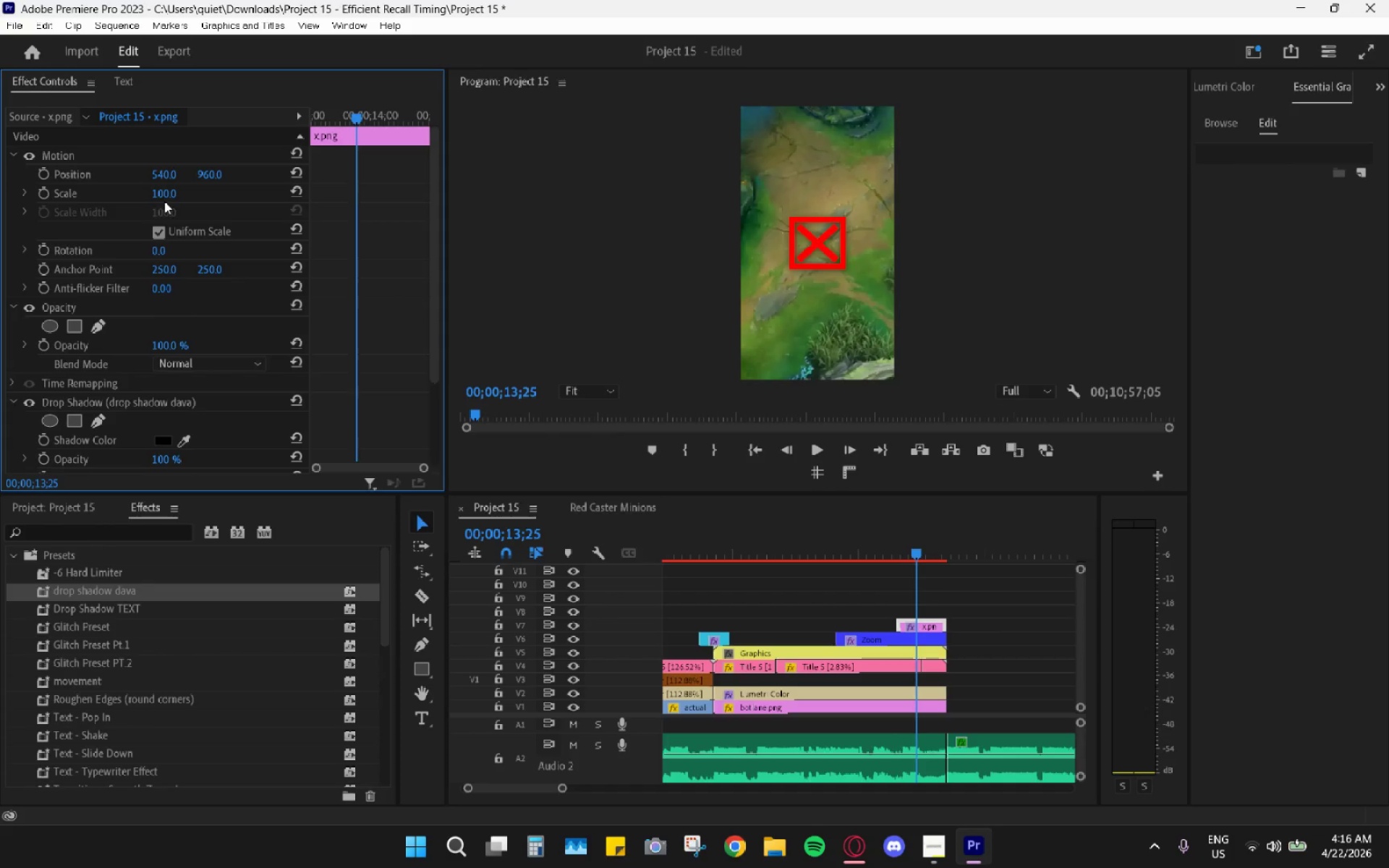 
left_click_drag(start_coordinate=[164, 201], to_coordinate=[221, 195])
 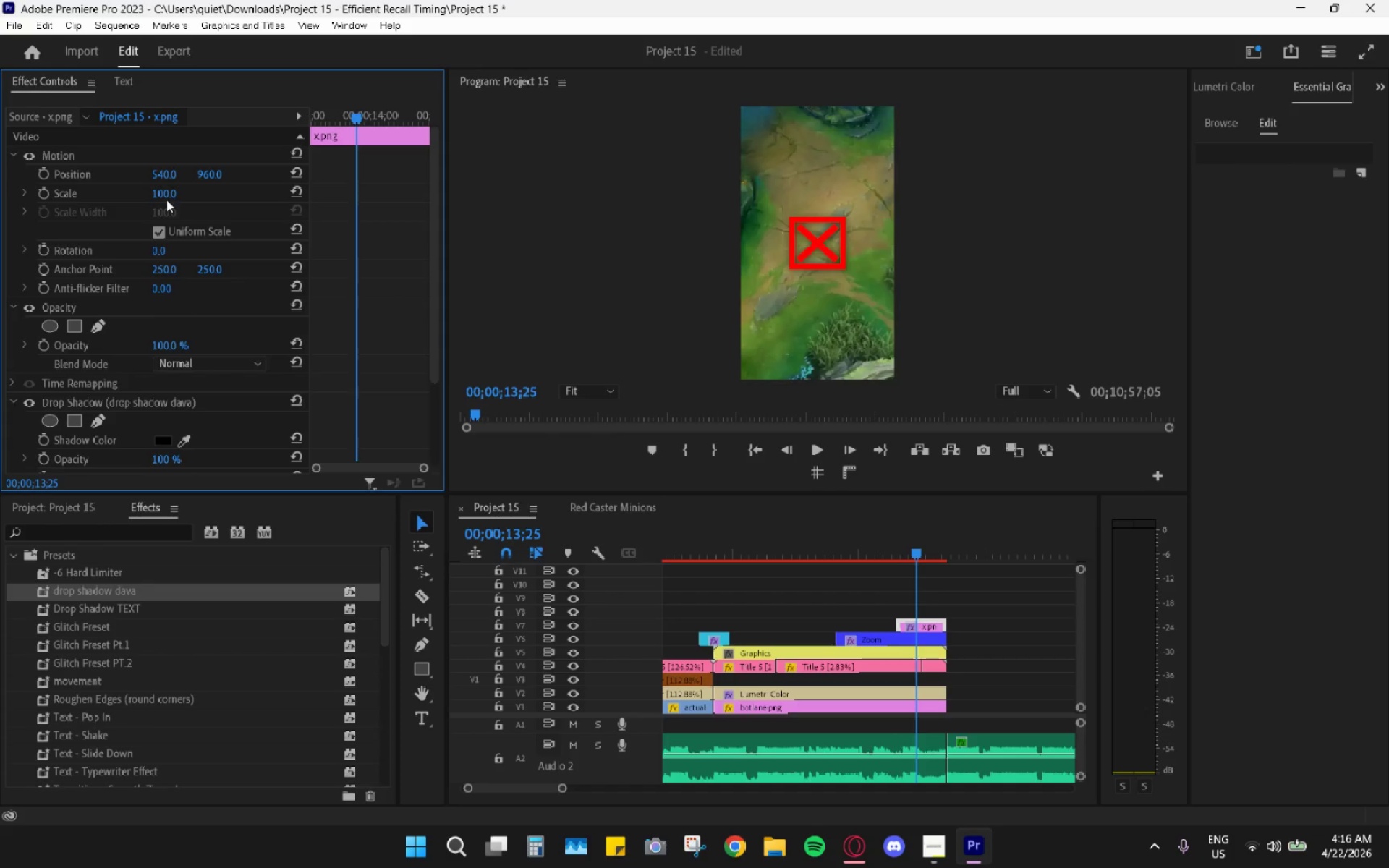 
left_click_drag(start_coordinate=[164, 193], to_coordinate=[181, 189])
 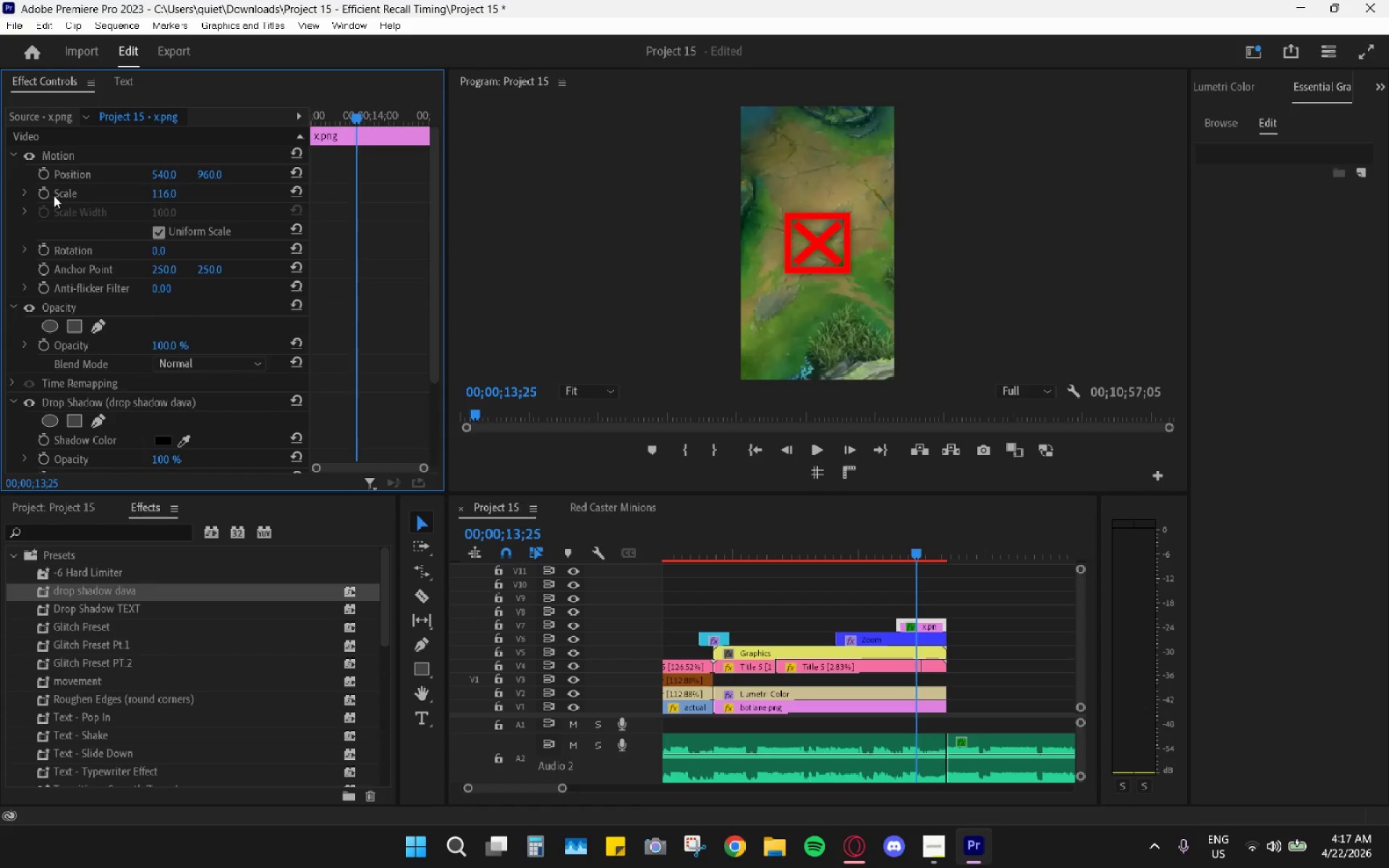 
left_click([44, 195])
 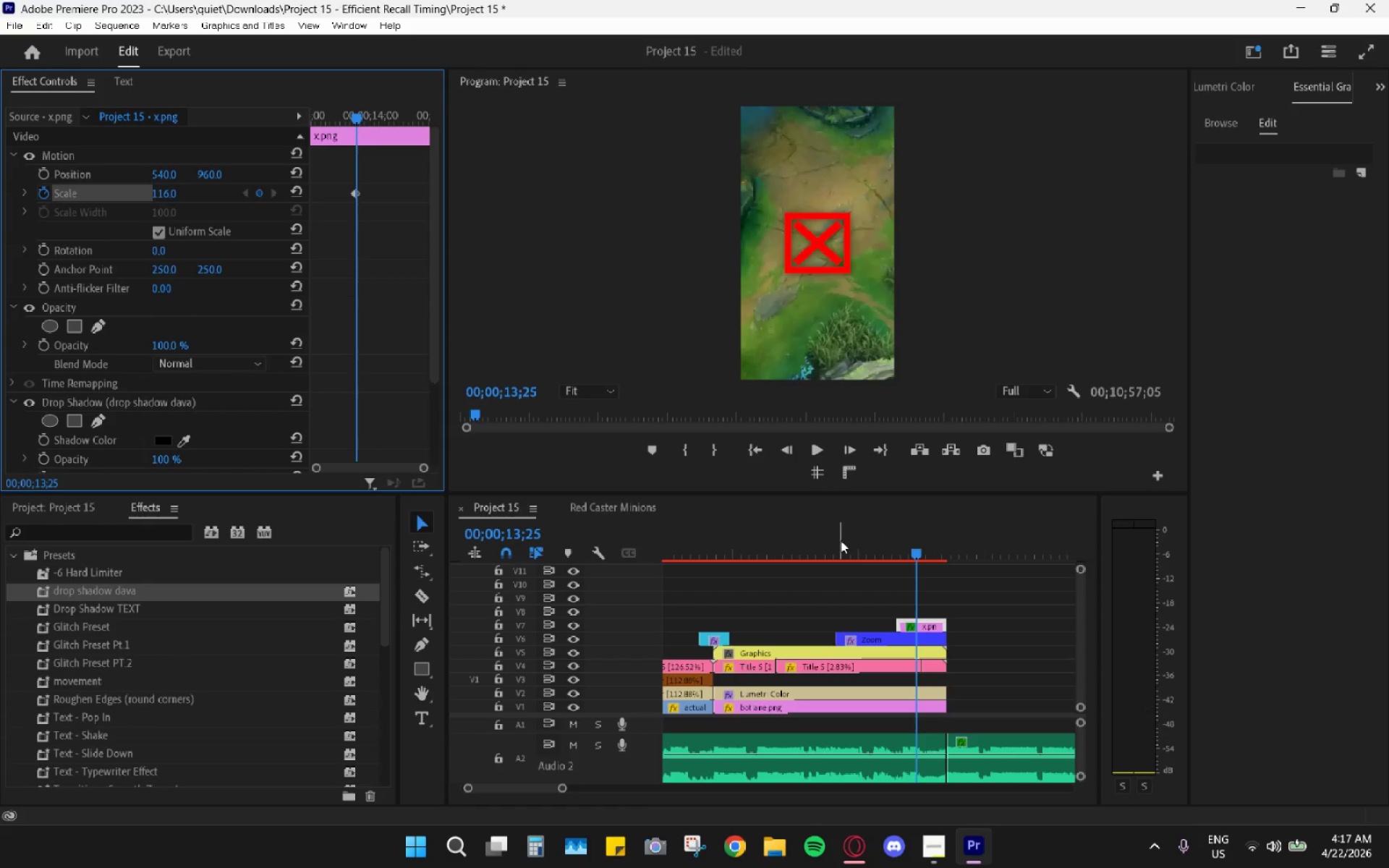 
hold_key(key=AltLeft, duration=0.61)
scroll: coordinate [916, 605], scroll_direction: up, amount: 8.0
 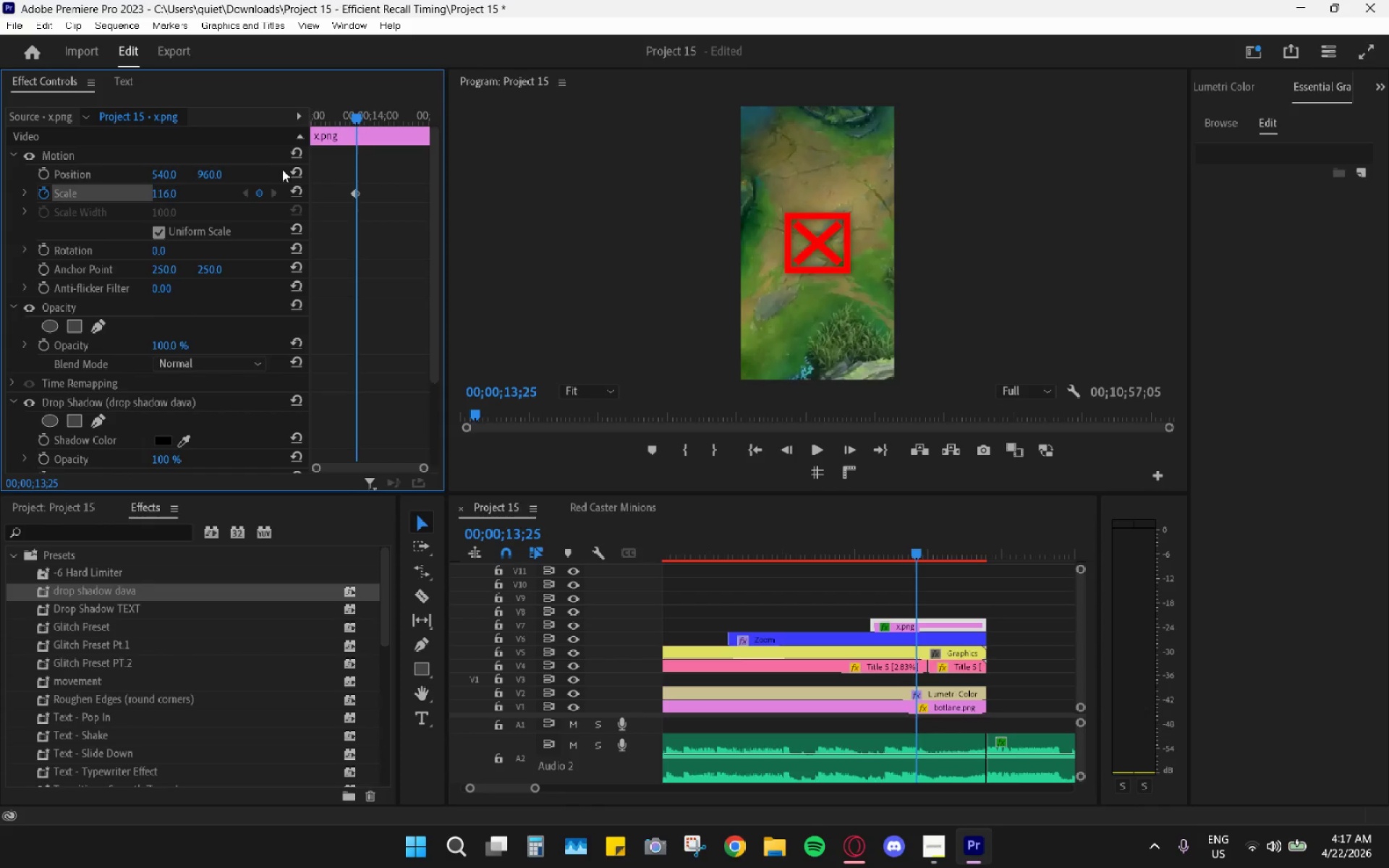 
left_click_drag(start_coordinate=[351, 190], to_coordinate=[339, 190])
 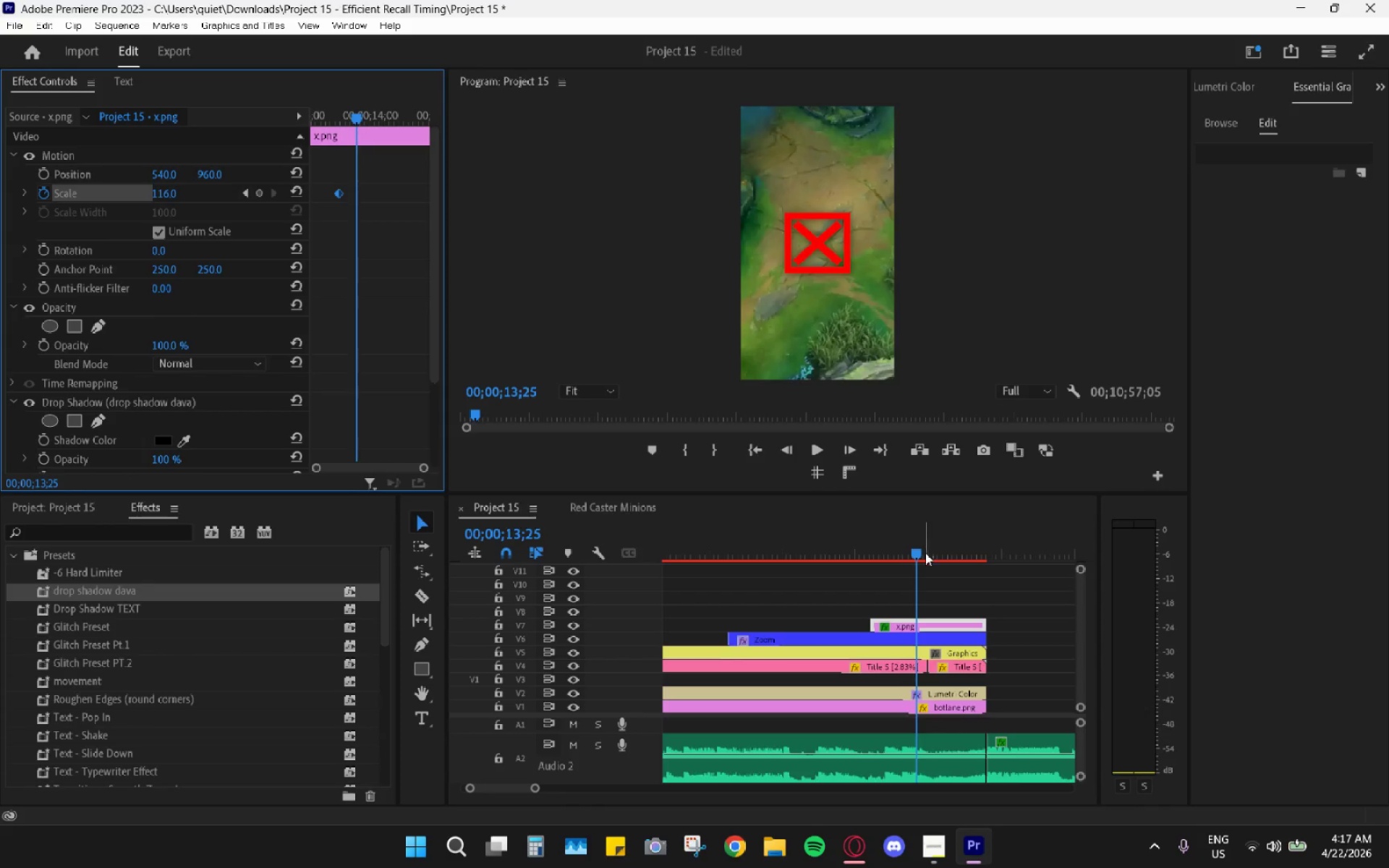 
left_click_drag(start_coordinate=[914, 550], to_coordinate=[895, 542])
 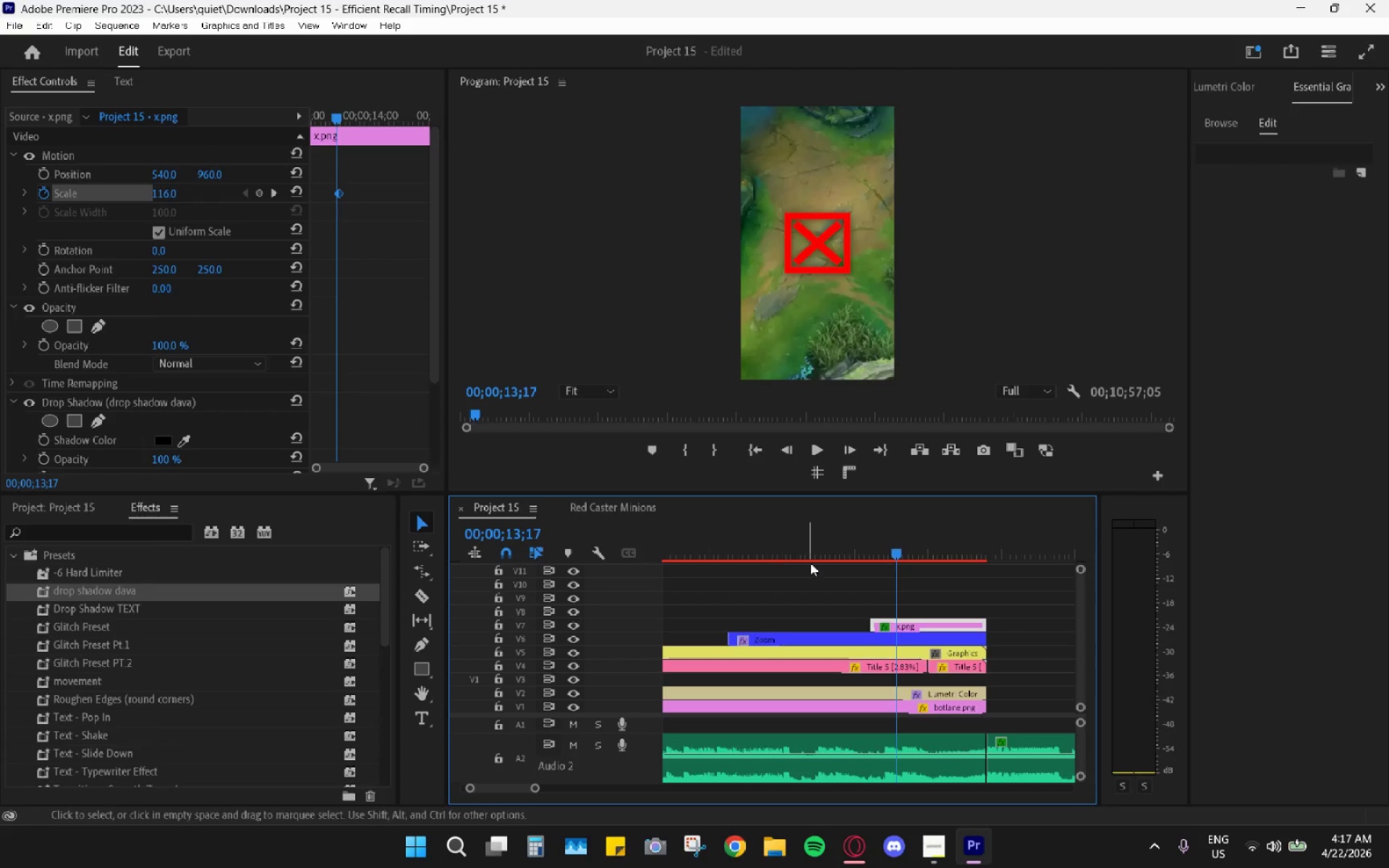 
left_click_drag(start_coordinate=[891, 549], to_coordinate=[880, 545])
 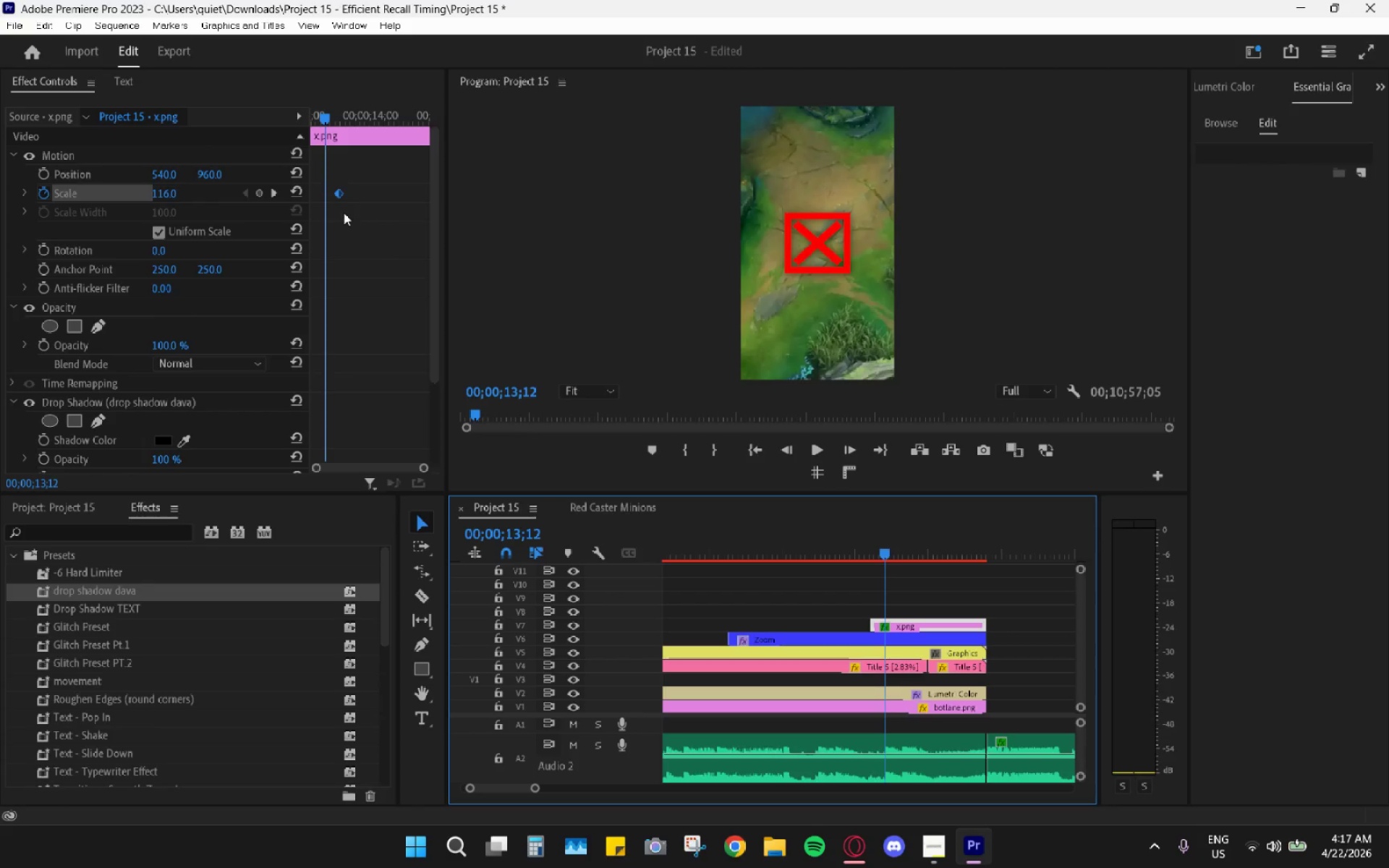 
left_click_drag(start_coordinate=[336, 195], to_coordinate=[318, 188])
 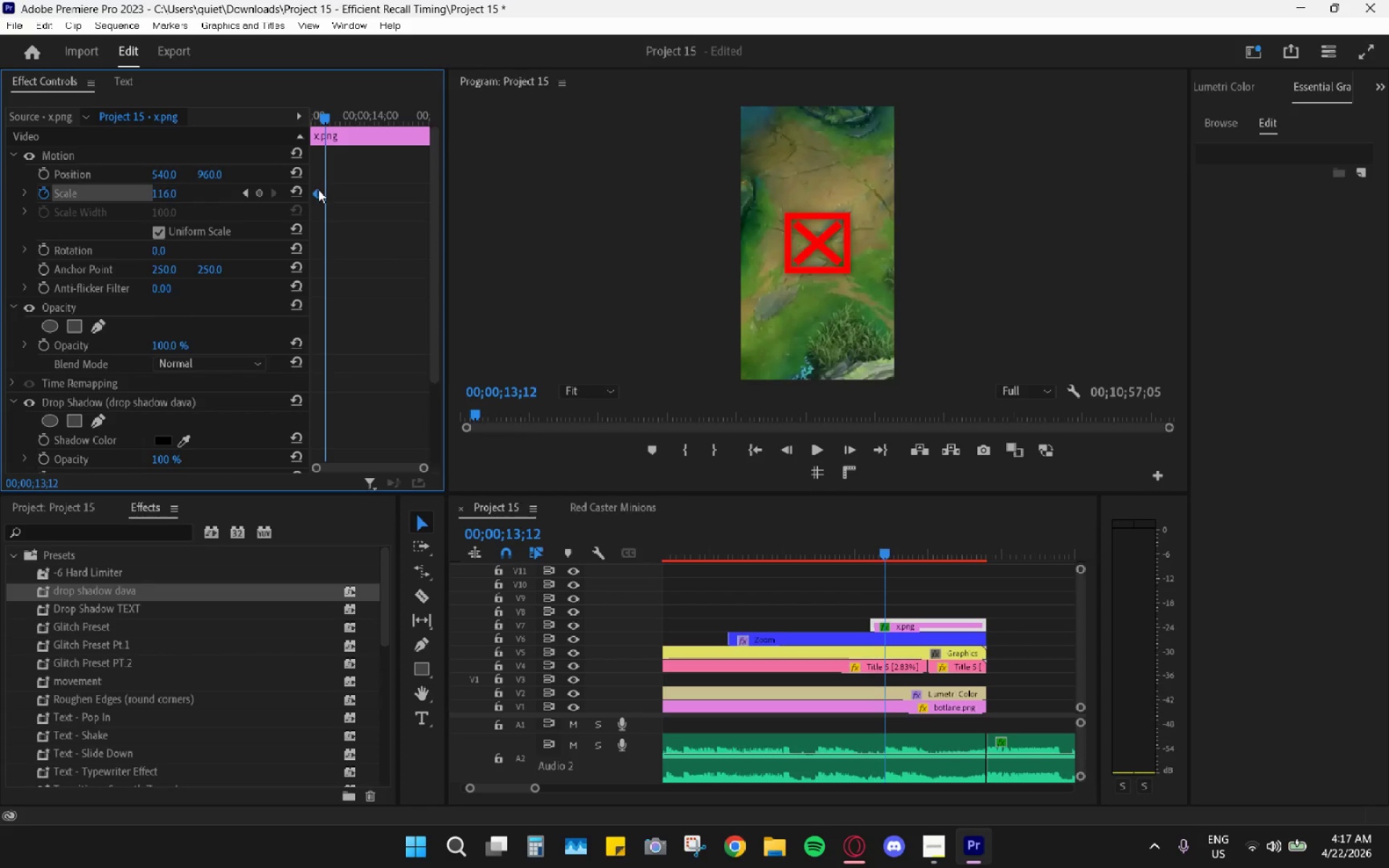 
left_click_drag(start_coordinate=[324, 192], to_coordinate=[331, 194])
 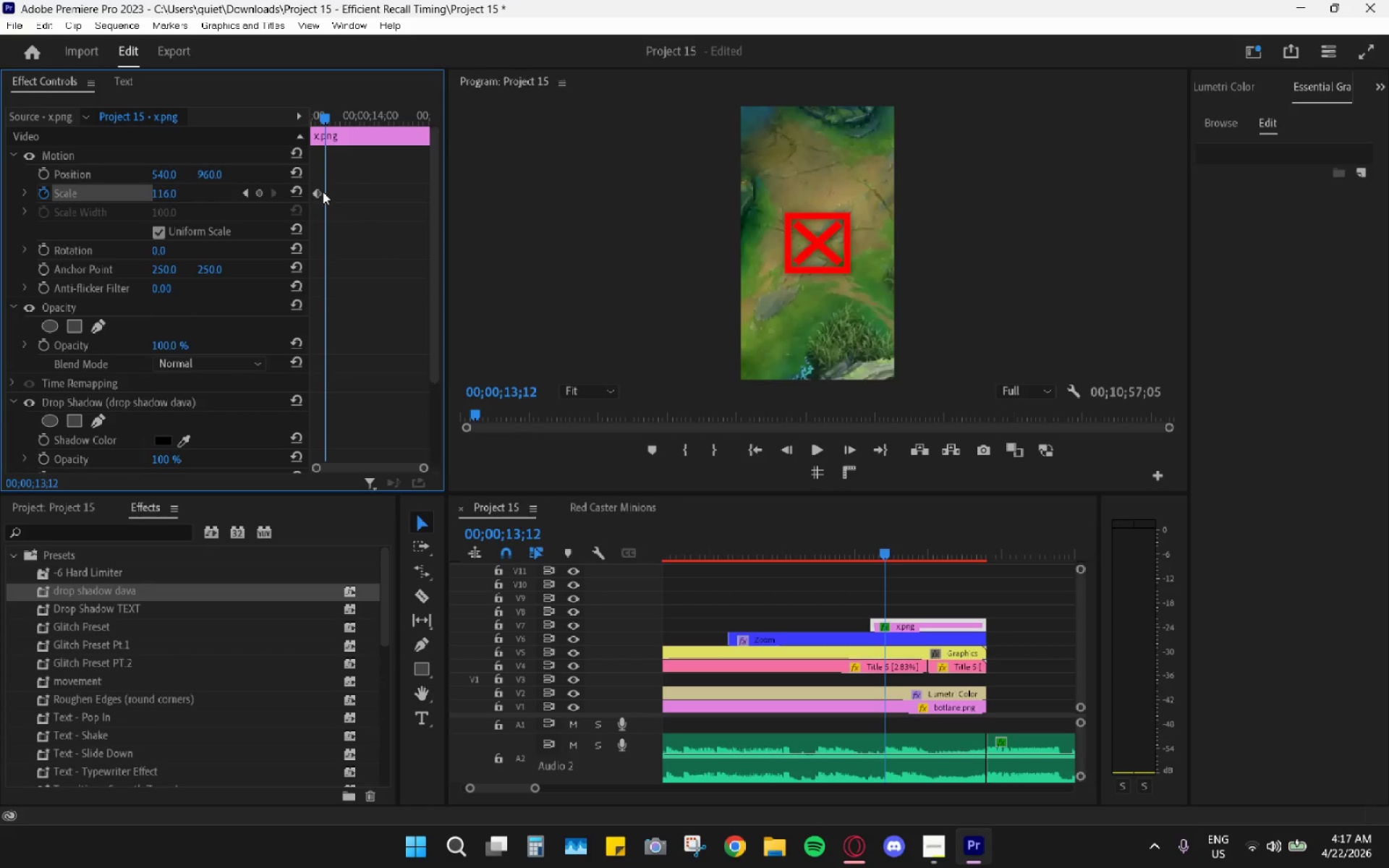 
left_click_drag(start_coordinate=[322, 191], to_coordinate=[328, 192])
 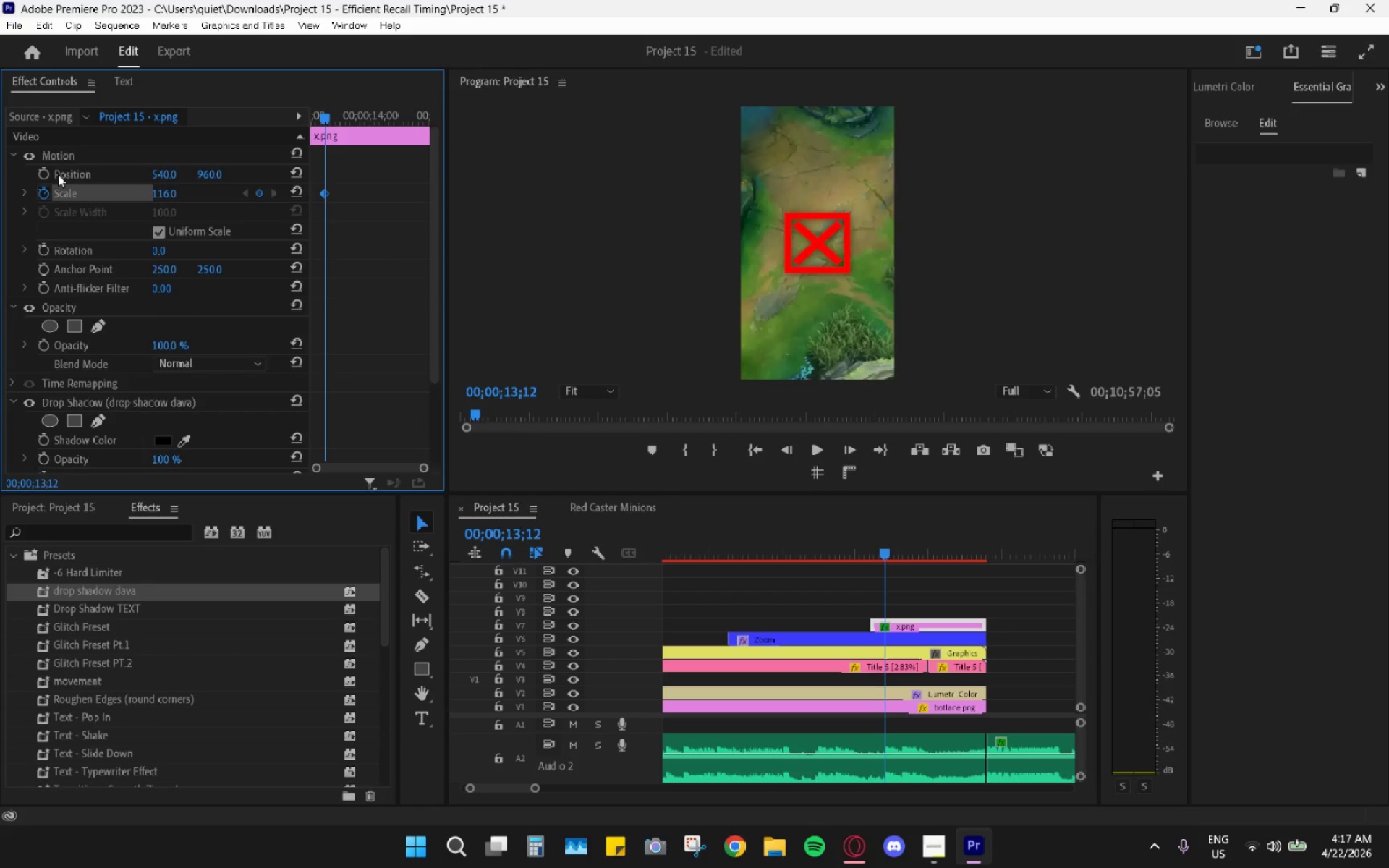 
left_click([46, 172])
 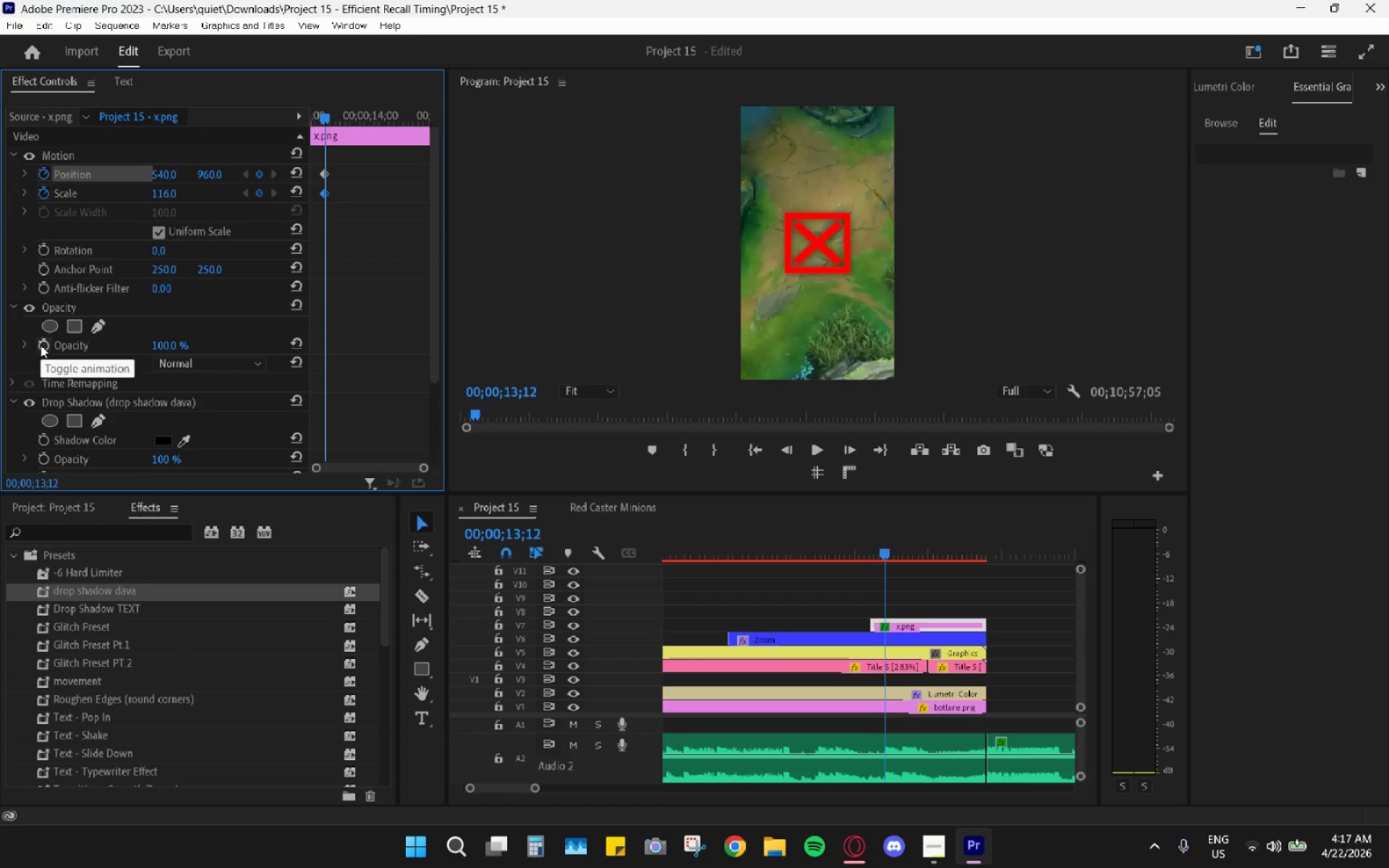 
wait(6.75)
 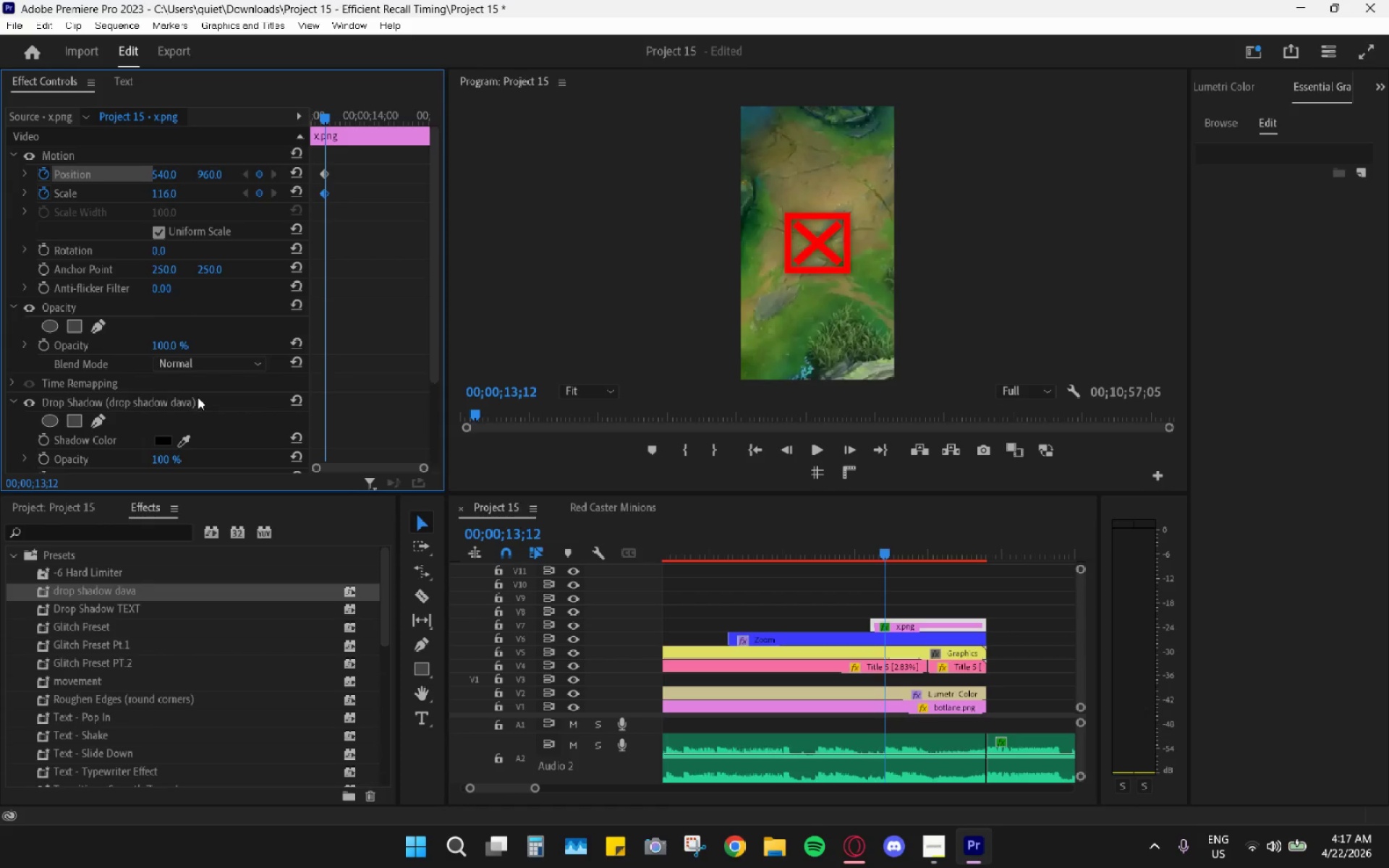 
left_click_drag(start_coordinate=[326, 122], to_coordinate=[313, 122])
 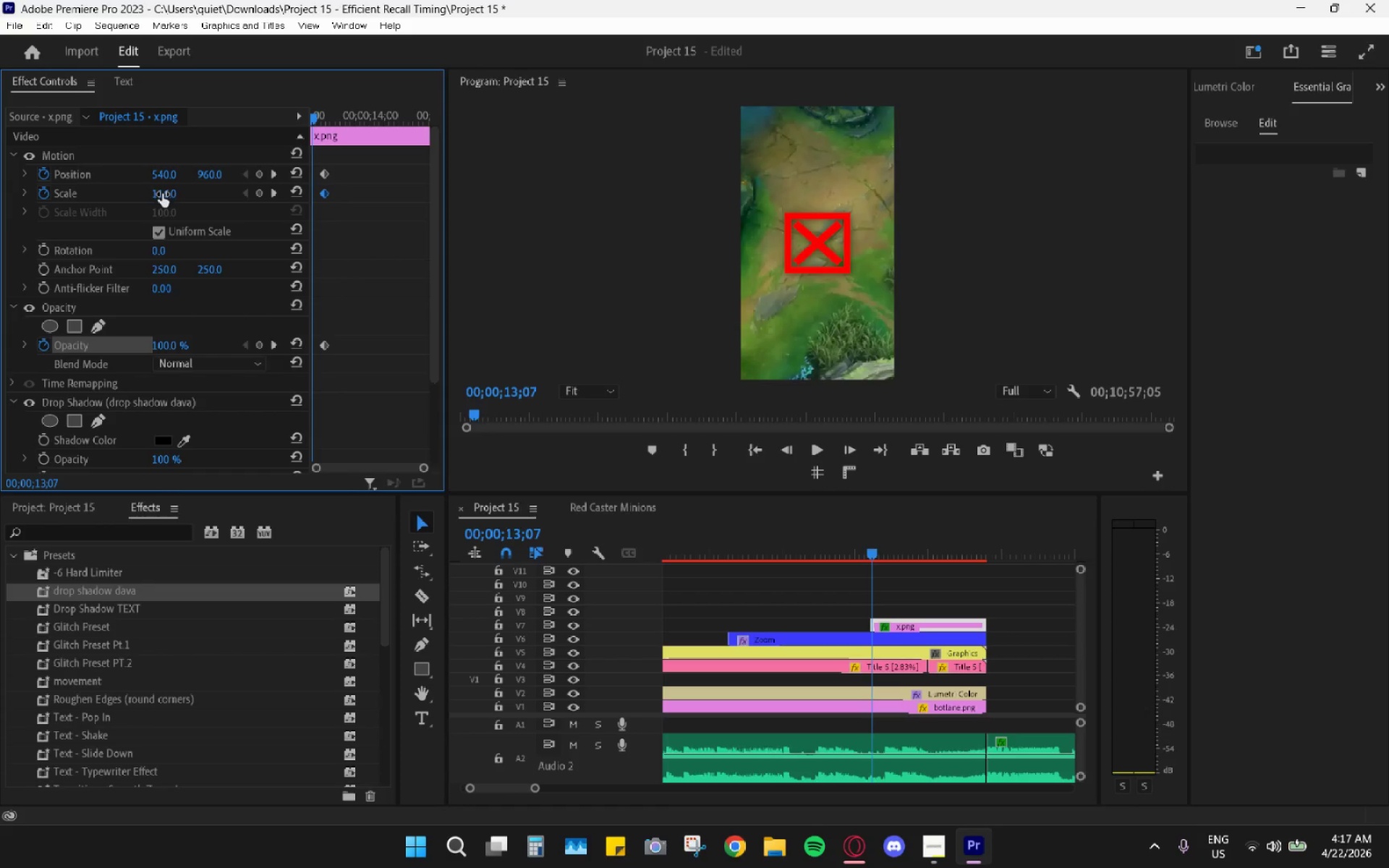 
left_click_drag(start_coordinate=[162, 193], to_coordinate=[469, 155])
 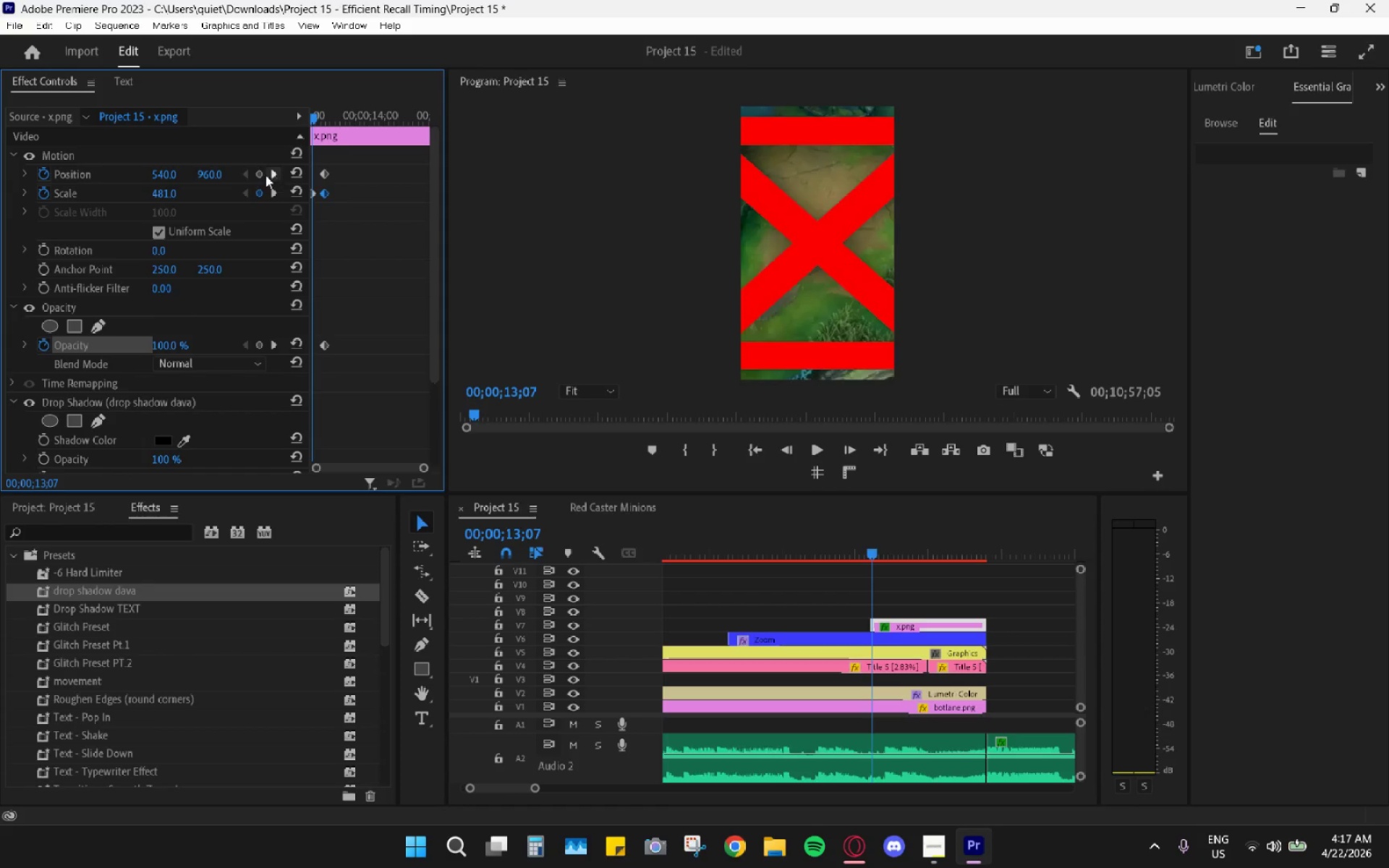 
left_click([263, 174])
 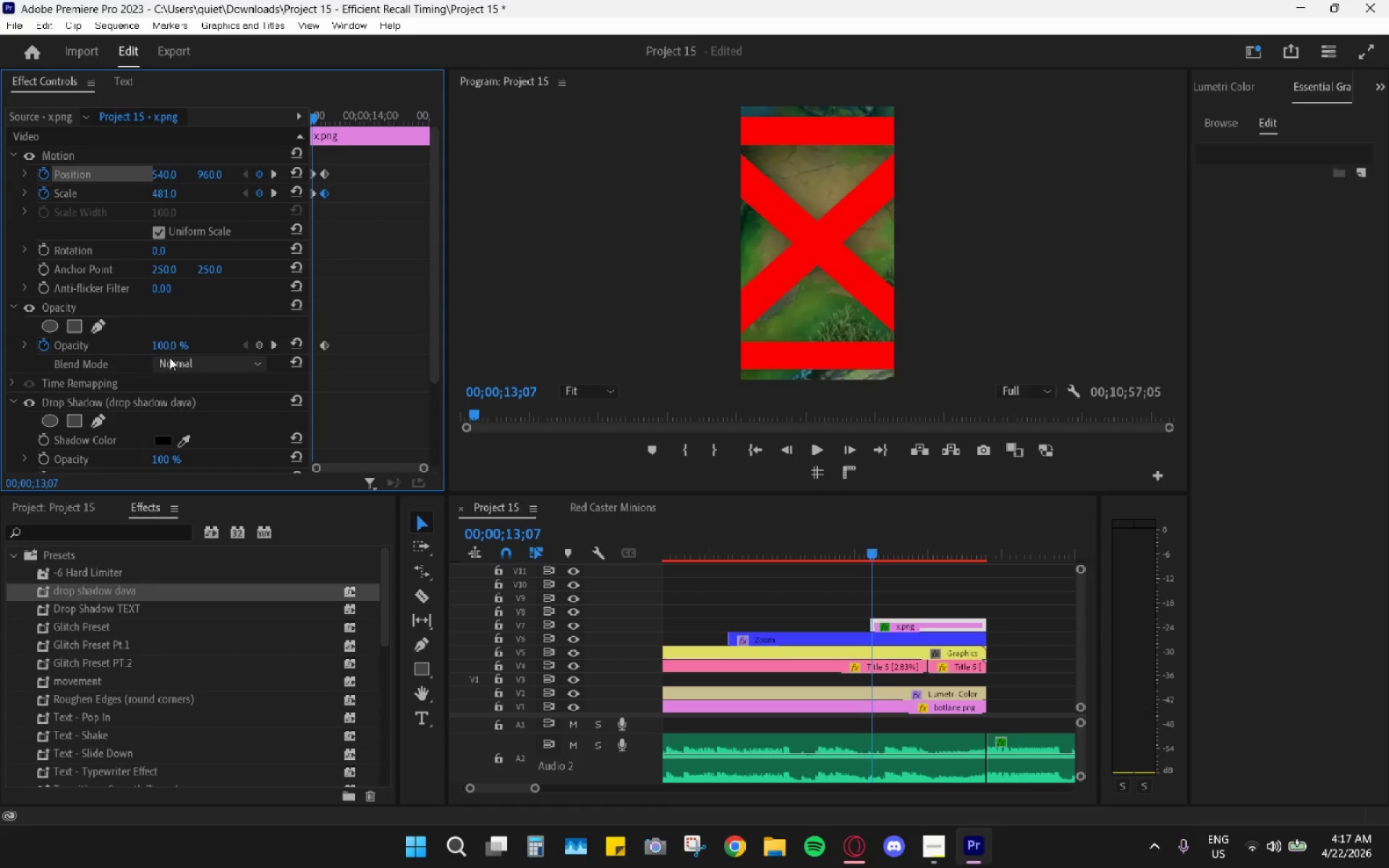 
left_click([165, 342])
 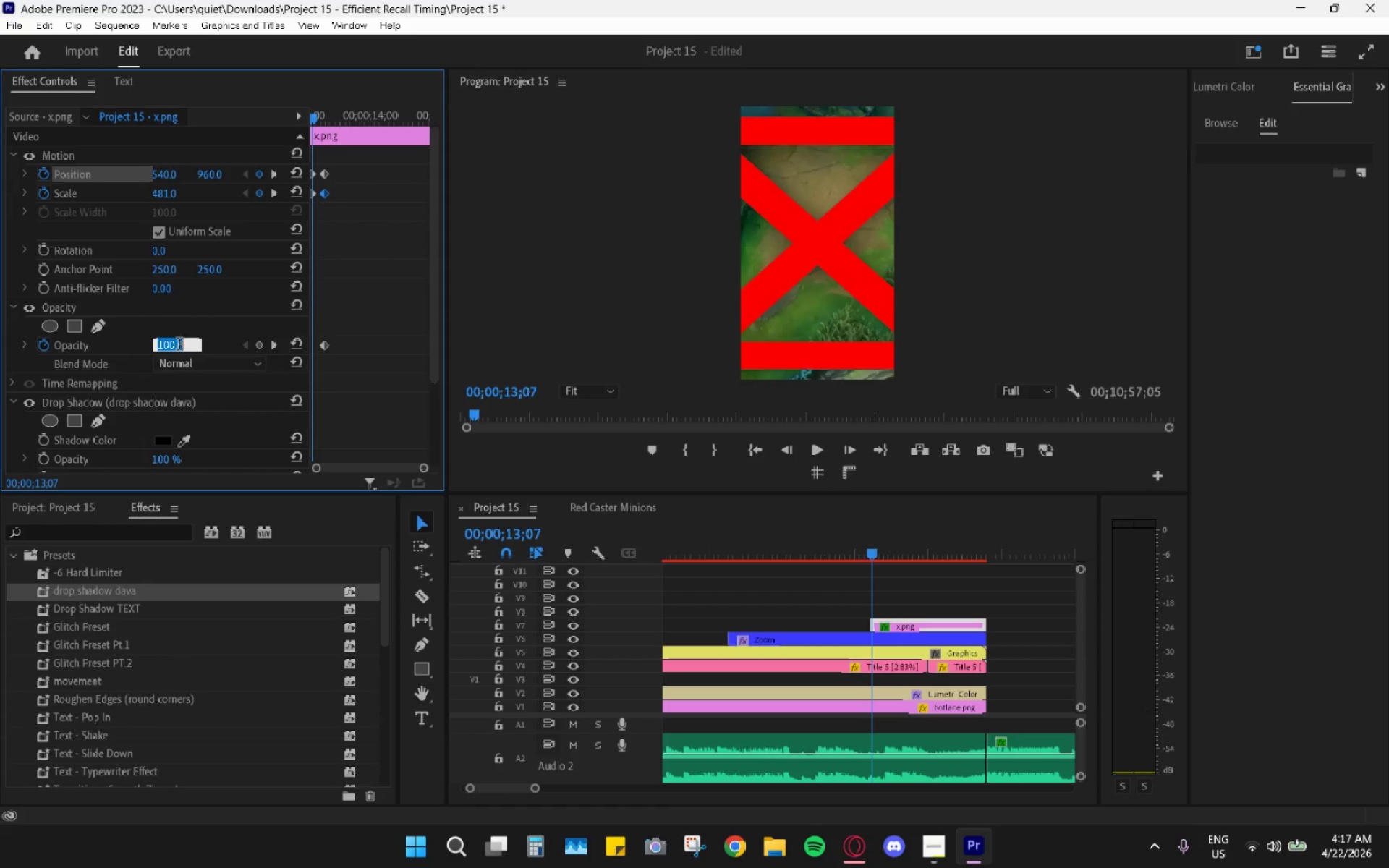 
key(Numpad0)
 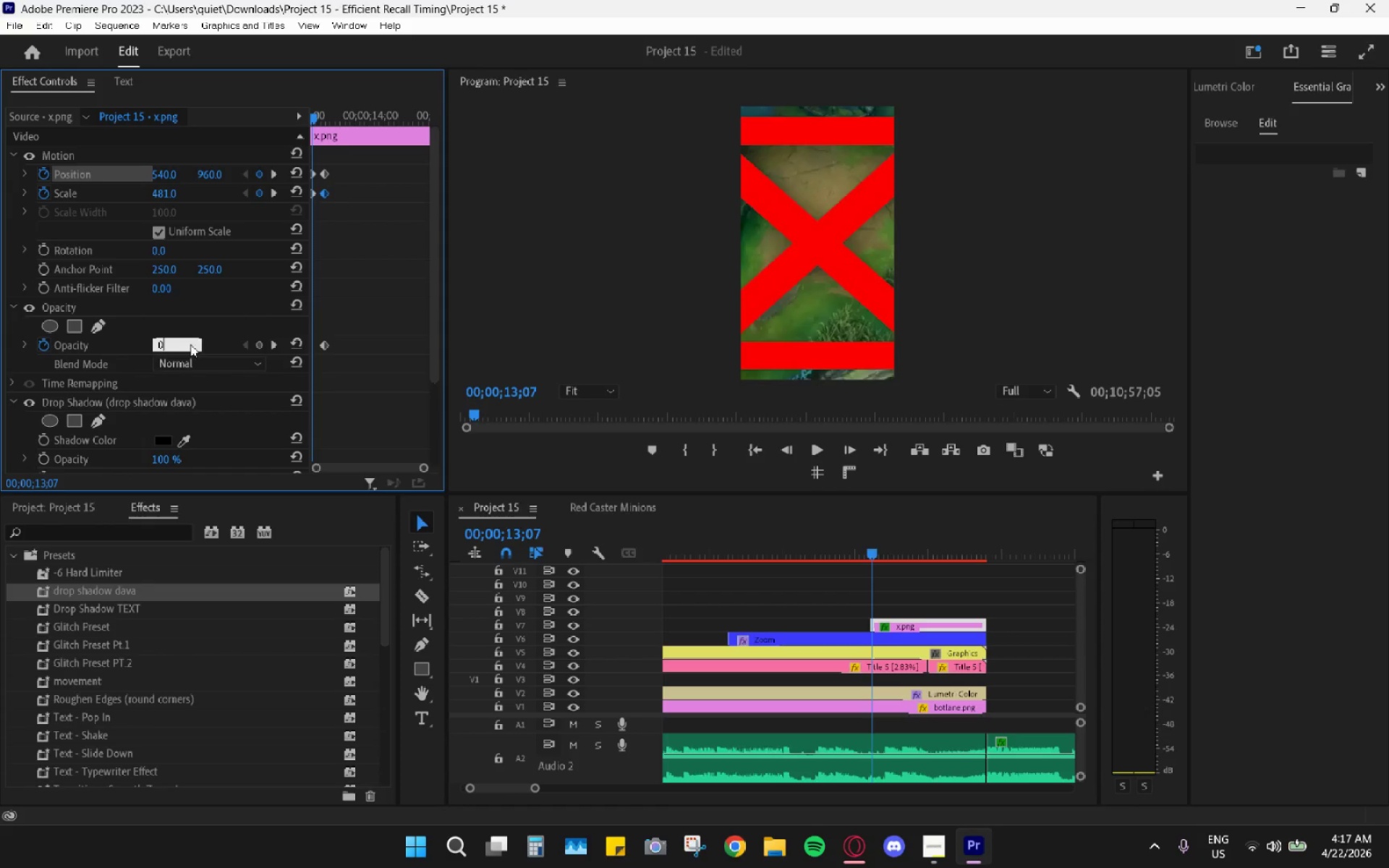 
key(Enter)
 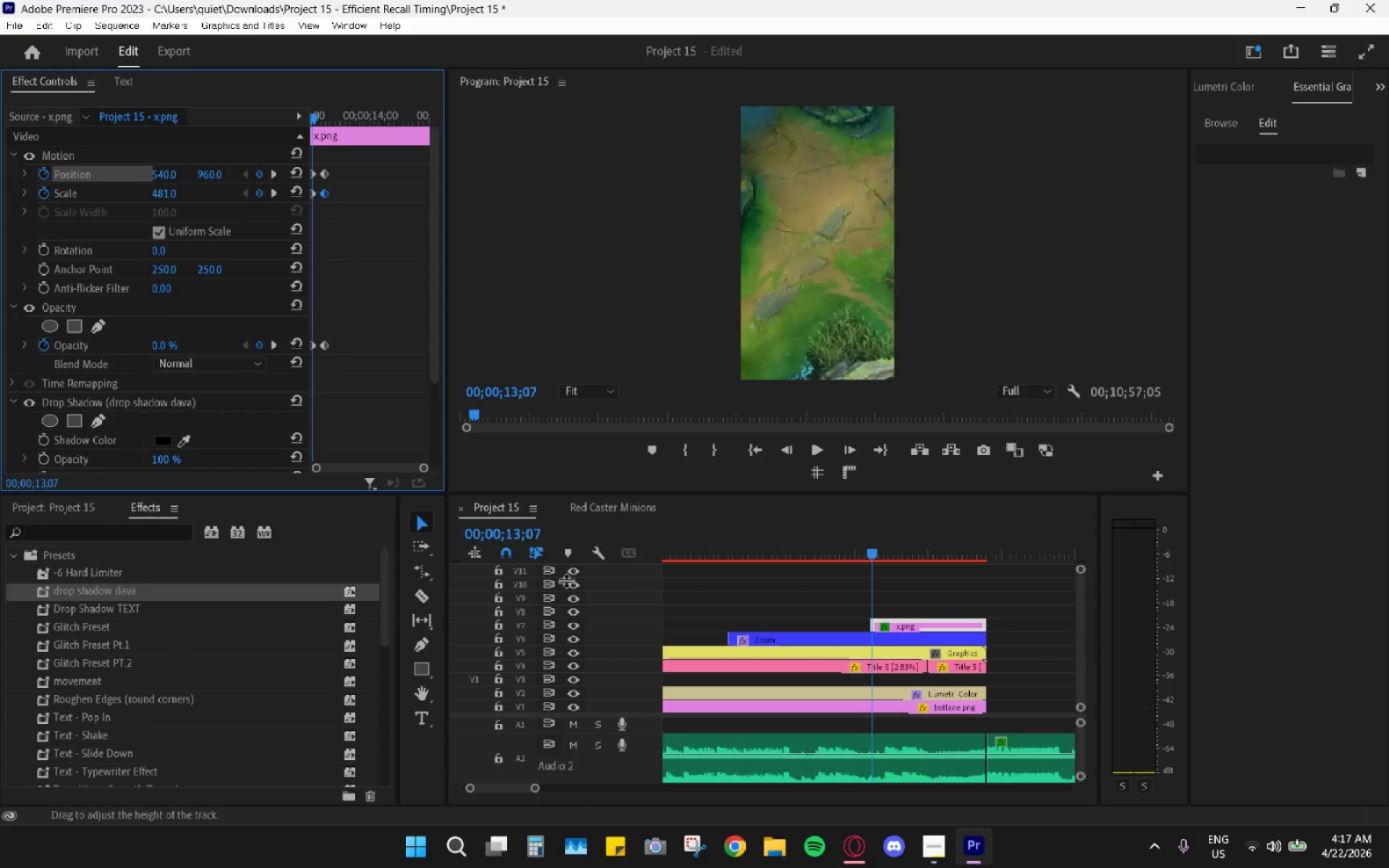 
key(Space)
 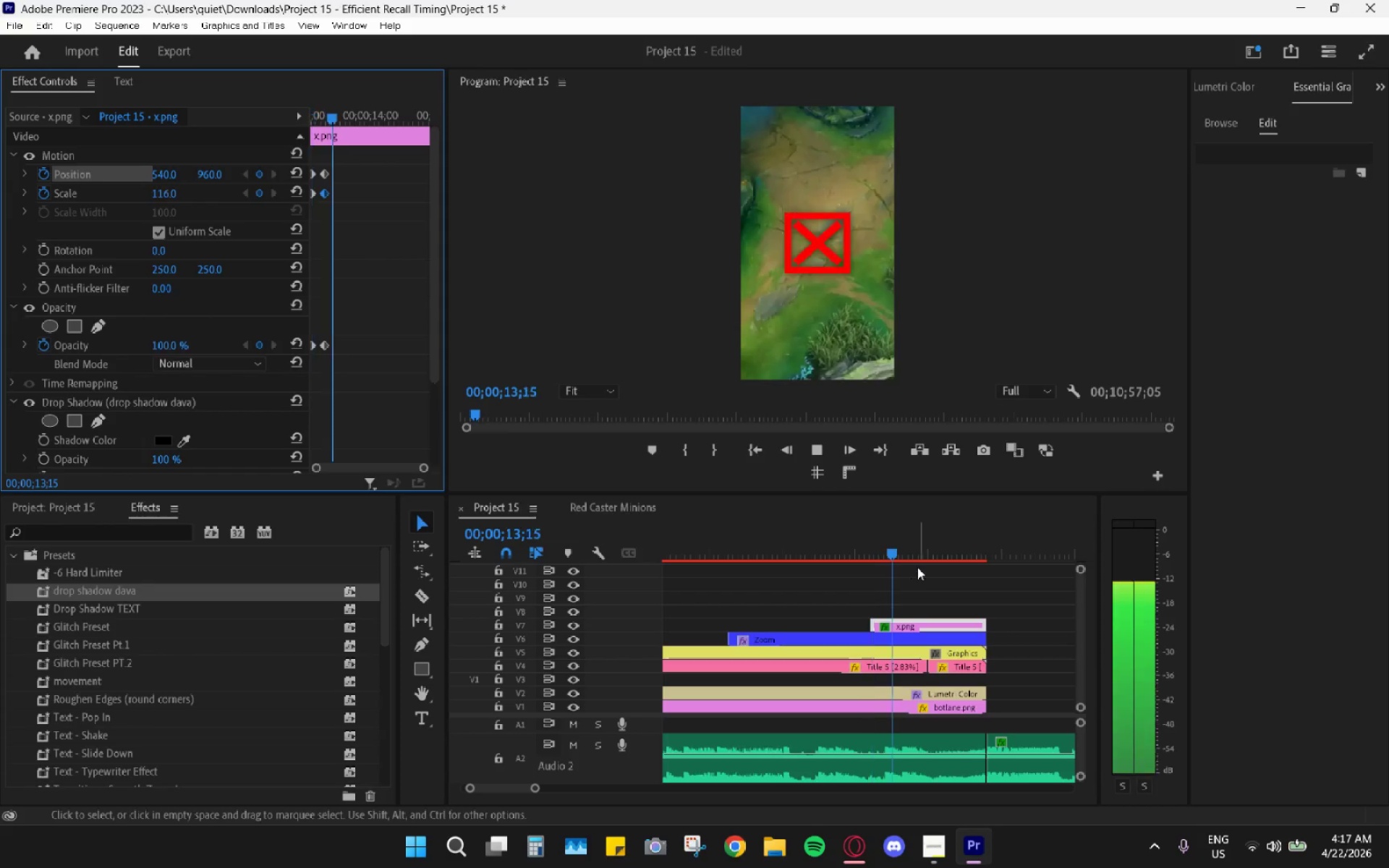 
key(Space)
 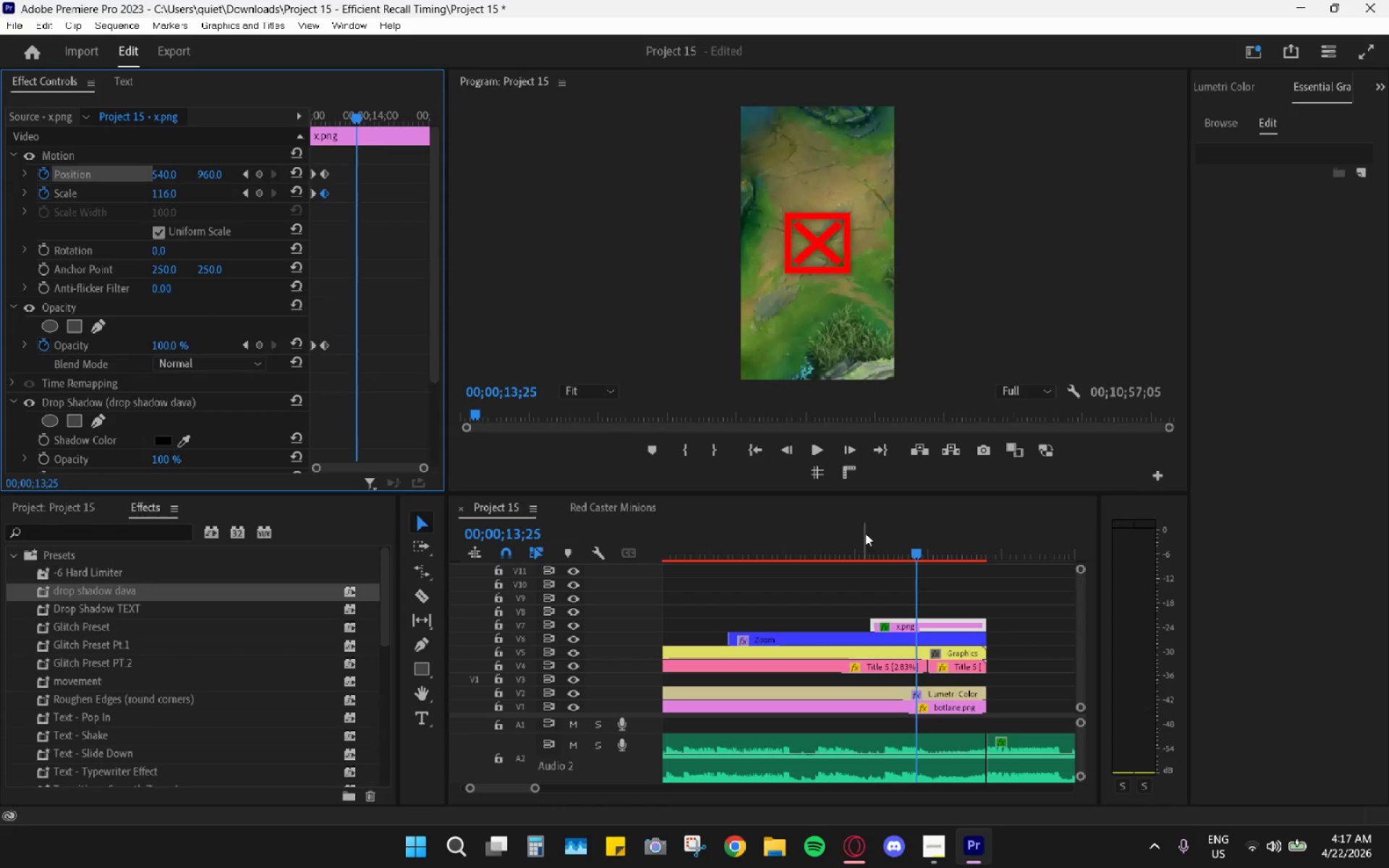 
left_click([871, 544])
 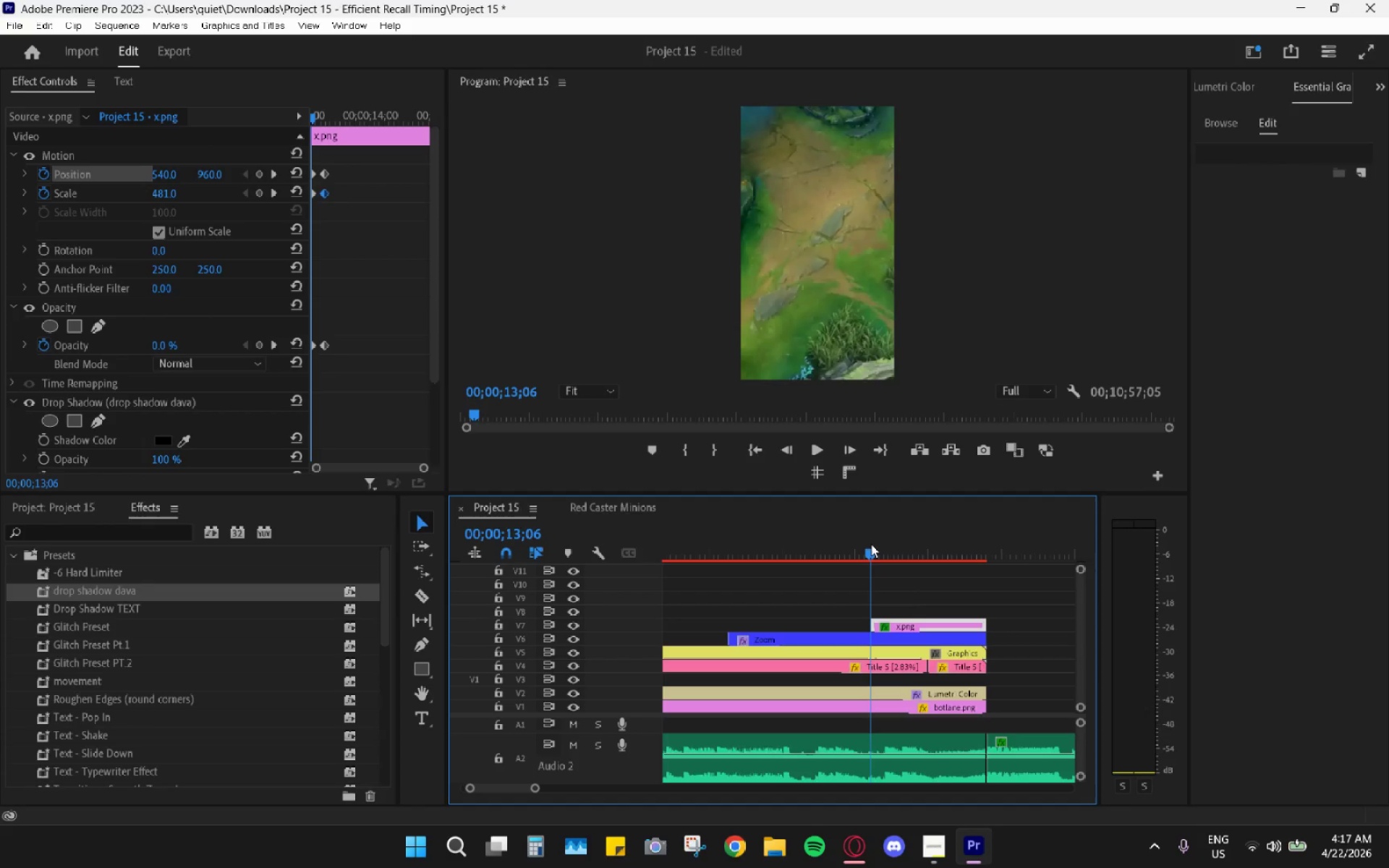 
key(Space)
 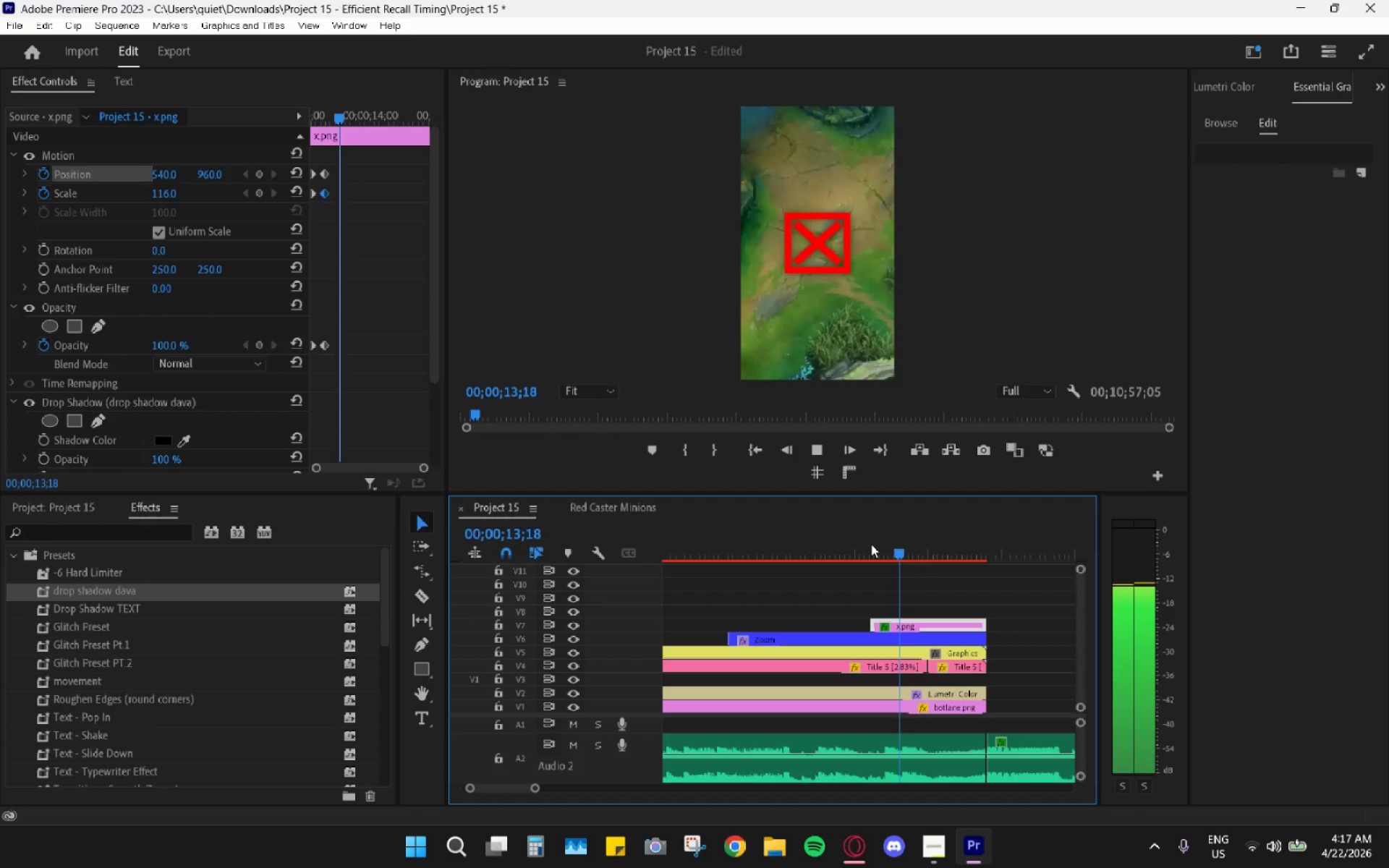 
key(Space)
 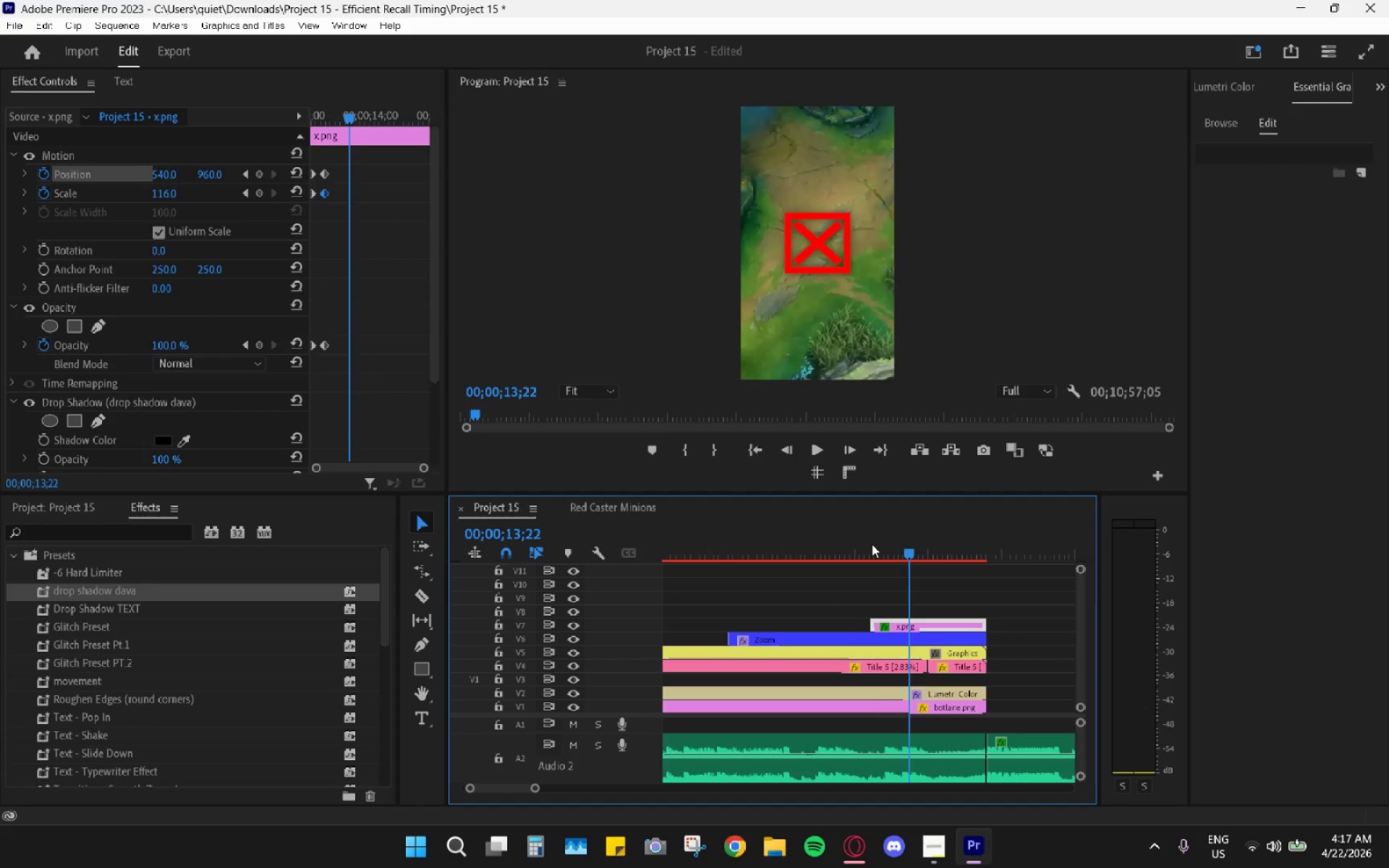 
left_click([872, 544])
 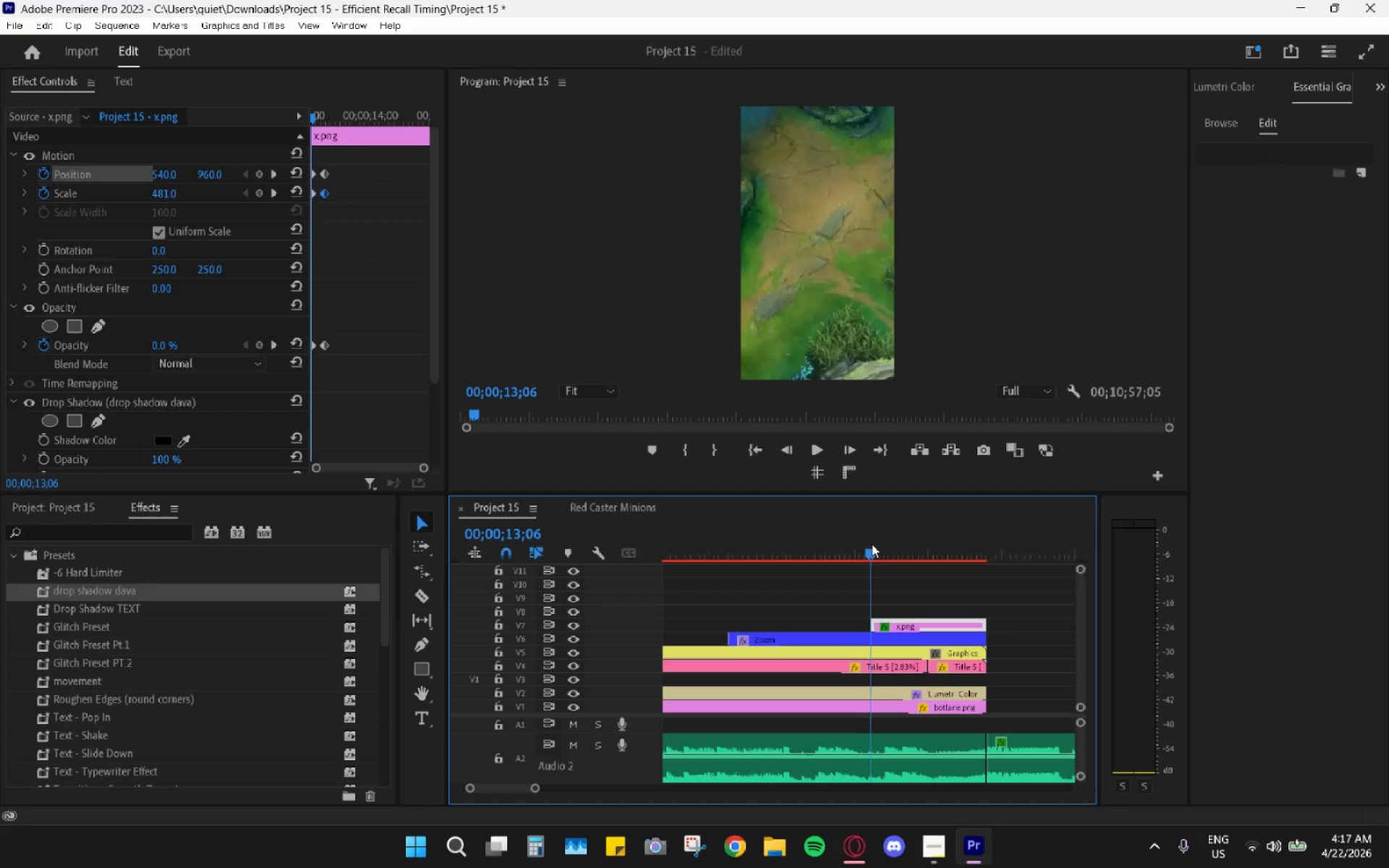 
key(Space)
 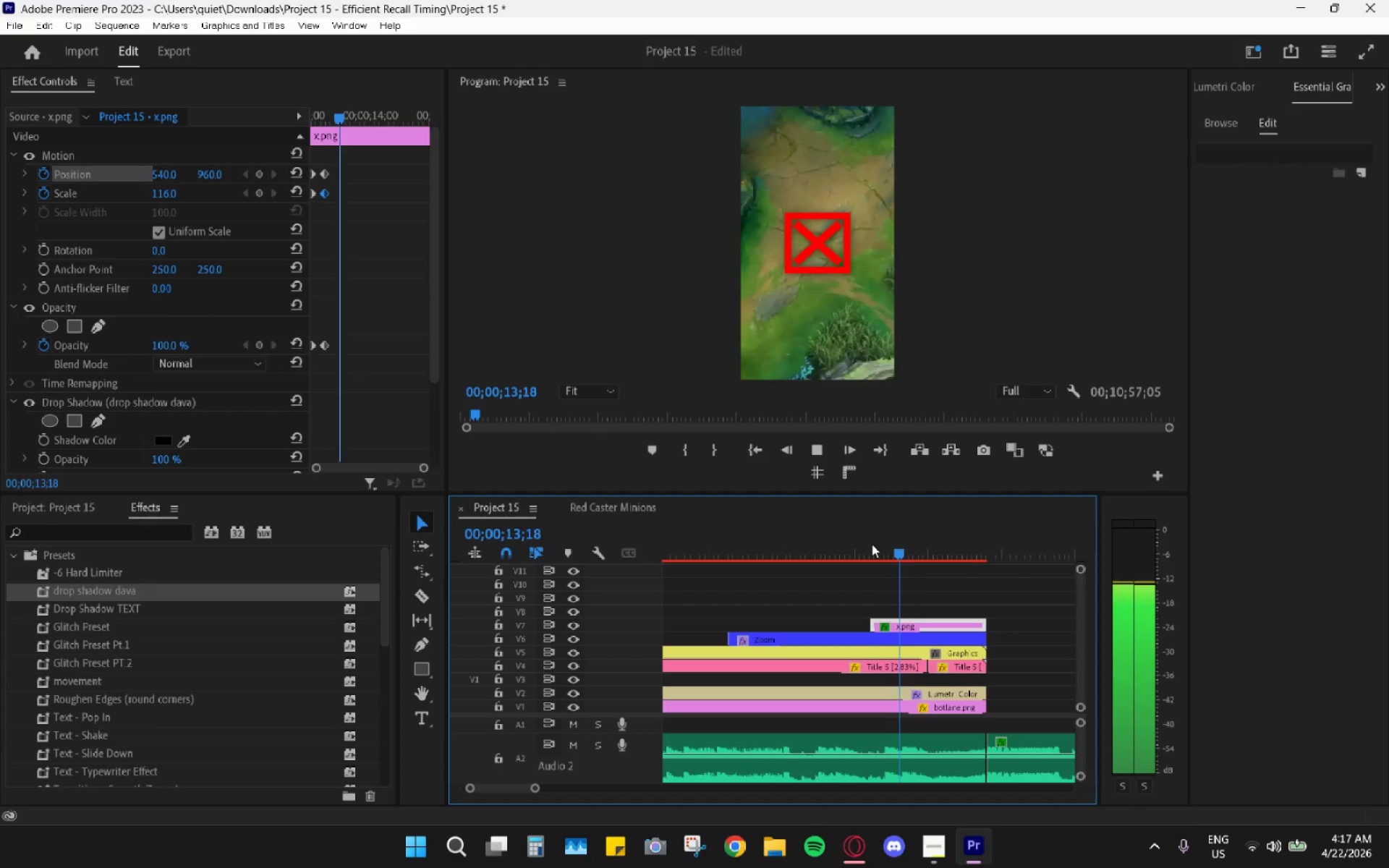 
key(Space)
 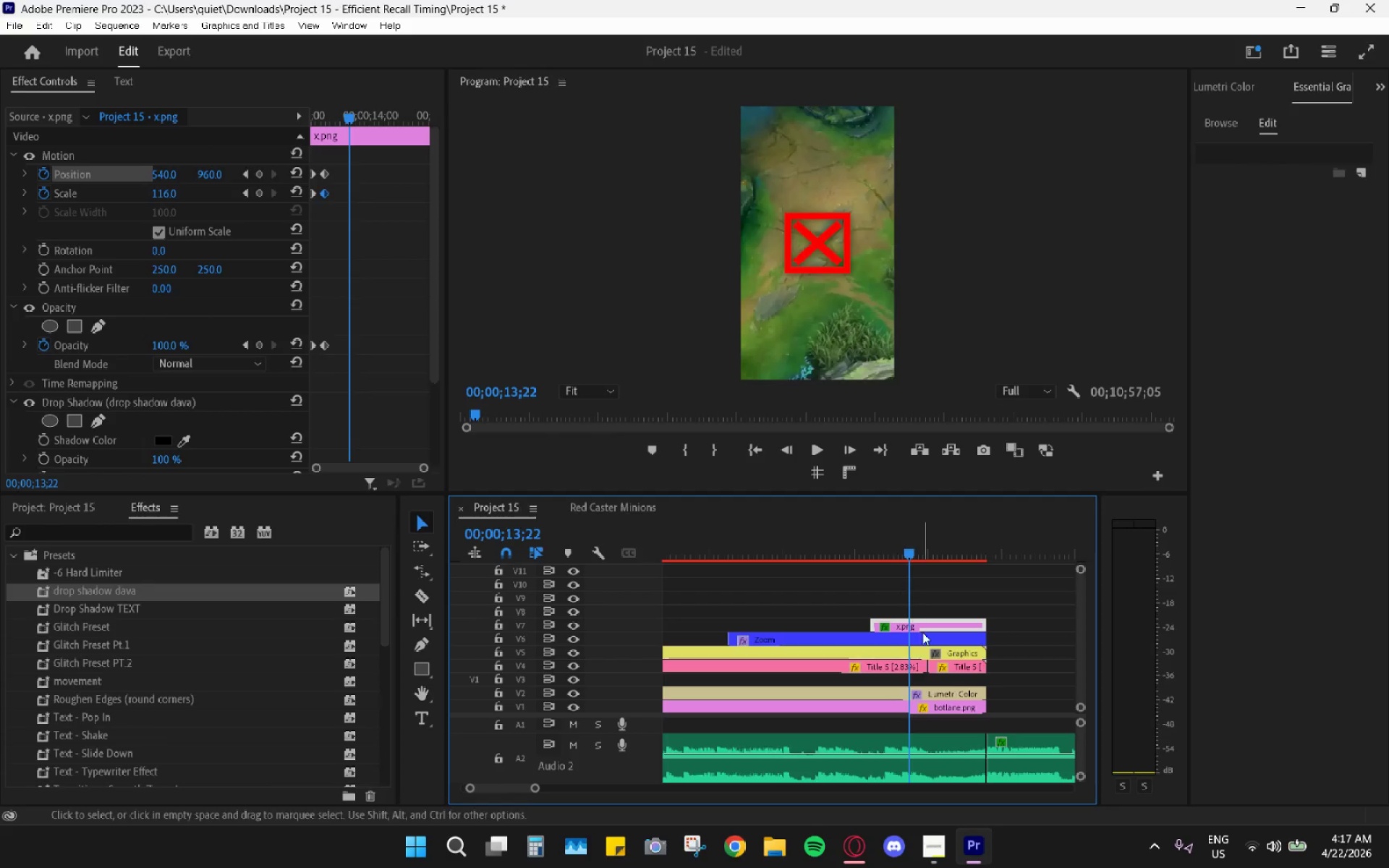 
hold_key(key=AltLeft, duration=0.84)
scroll: coordinate [919, 632], scroll_direction: down, amount: 15.0
 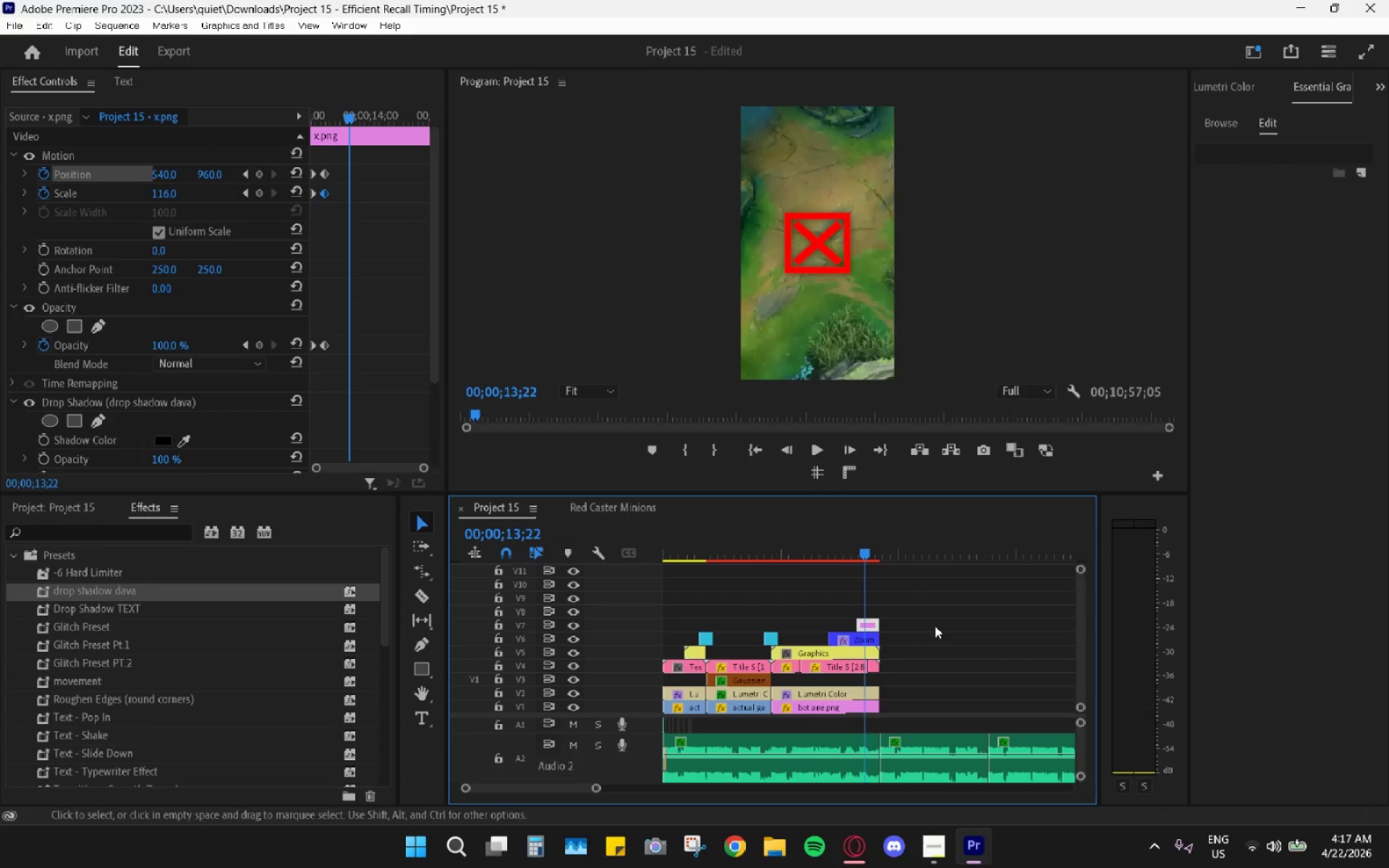 
mouse_move([904, 632])
 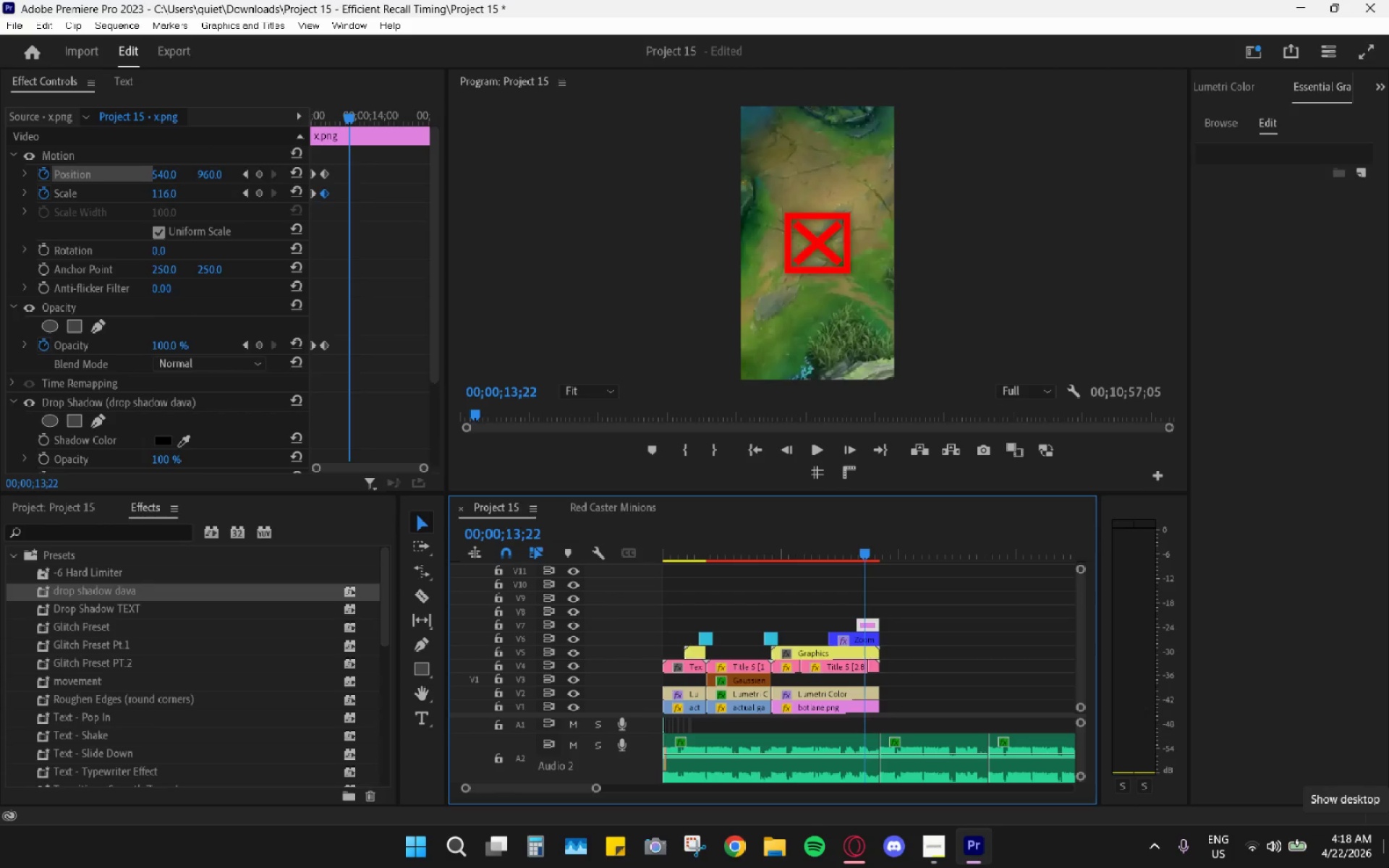 
wait(34.1)
 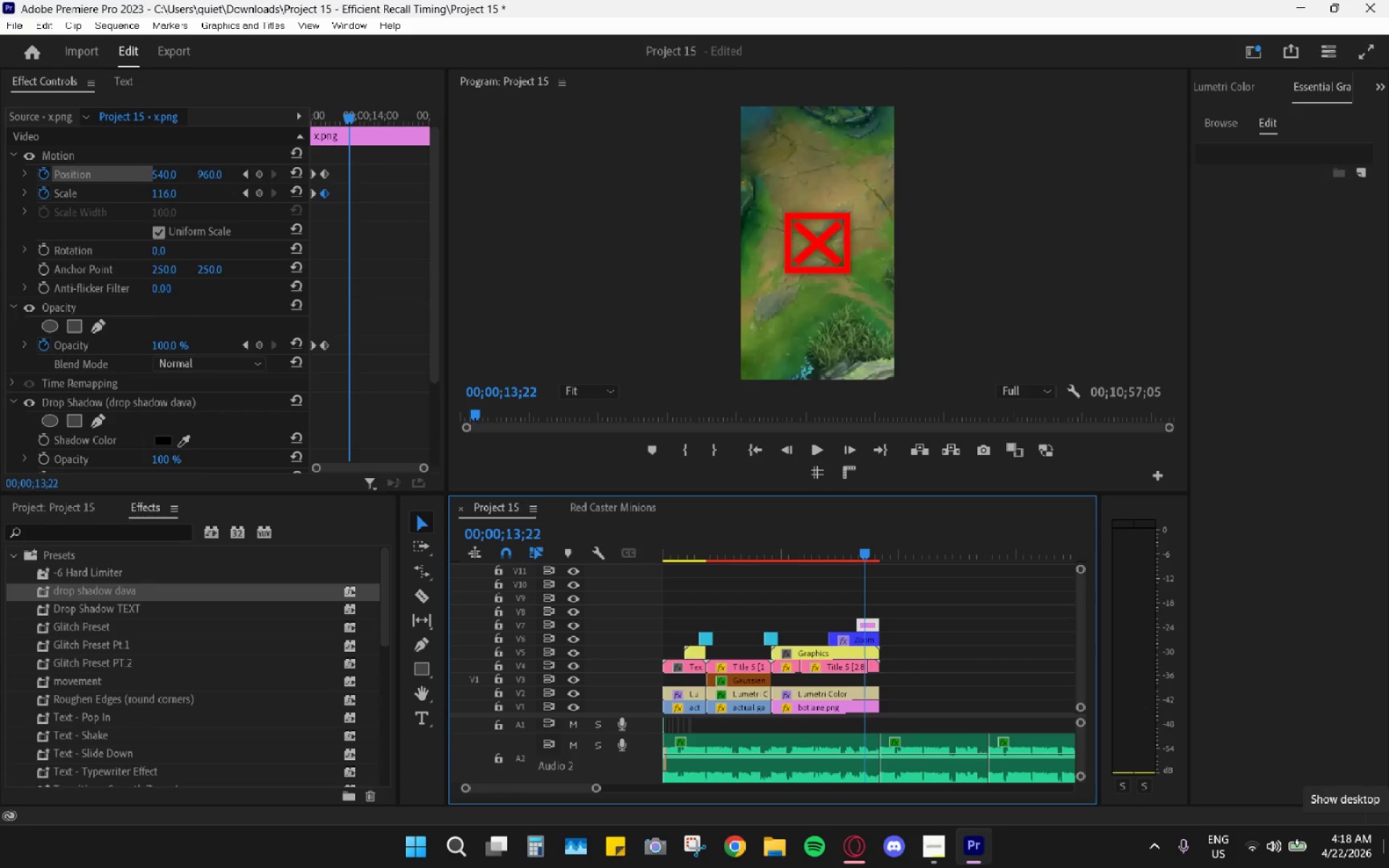 
double_click([832, 537])
 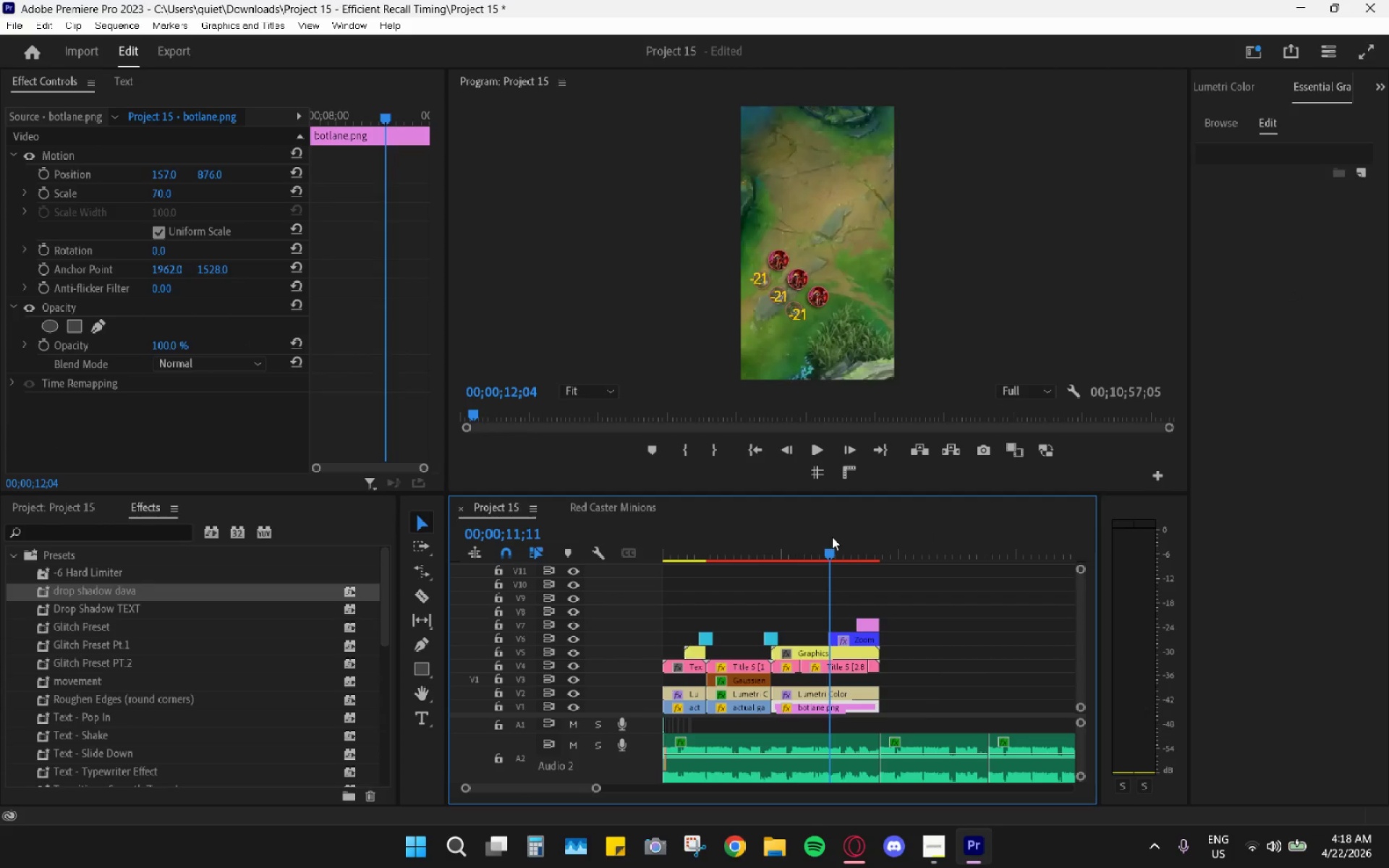 
key(Space)
 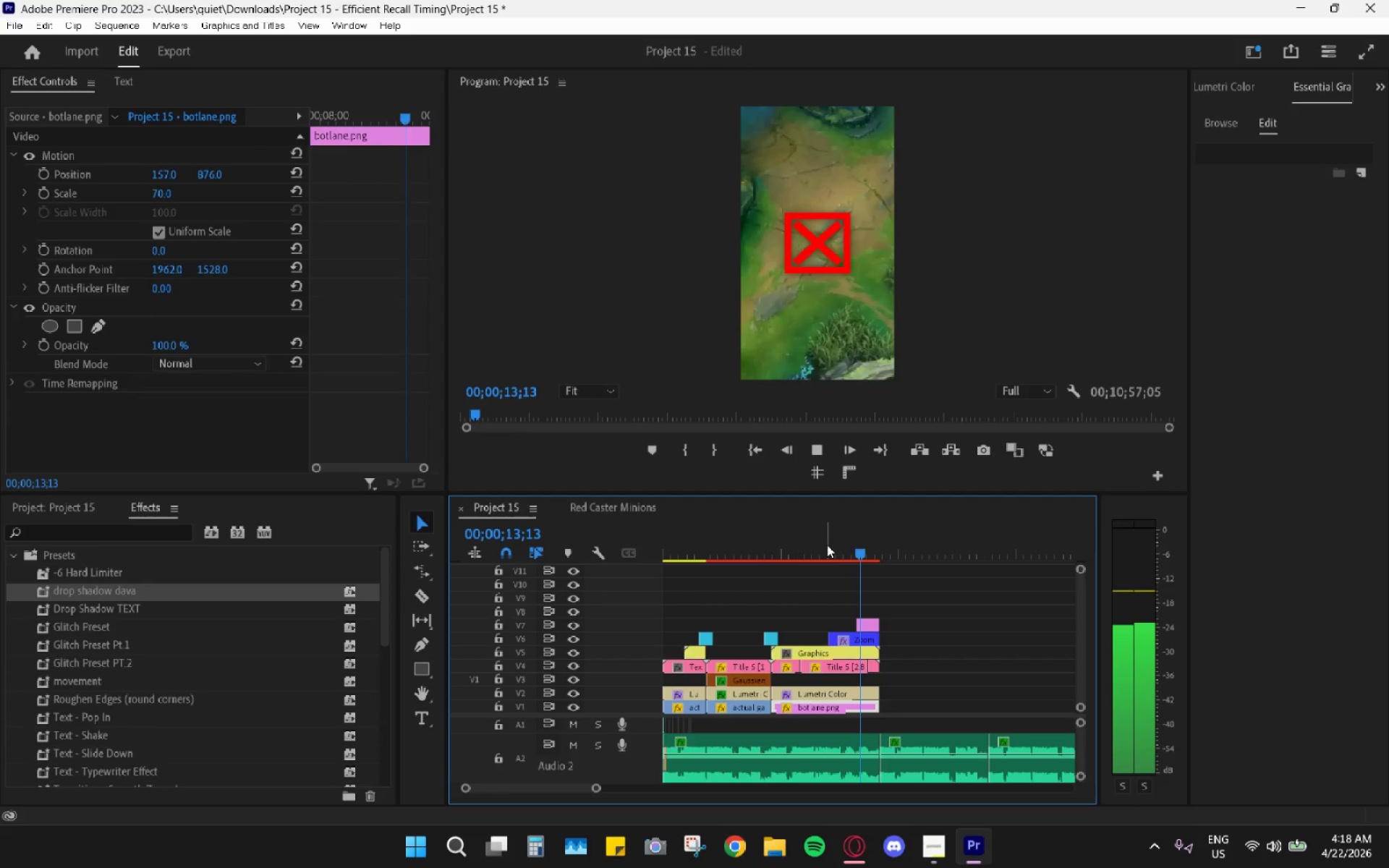 
key(Space)
 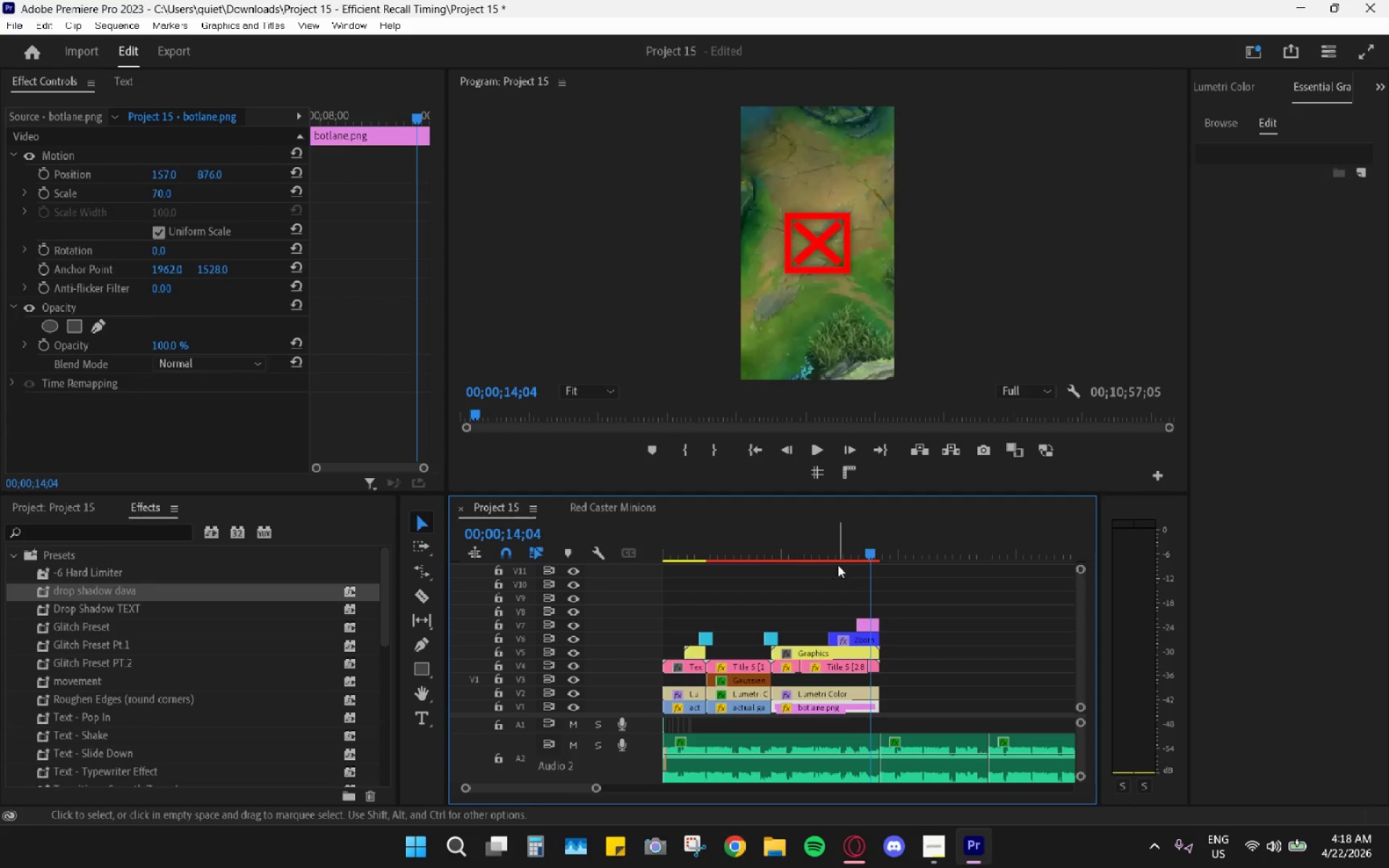 
left_click_drag(start_coordinate=[834, 544], to_coordinate=[864, 554])
 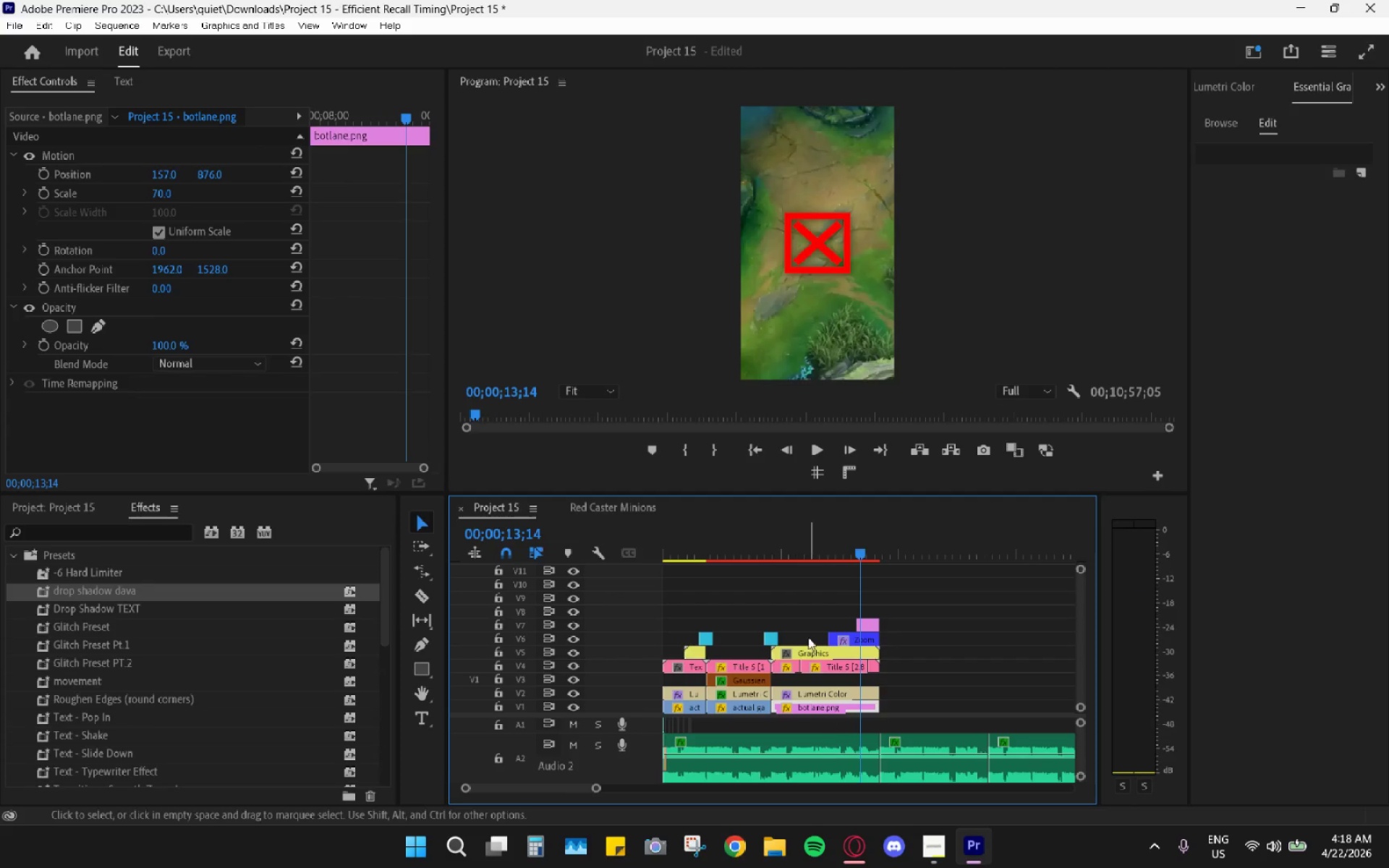 
wait(9.52)
 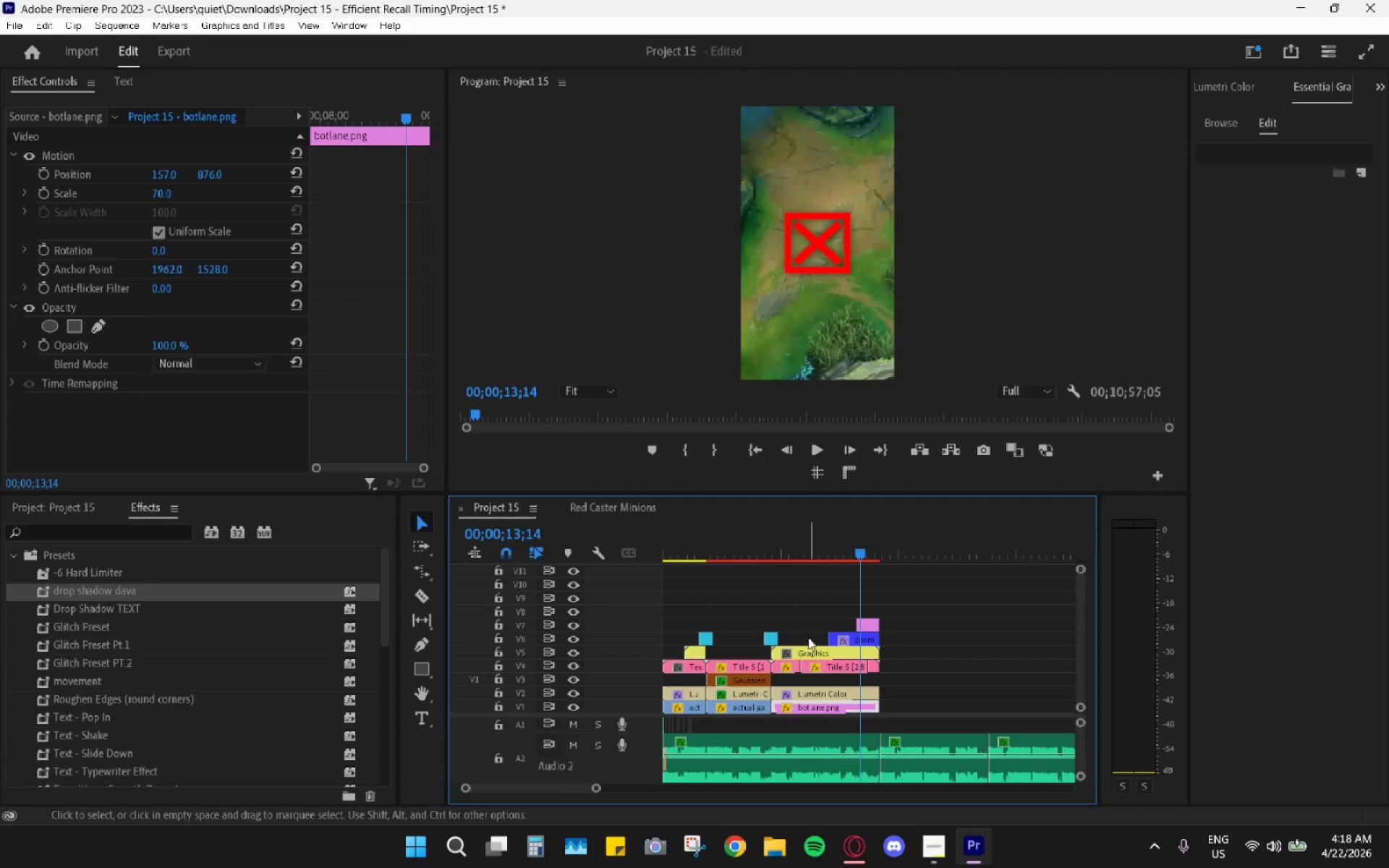 
left_click([845, 843])
 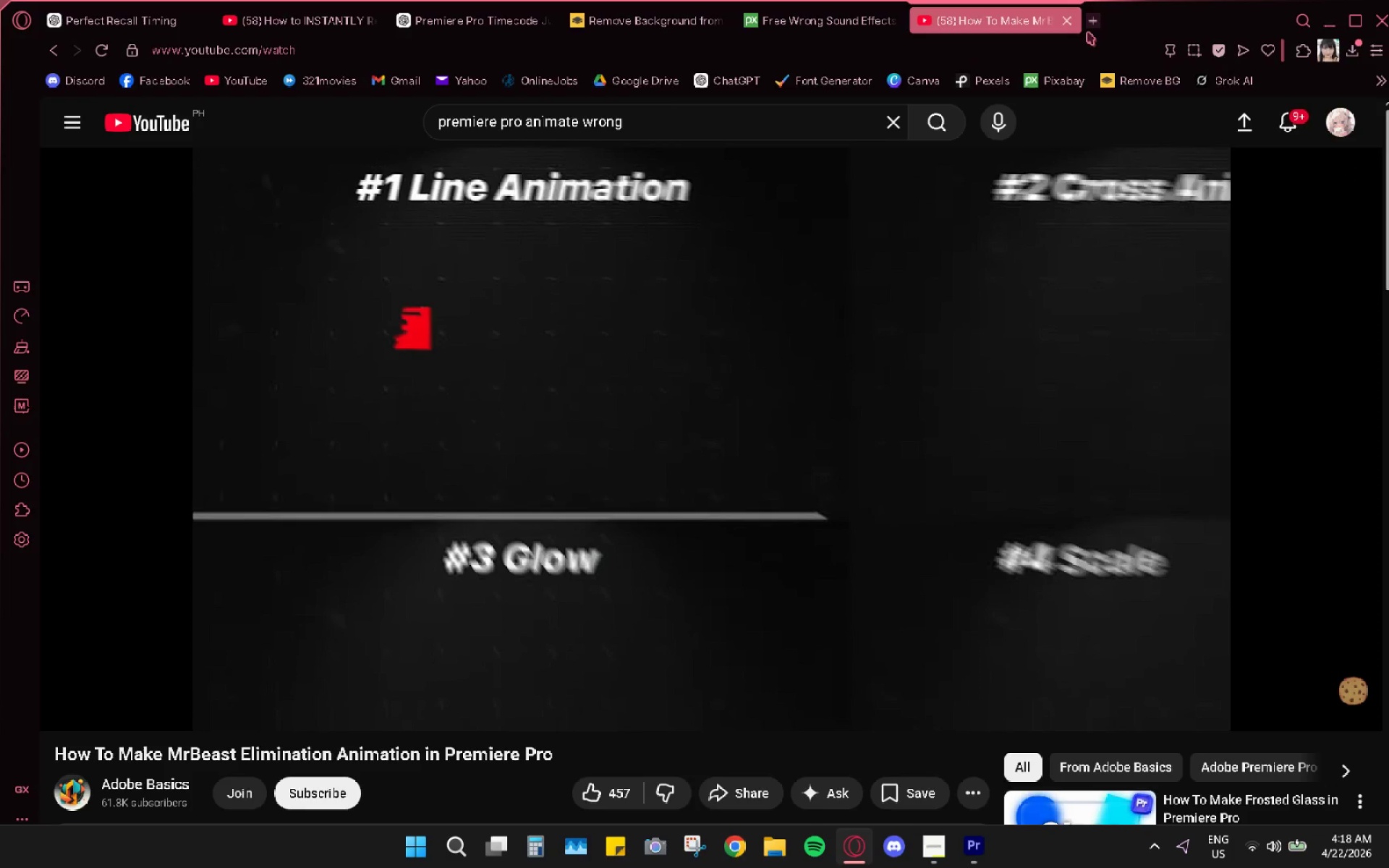 
left_click([1067, 20])
 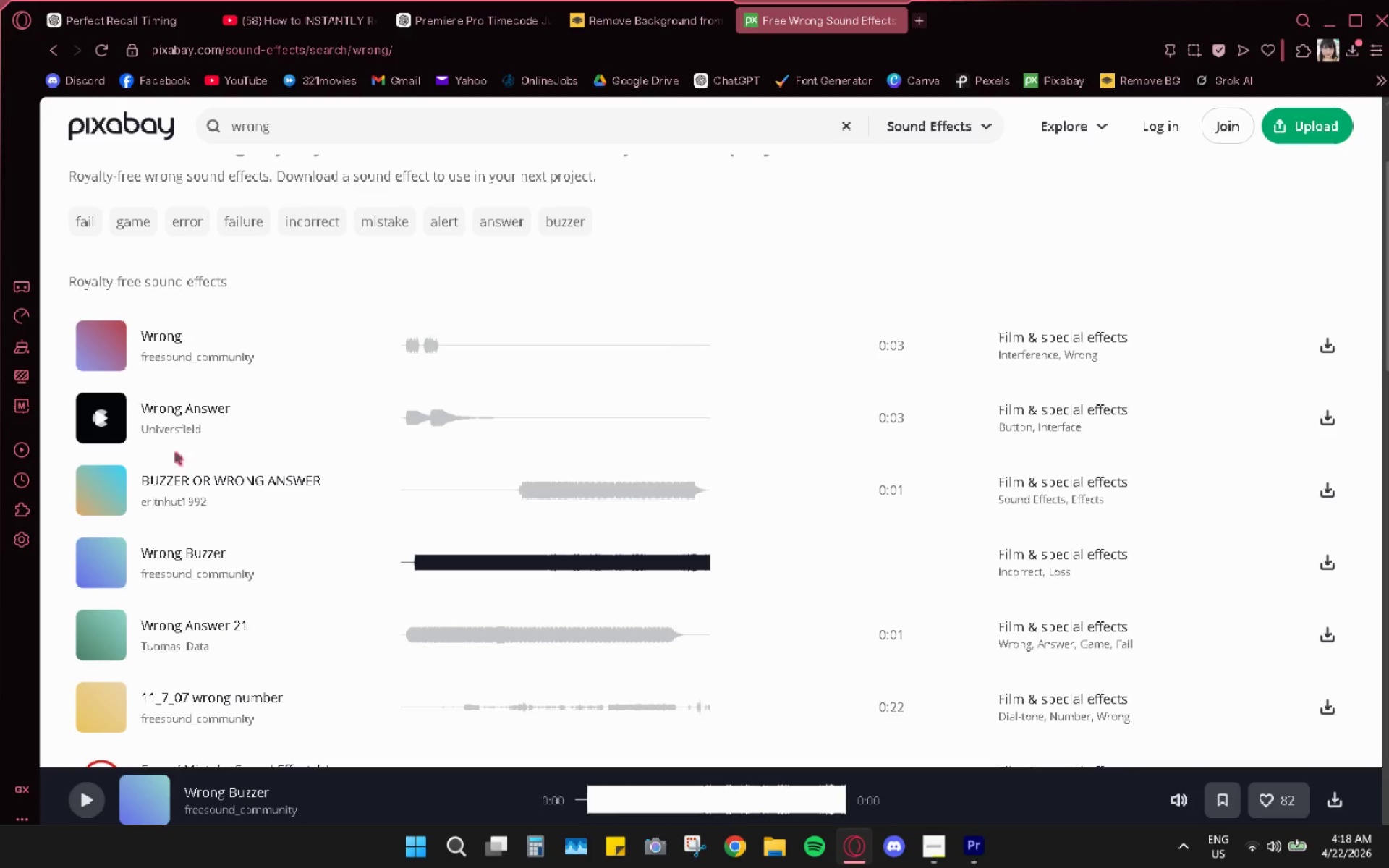 
left_click([106, 420])
 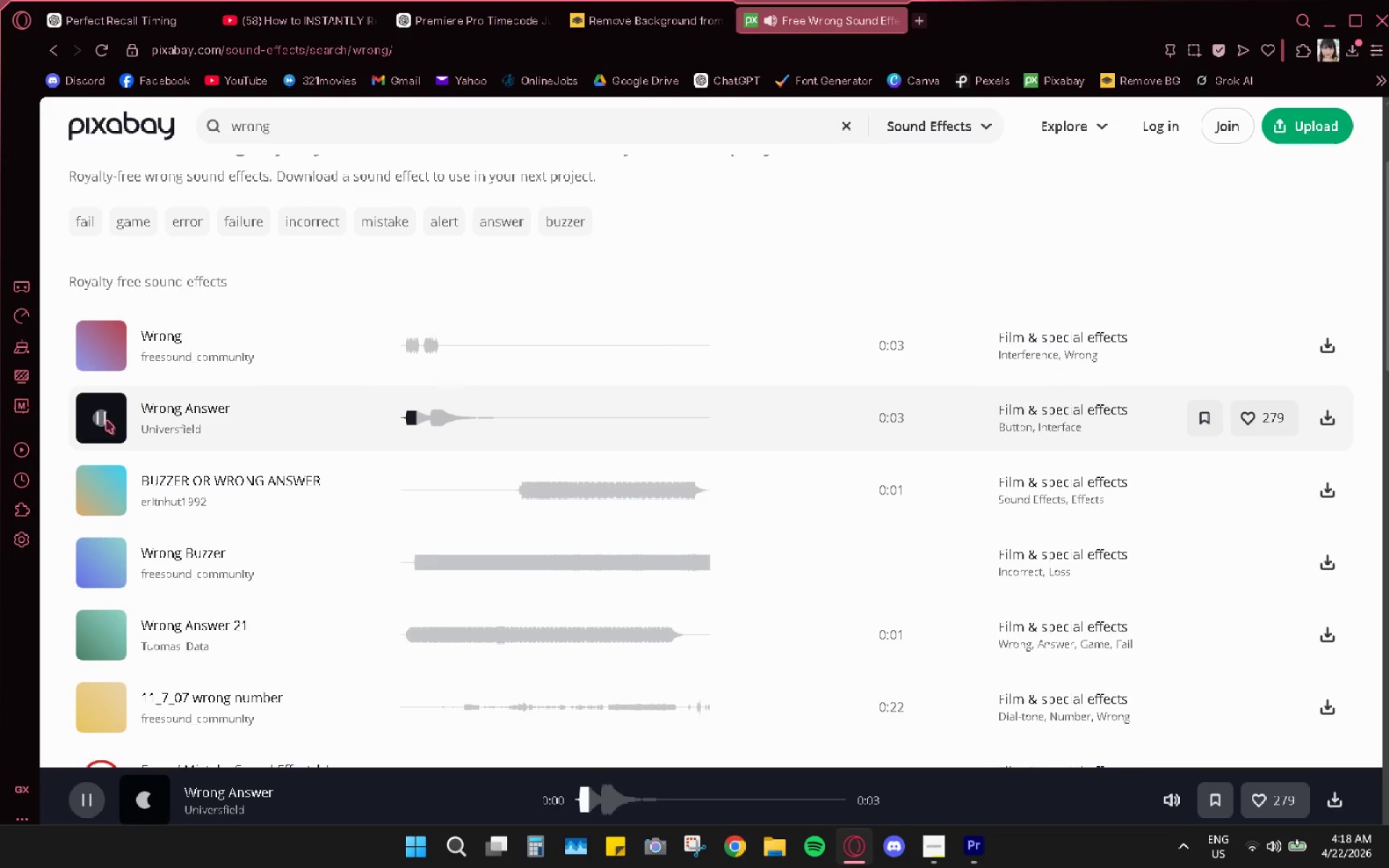 
left_click([106, 420])
 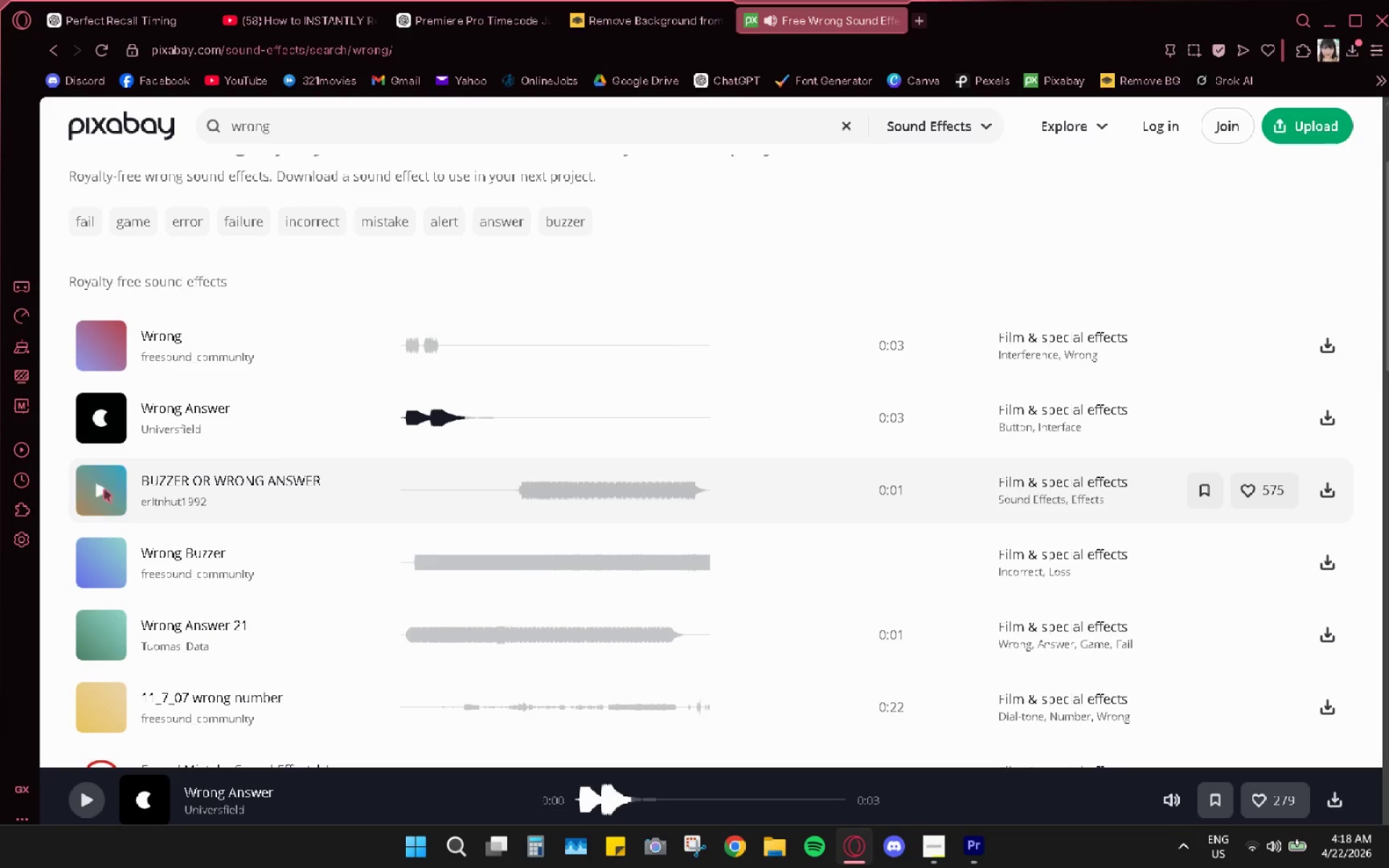 
left_click([104, 489])
 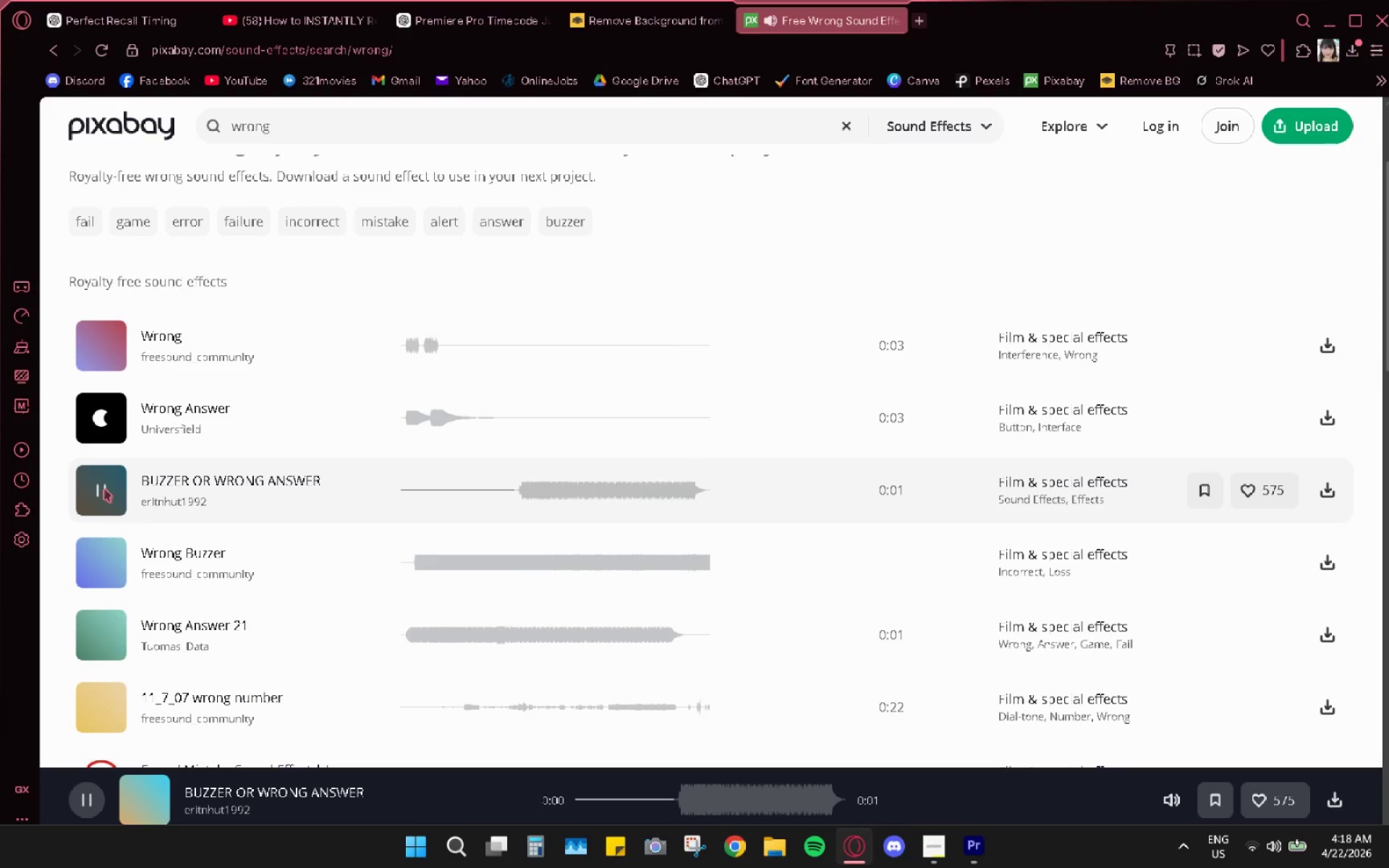 
left_click([104, 489])
 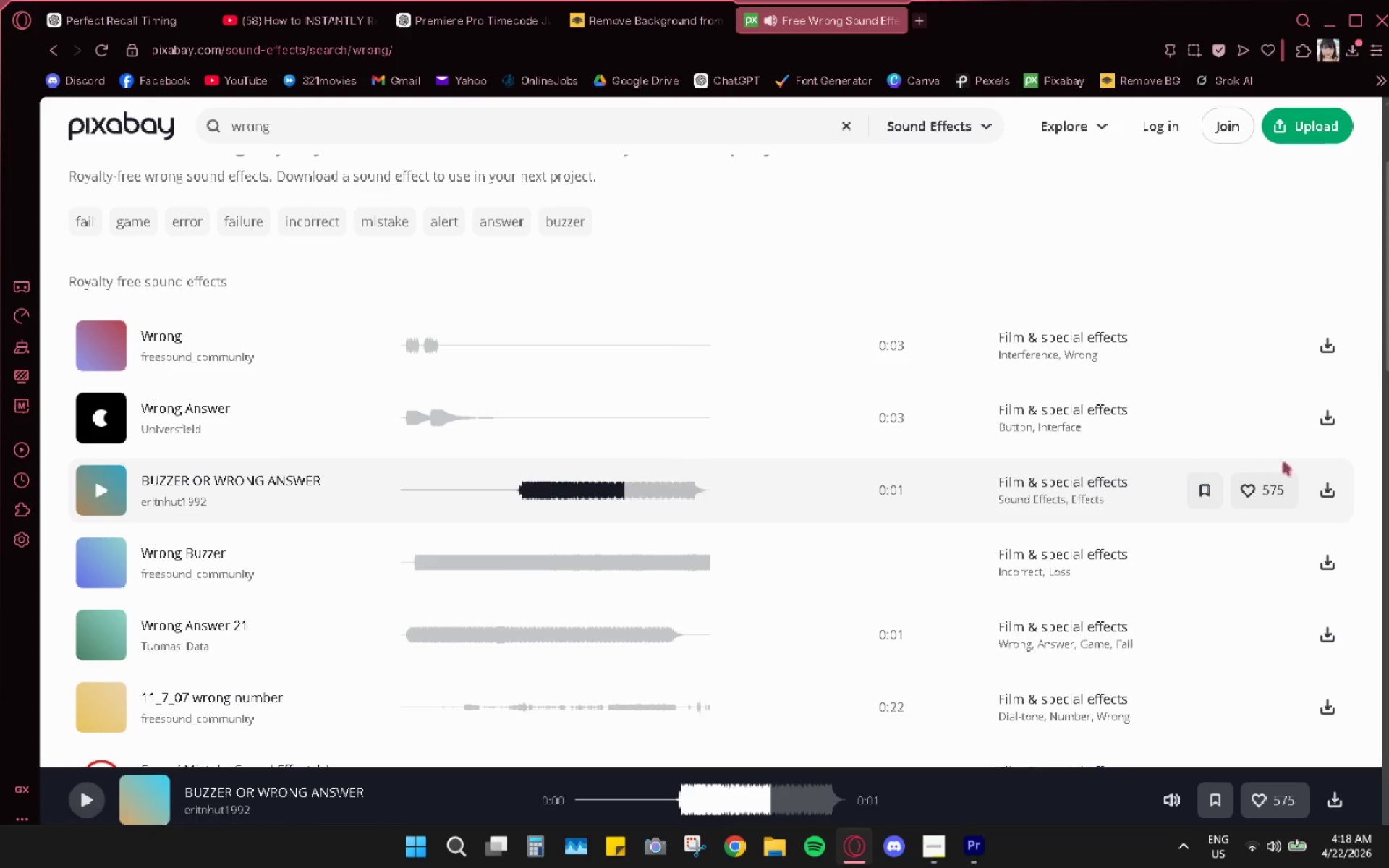 
left_click([1327, 485])
 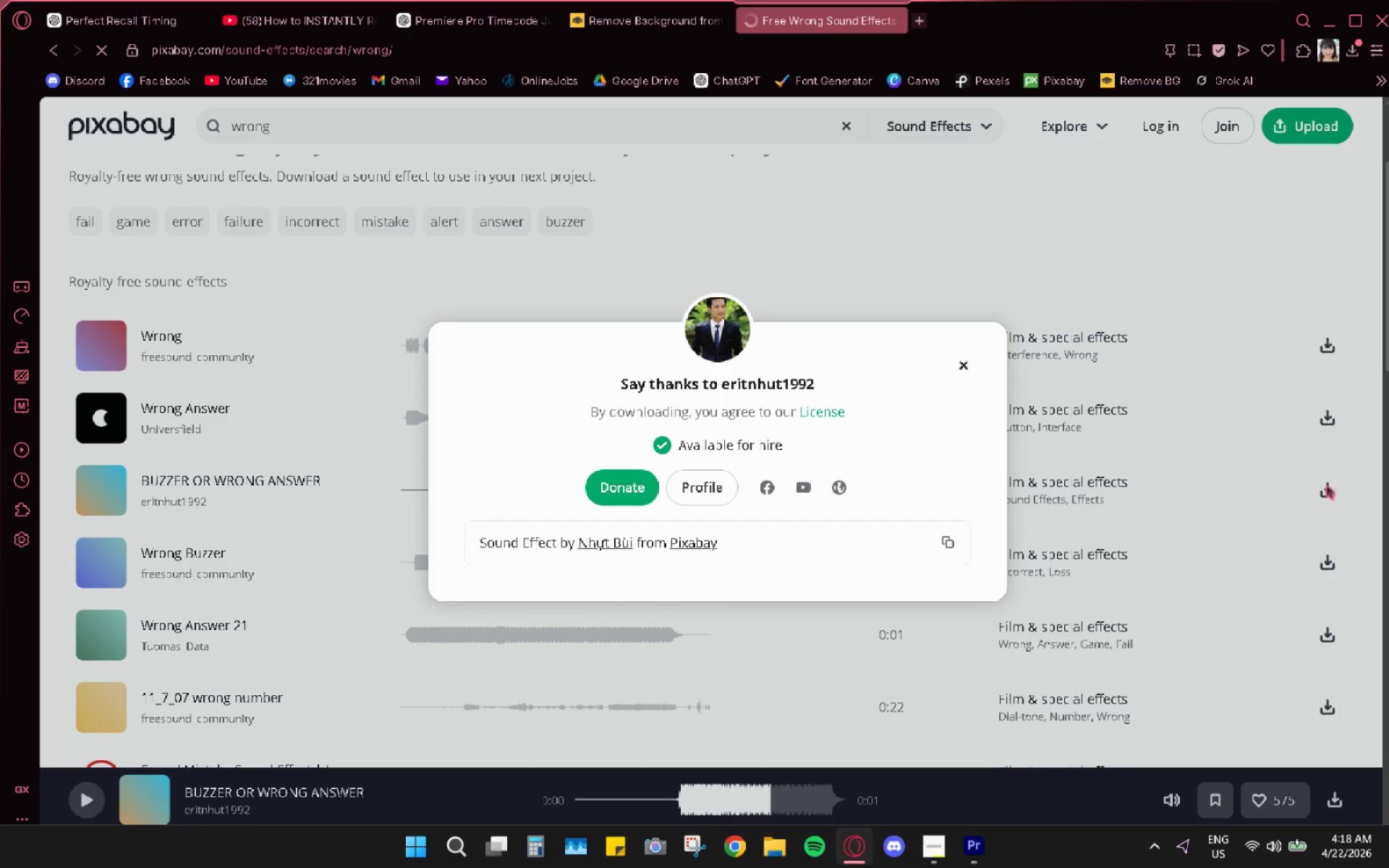 
wait(11.05)
 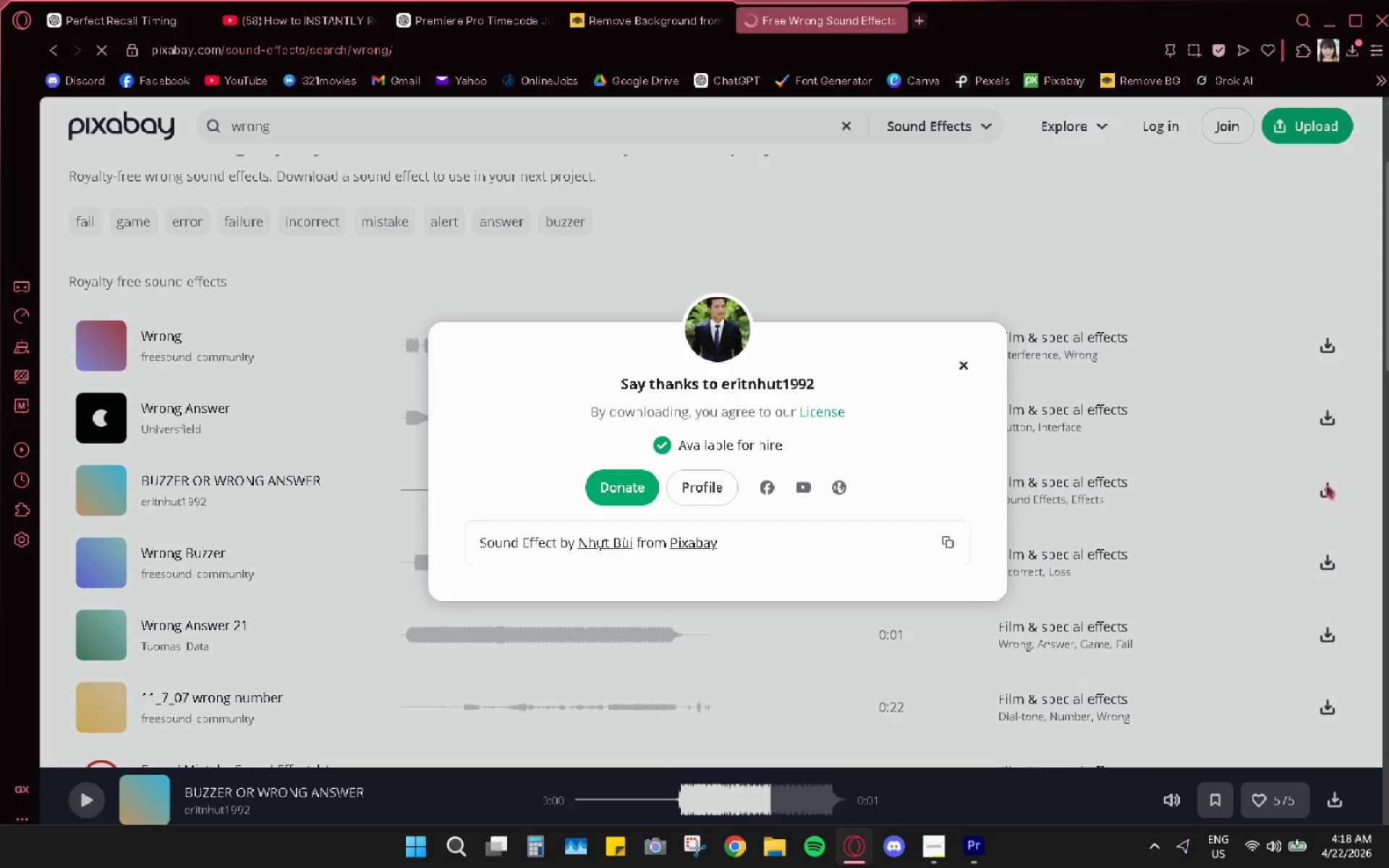 
left_click([1362, 122])
 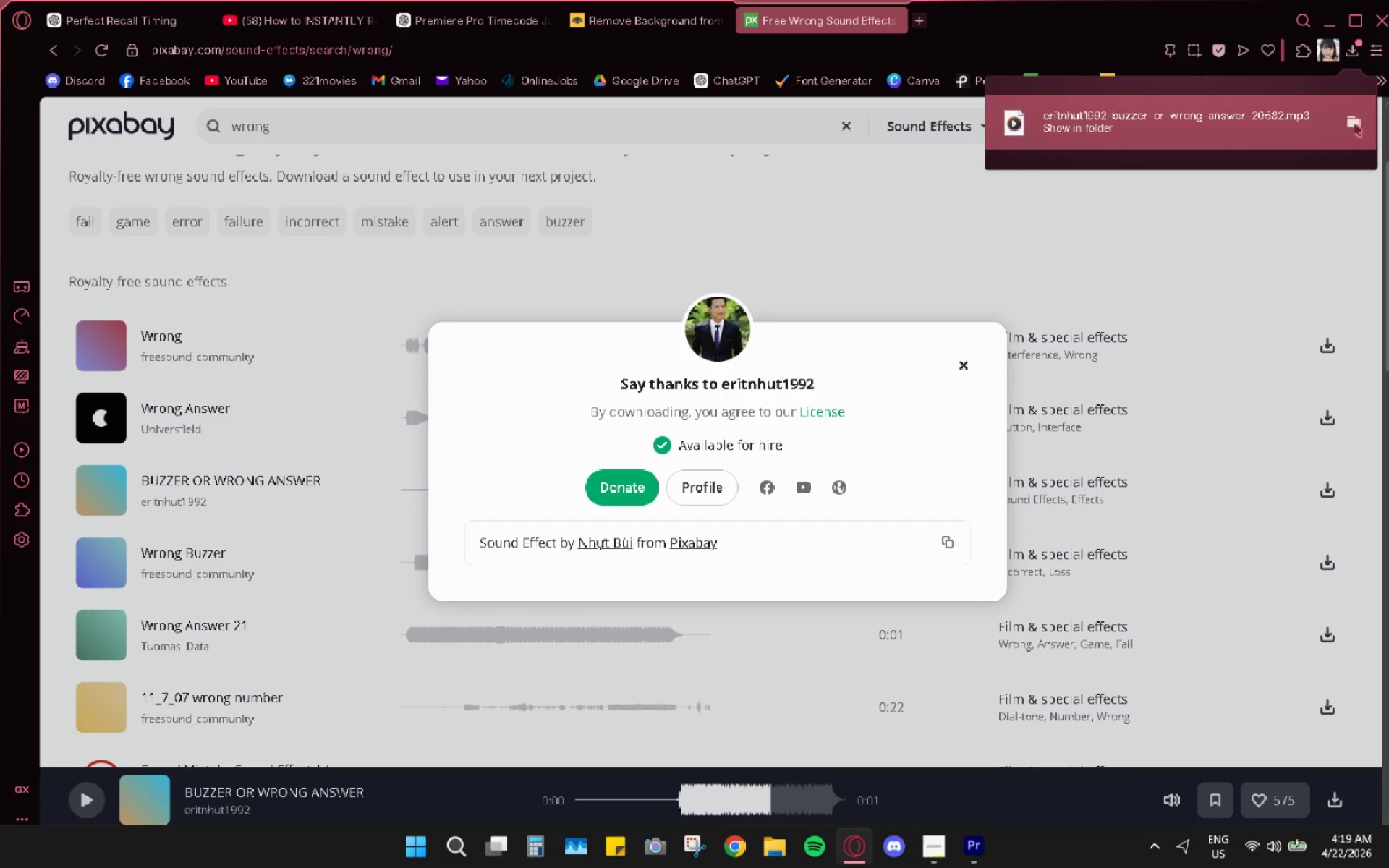 
left_click([1349, 125])
 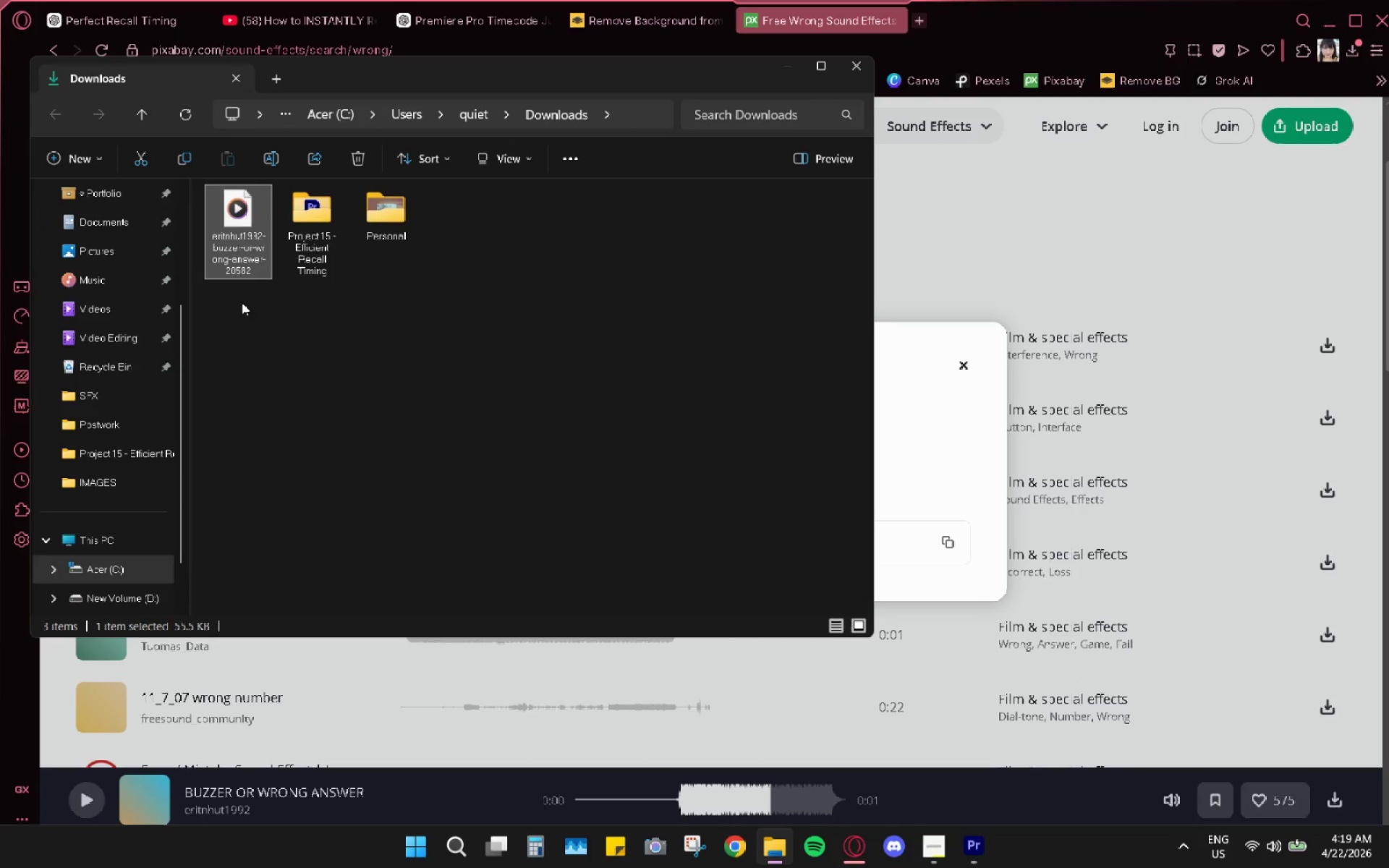 
right_click([228, 222])
 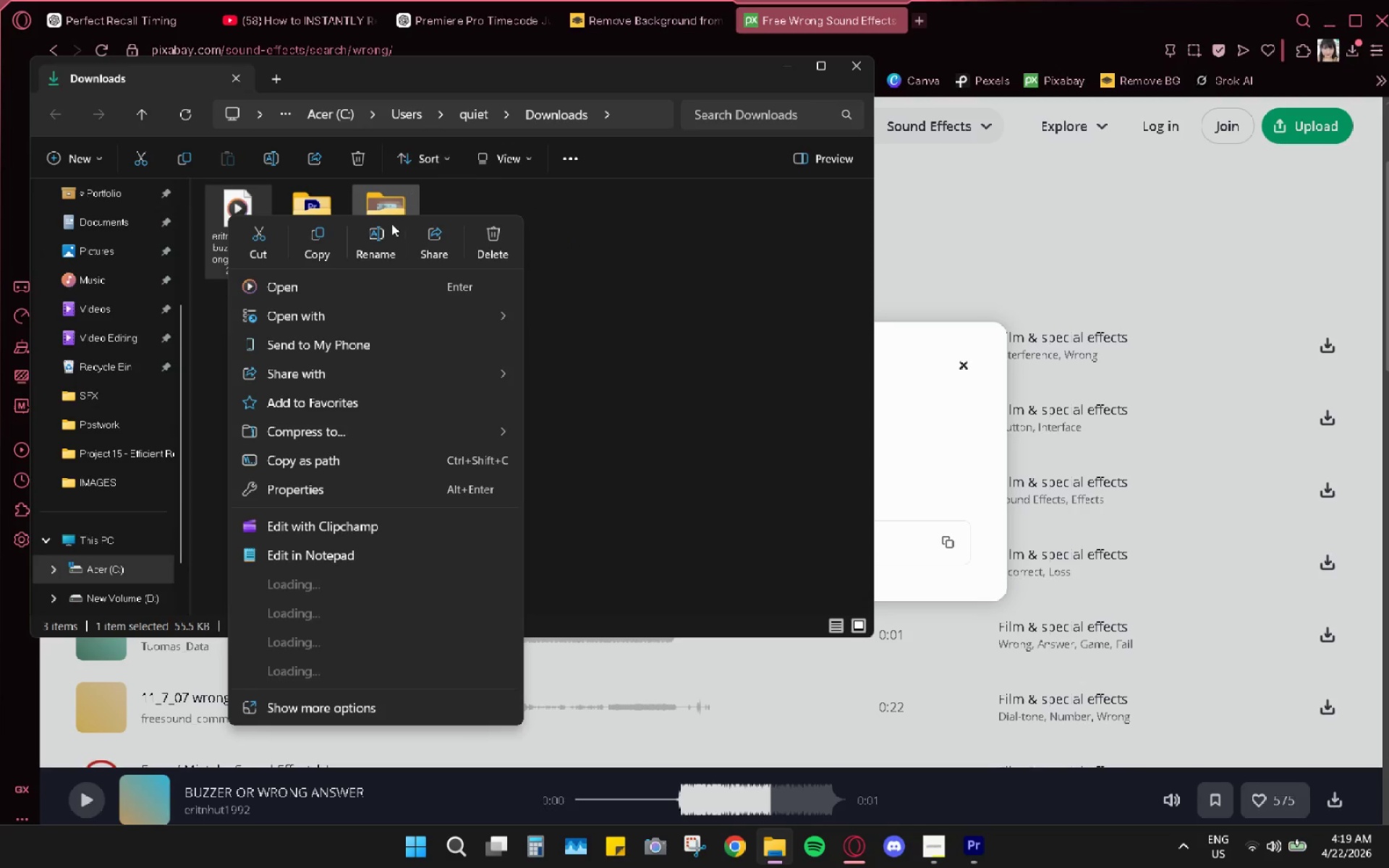 
left_click([386, 233])
 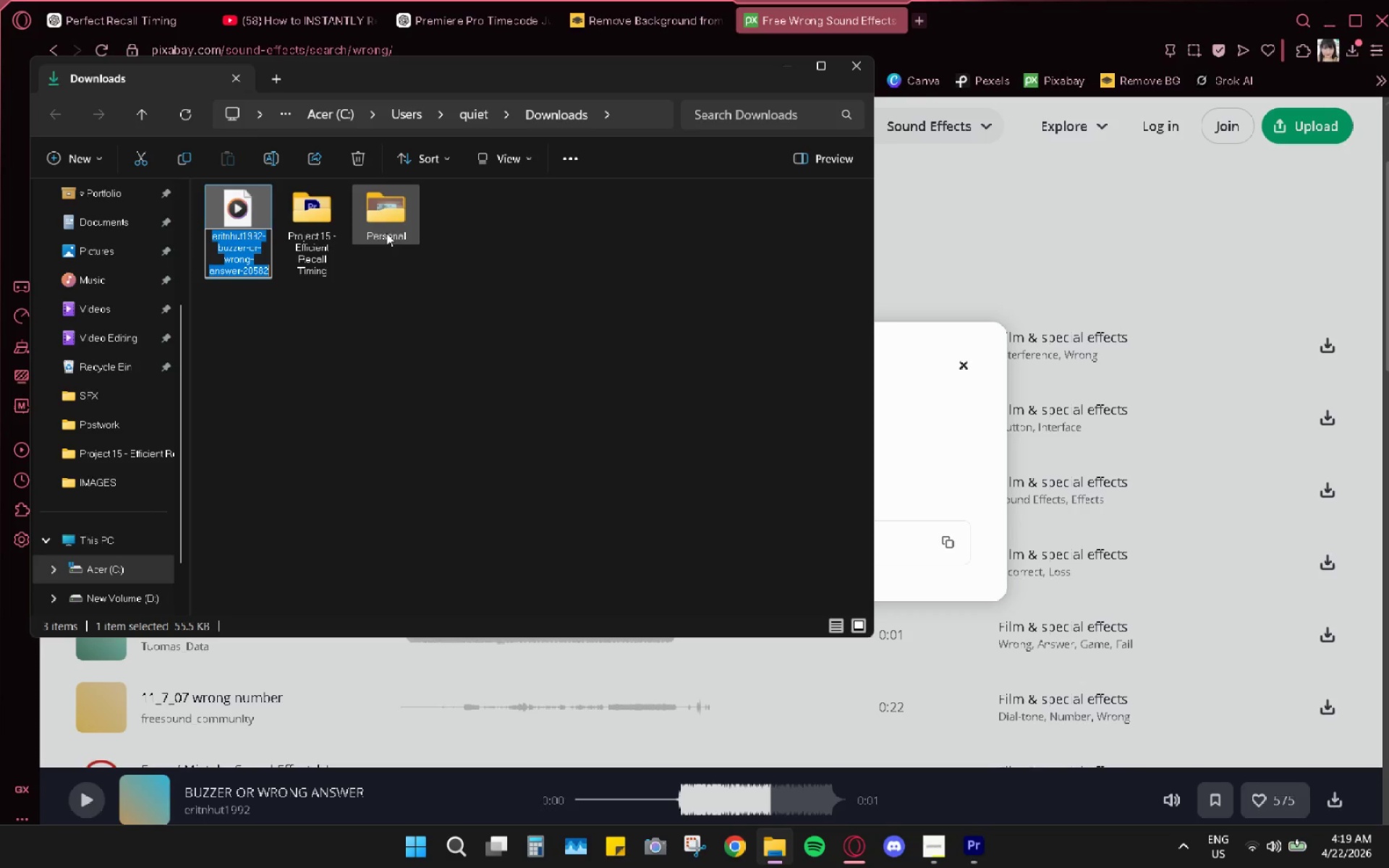 
type(buzzer wrong answer)
 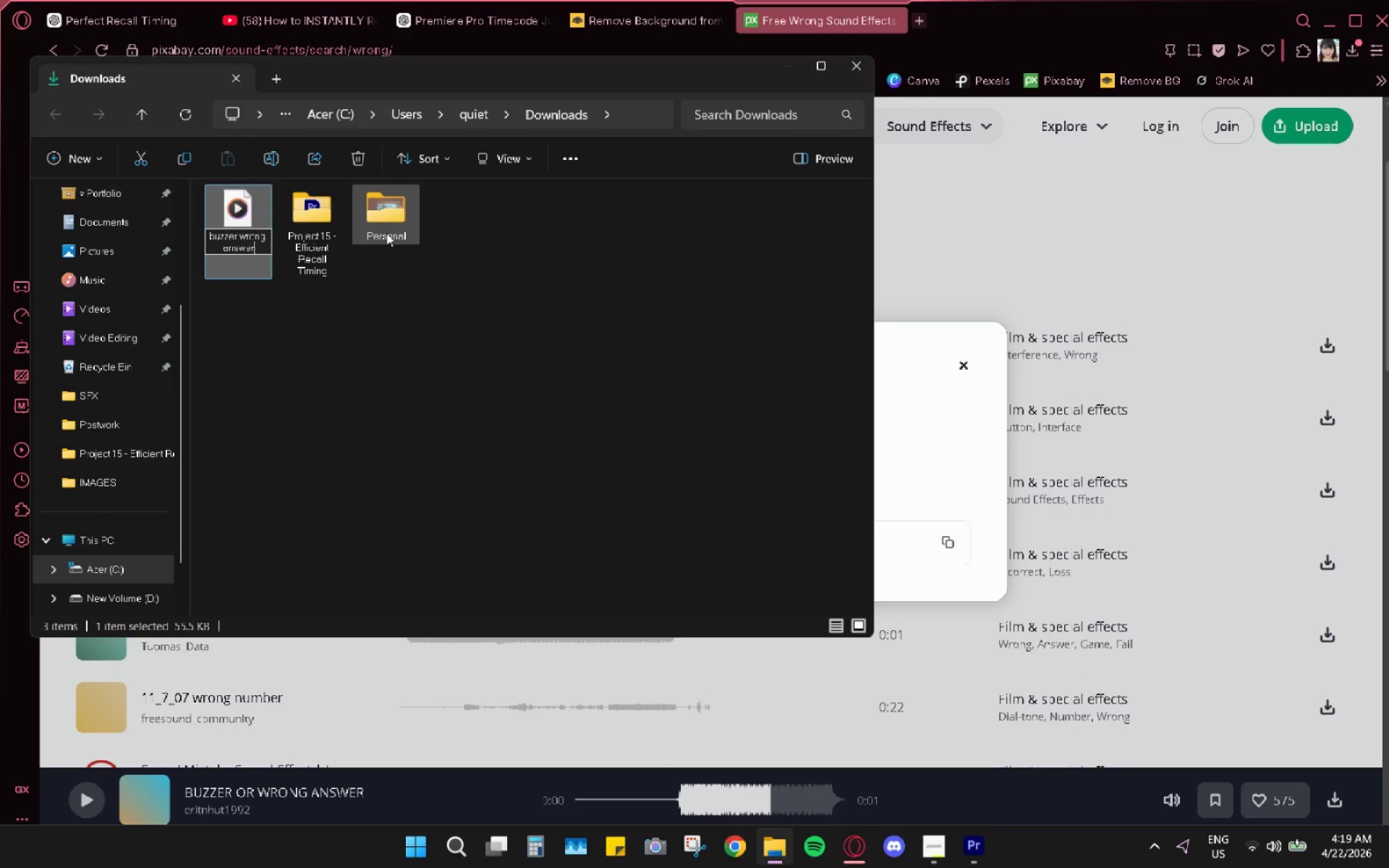 
key(Enter)
 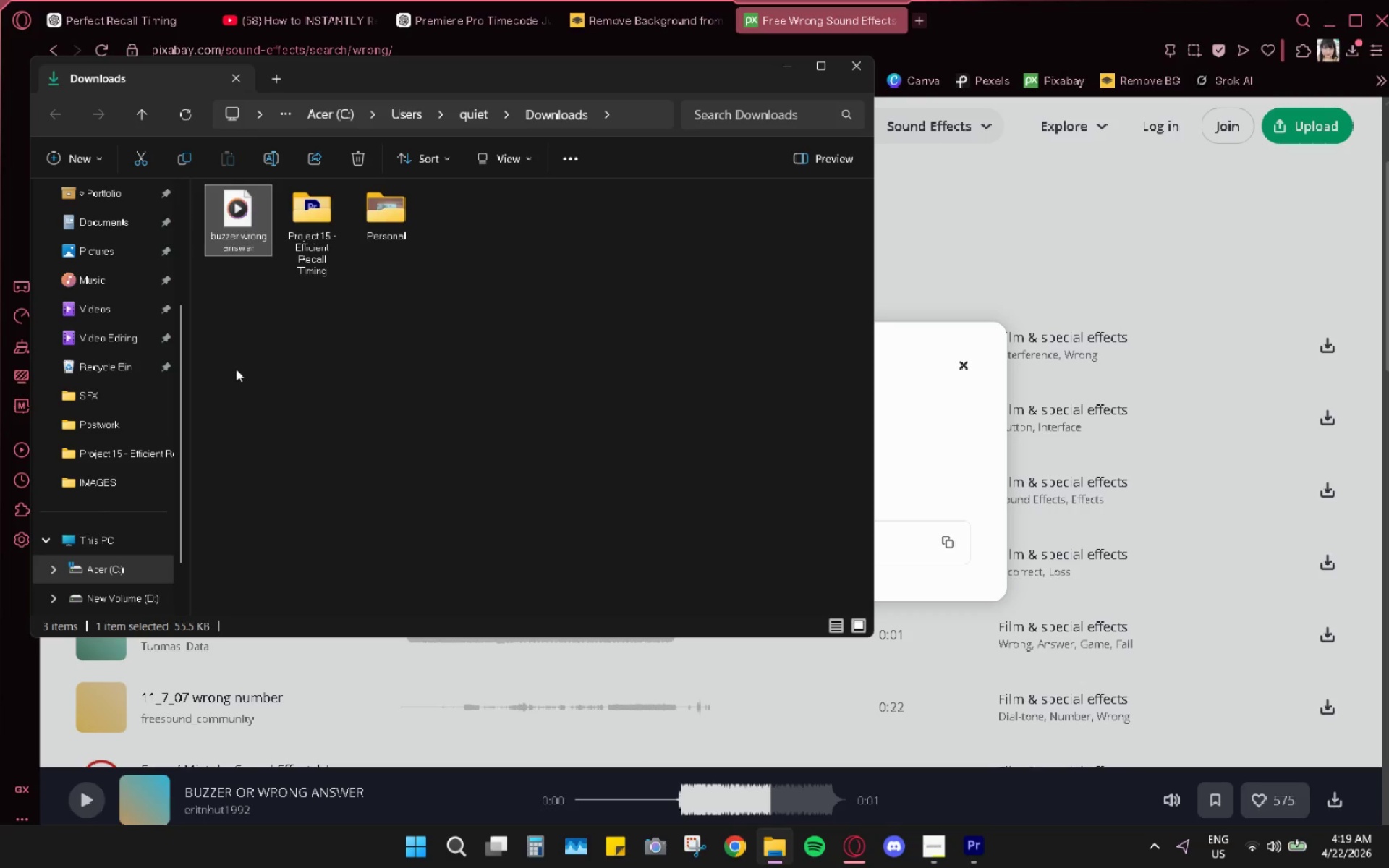 
double_click([249, 223])
 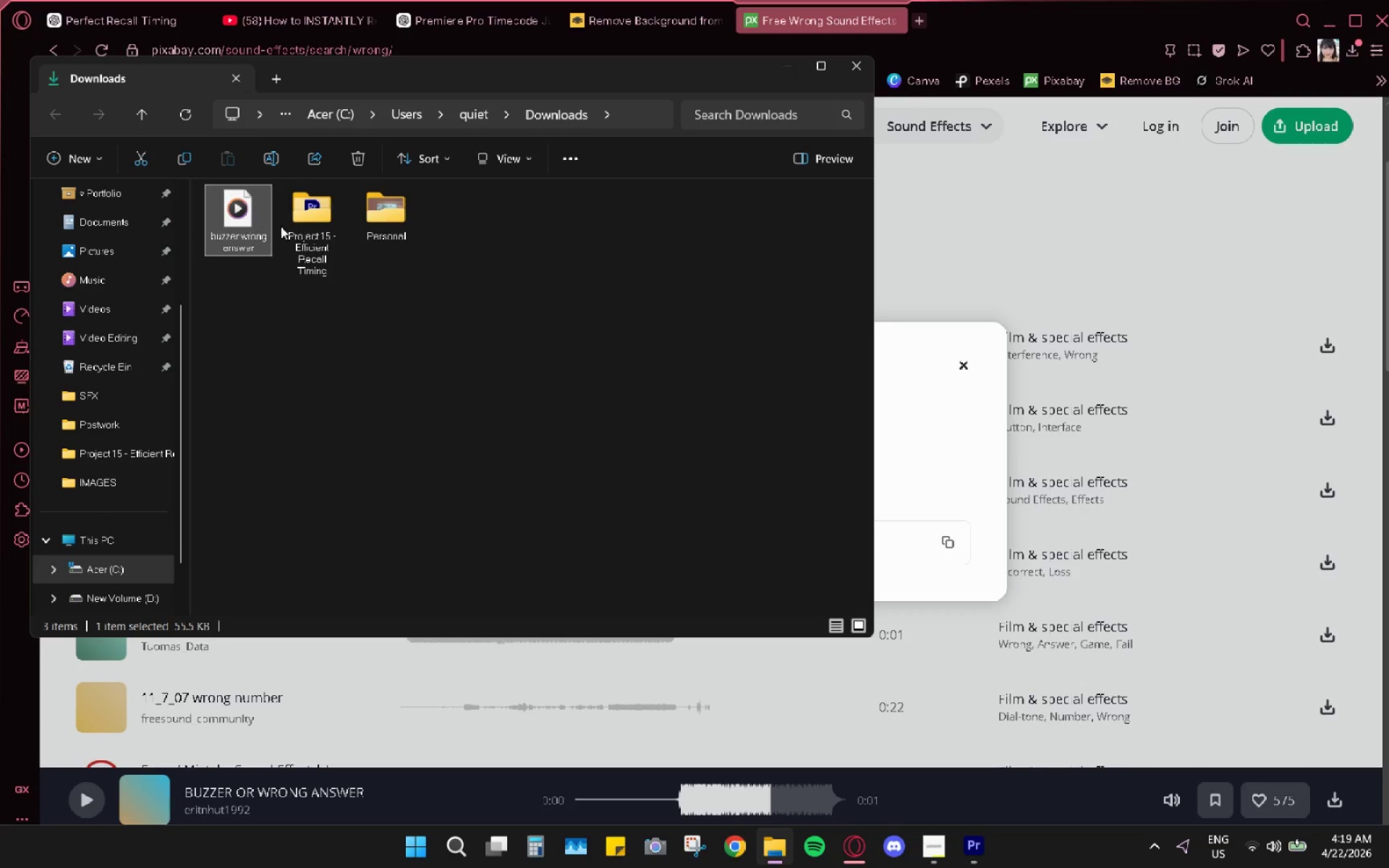 
key(Control+X)
 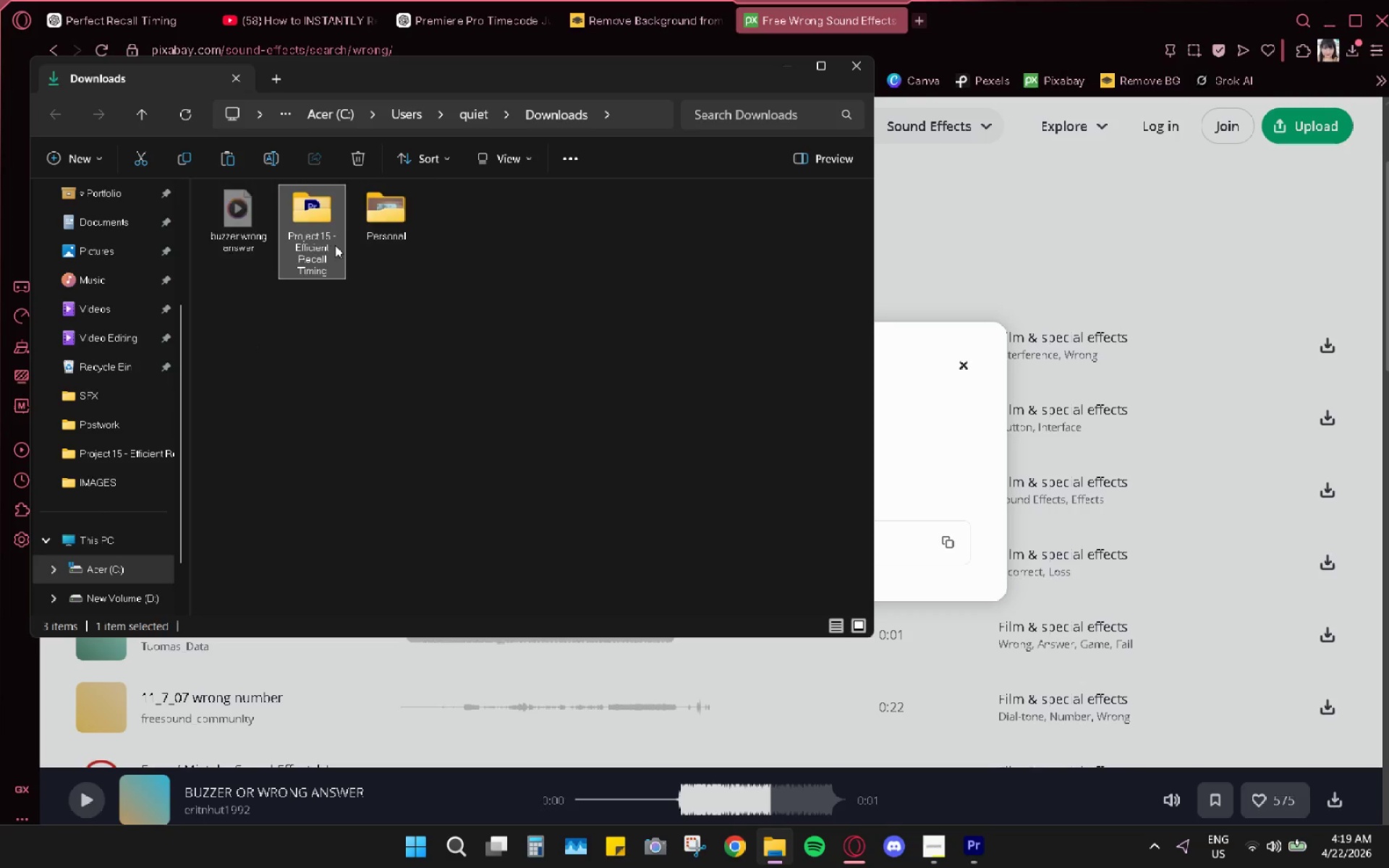 
double_click([335, 245])
 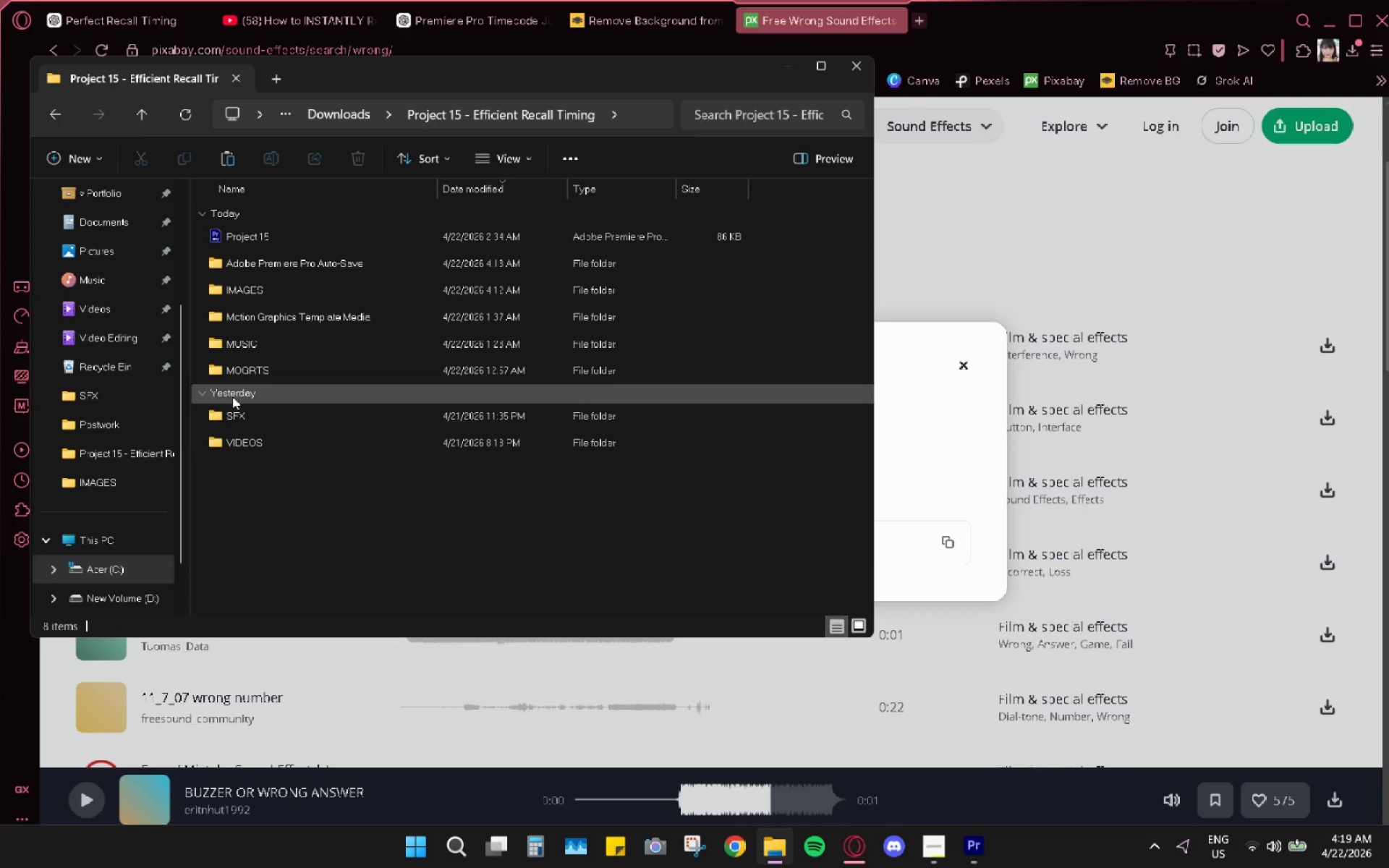 
double_click([234, 412])
 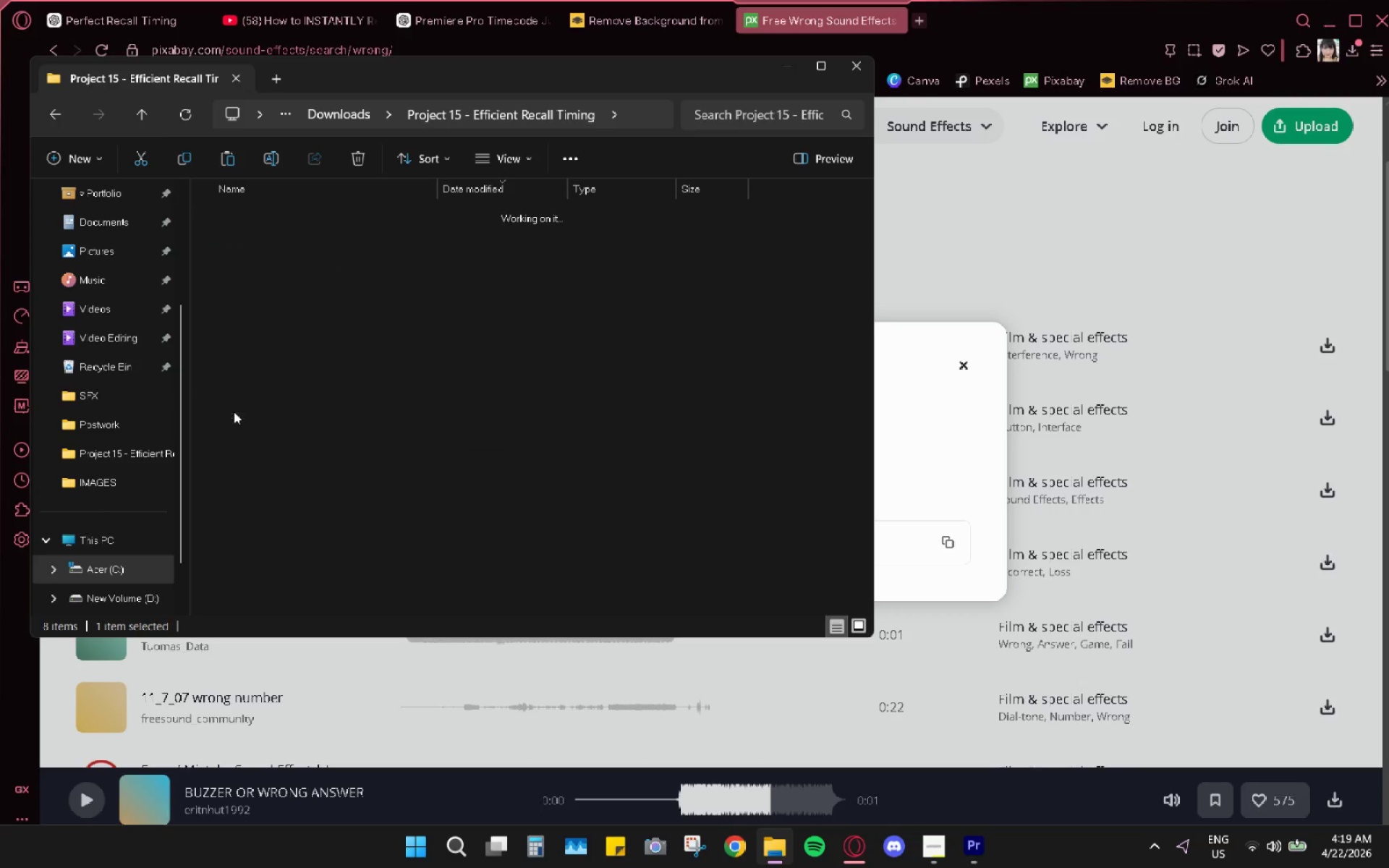 
key(Control+ControlLeft)
 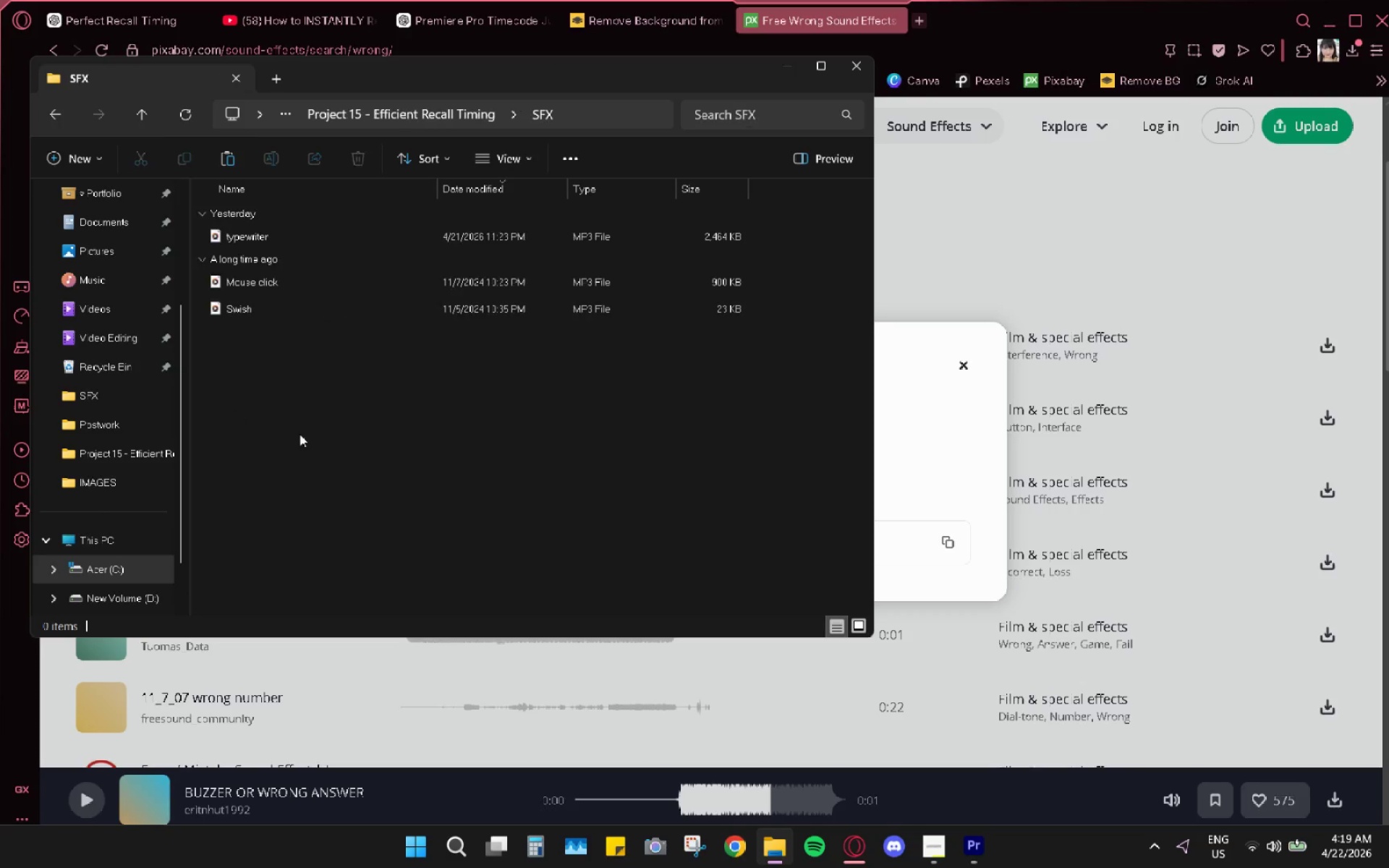 
key(Control+V)
 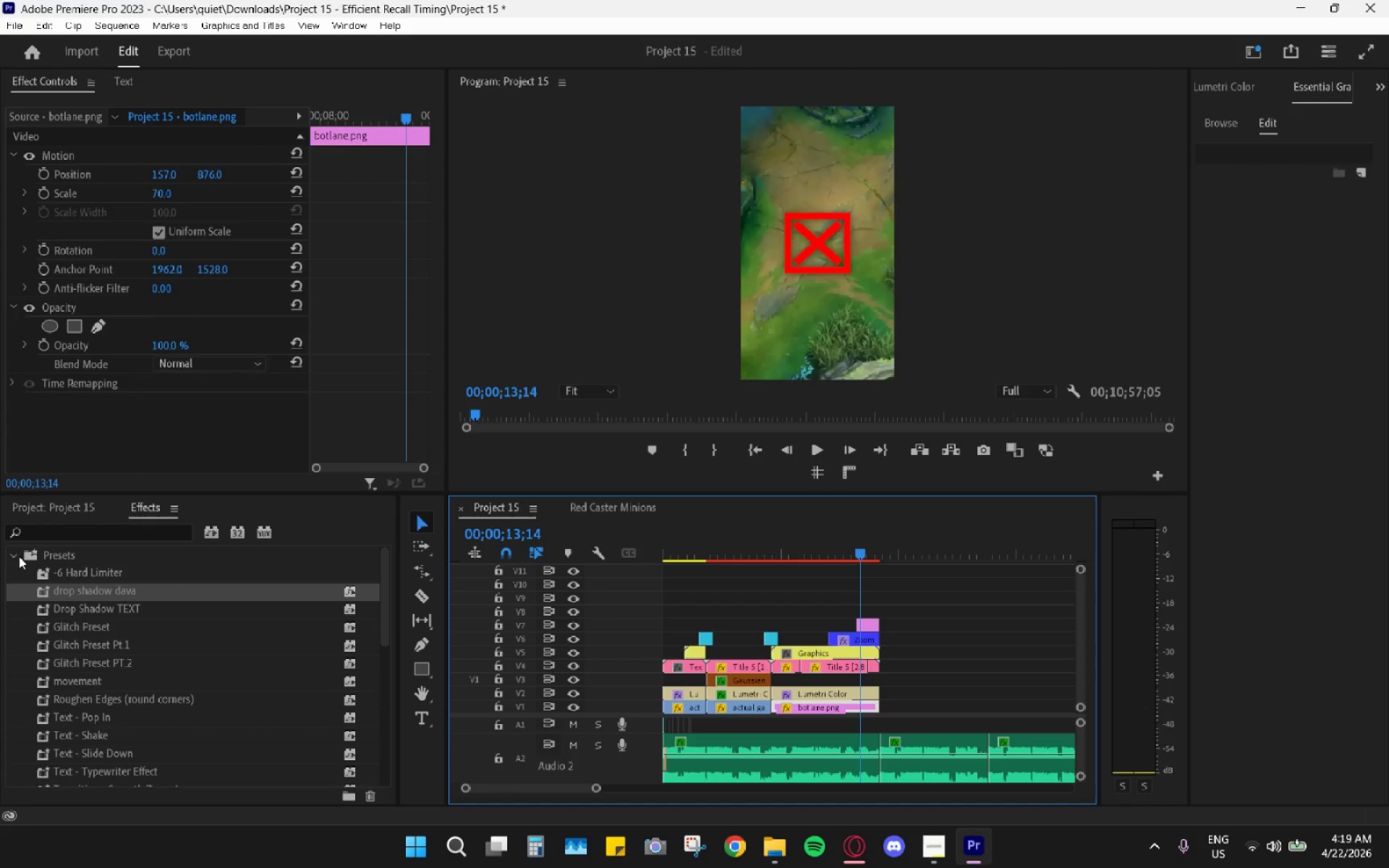 
double_click([51, 510])
 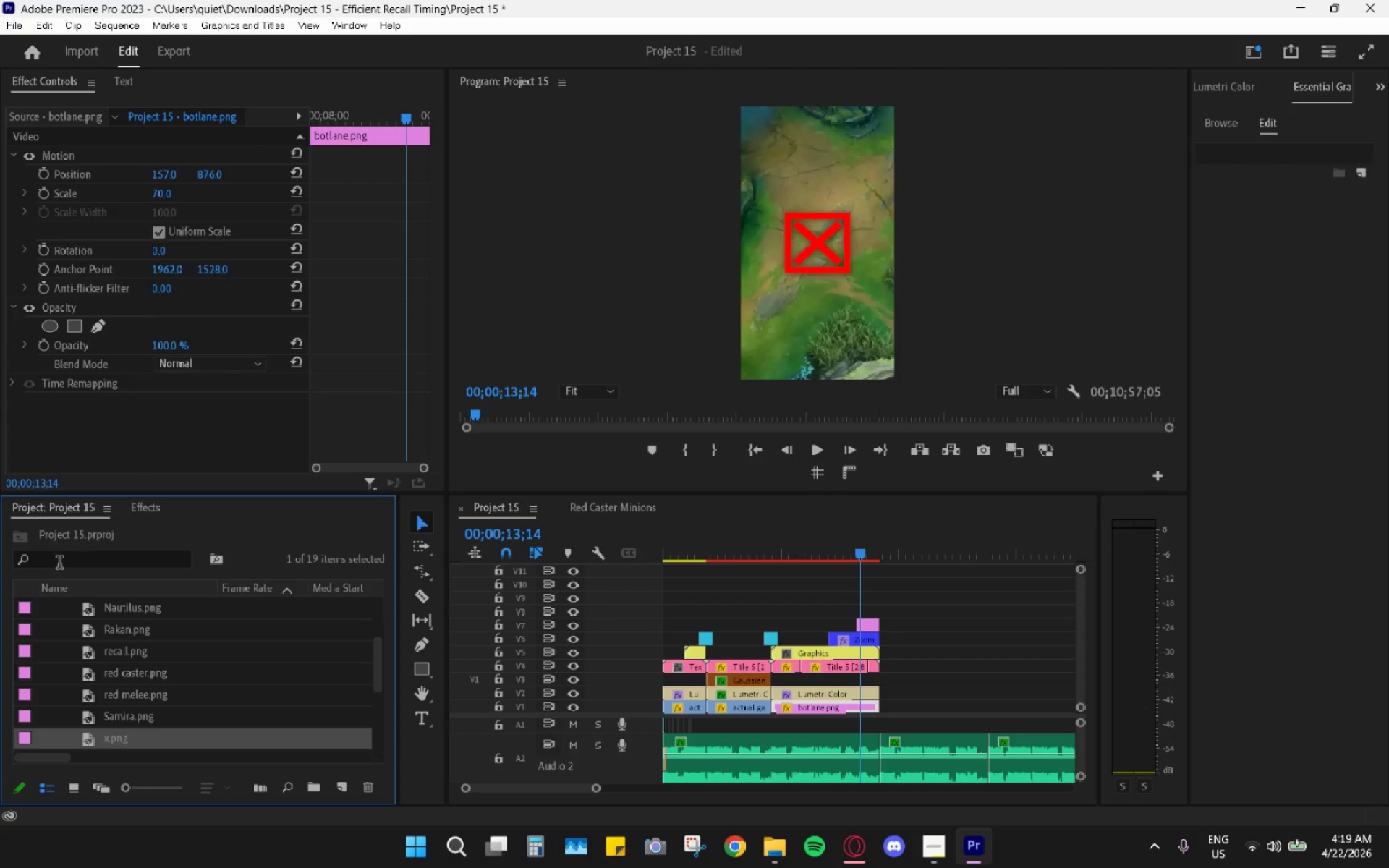 
scroll: coordinate [46, 623], scroll_direction: up, amount: 12.0
 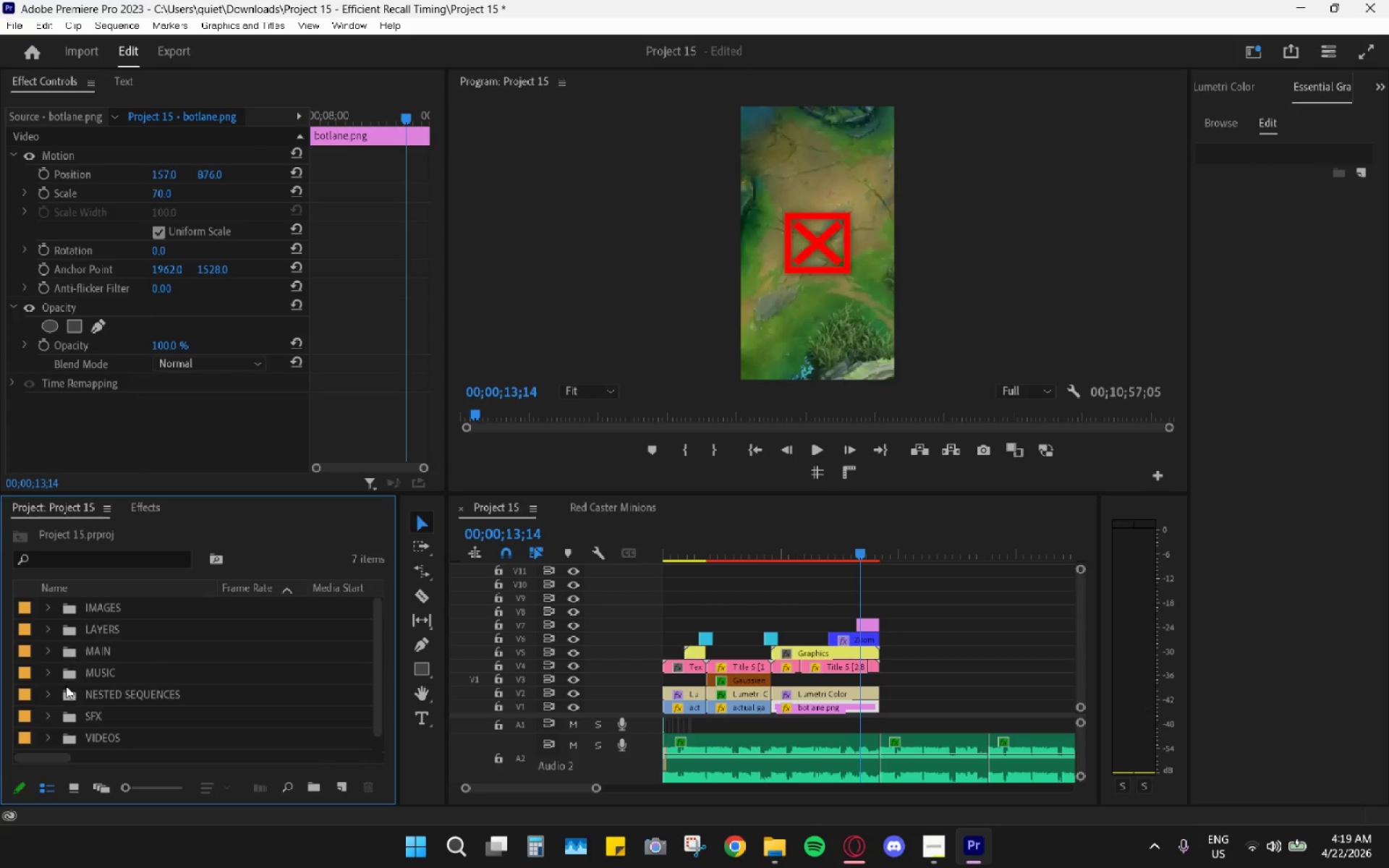 
scroll: coordinate [105, 698], scroll_direction: down, amount: 9.0
 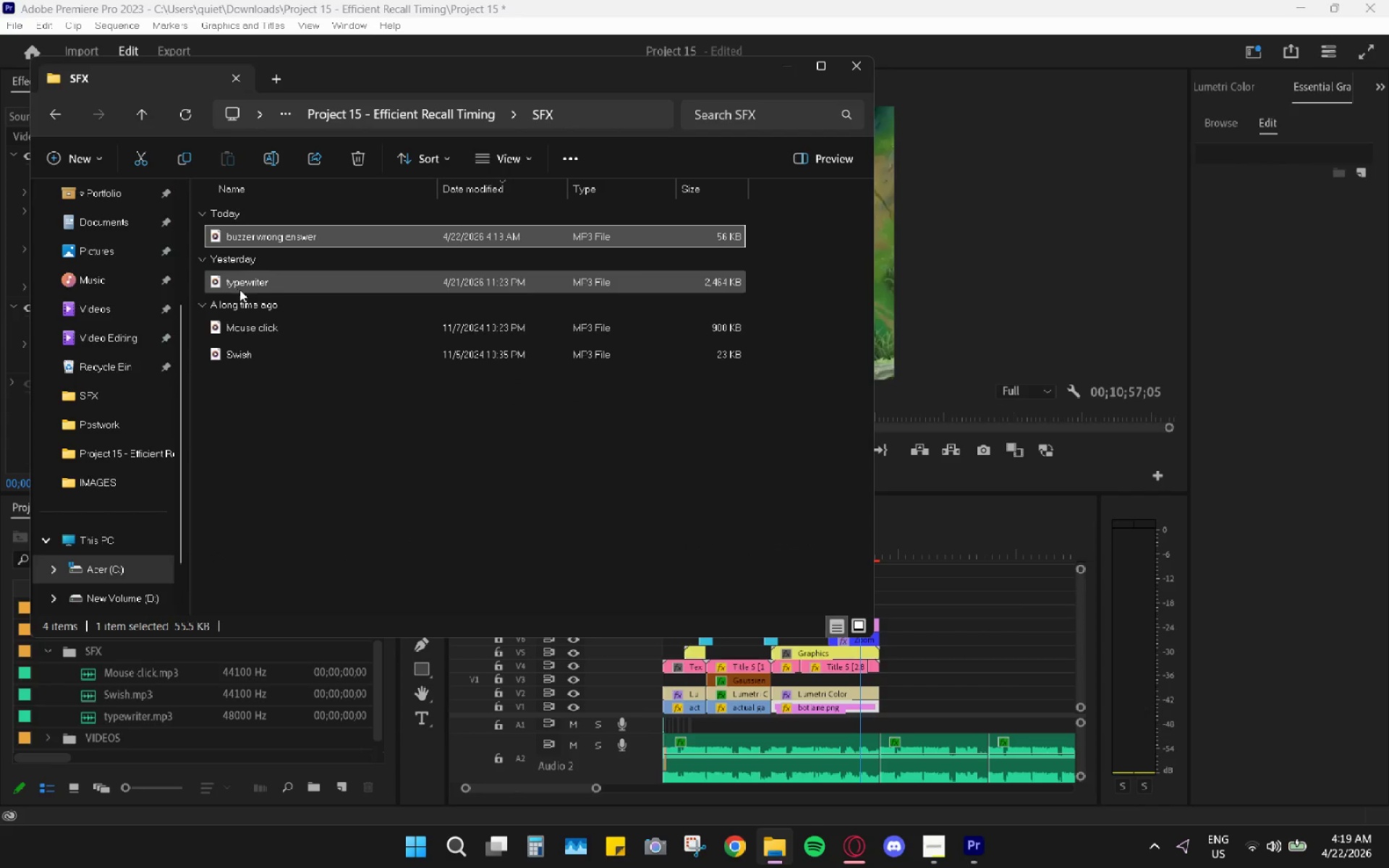 
left_click_drag(start_coordinate=[257, 238], to_coordinate=[111, 689])
 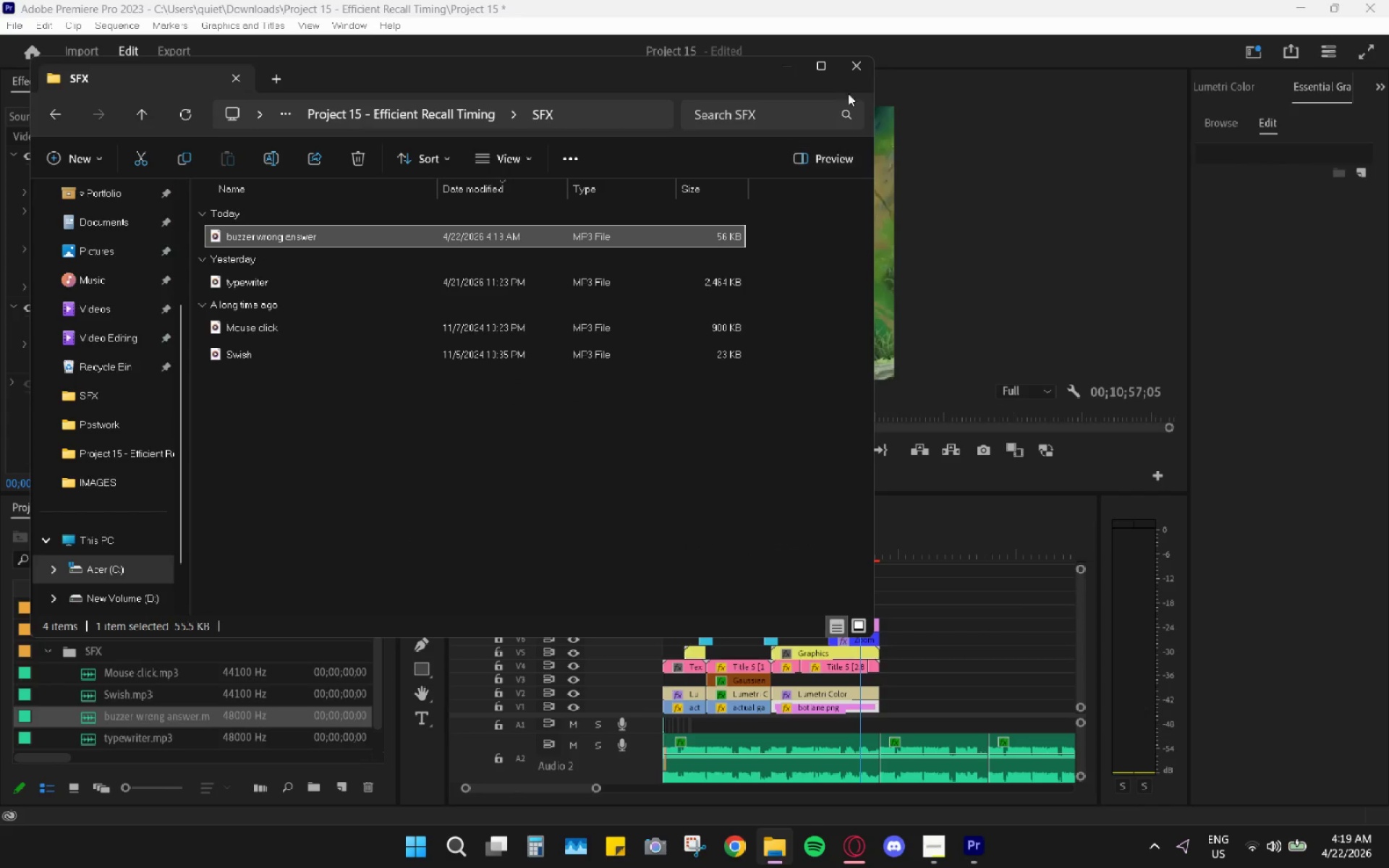 
left_click([856, 72])
 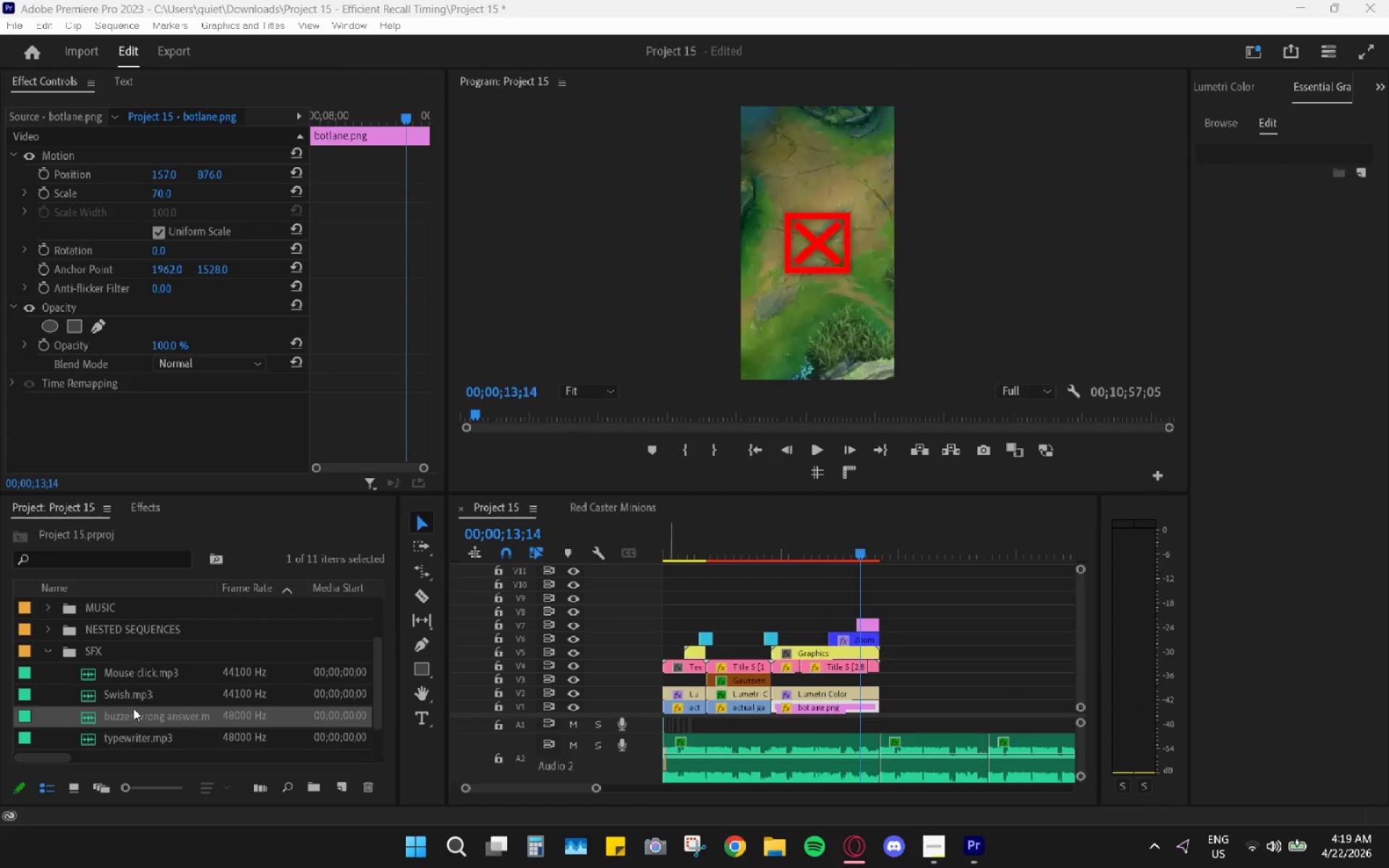 
left_click_drag(start_coordinate=[127, 720], to_coordinate=[848, 730])
 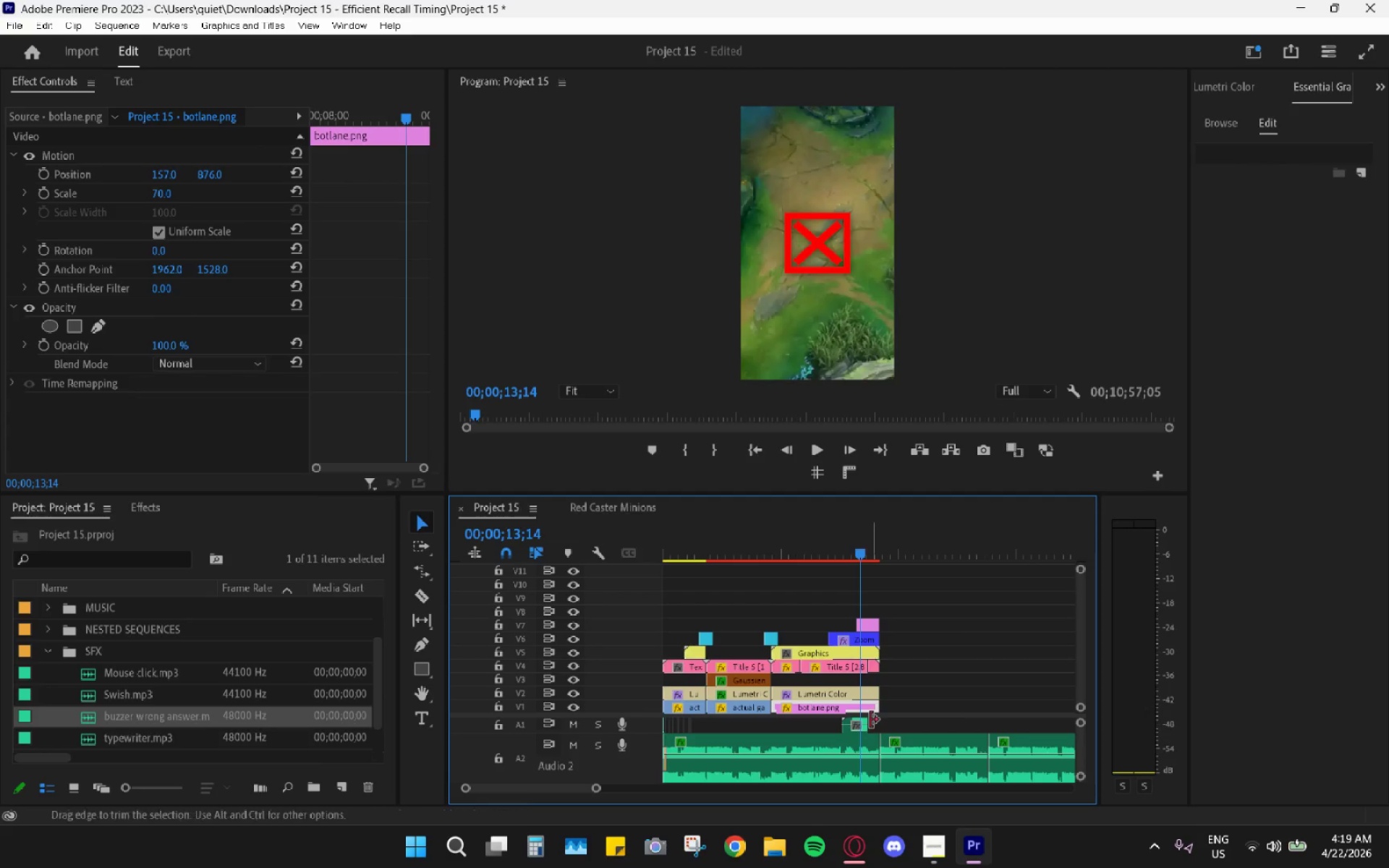 
hold_key(key=AltLeft, duration=0.58)
scroll: coordinate [870, 719], scroll_direction: up, amount: 9.0
 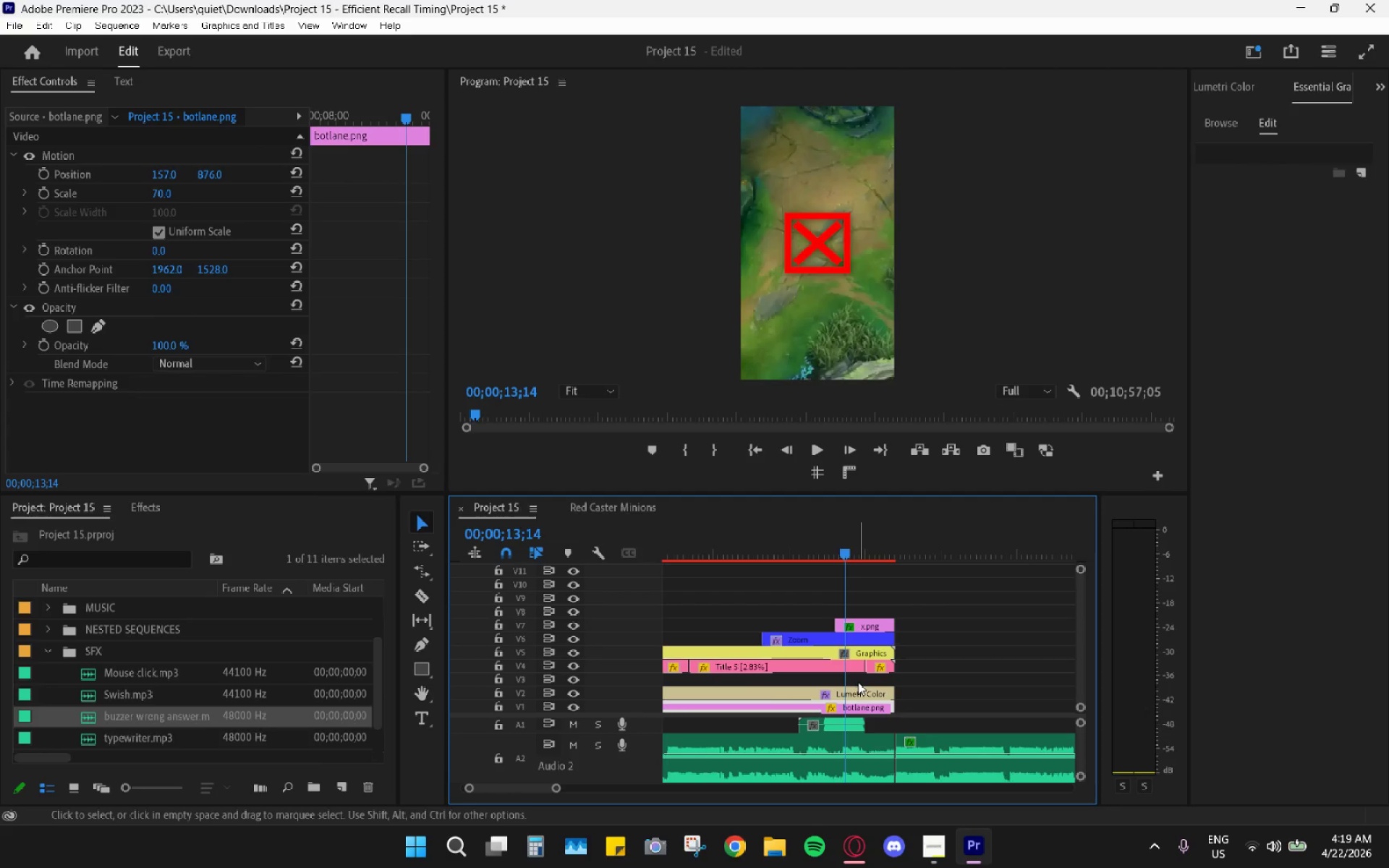 
hold_key(key=AltLeft, duration=0.5)
scroll: coordinate [858, 684], scroll_direction: up, amount: 6.0
 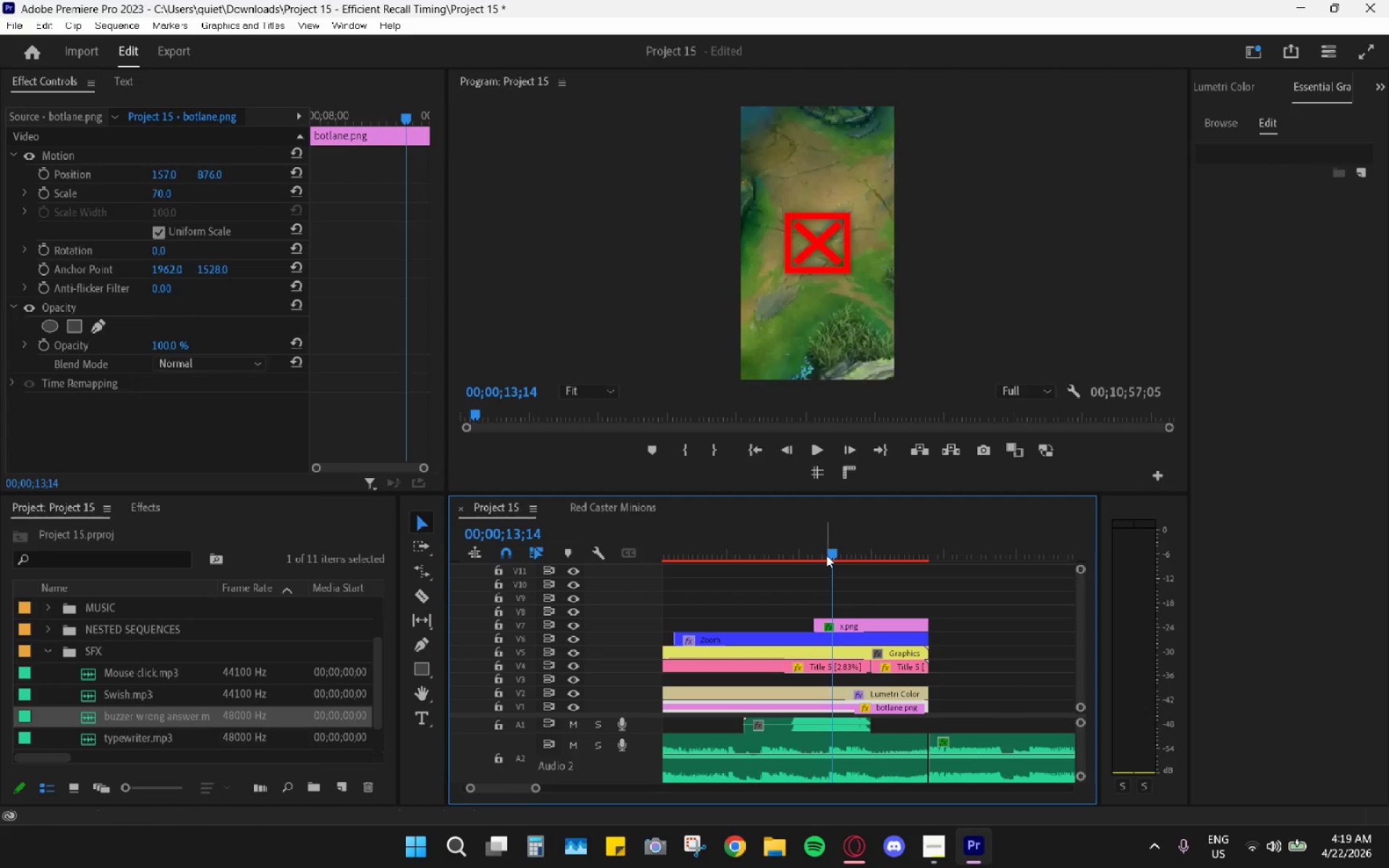 
left_click_drag(start_coordinate=[826, 553], to_coordinate=[811, 556])
 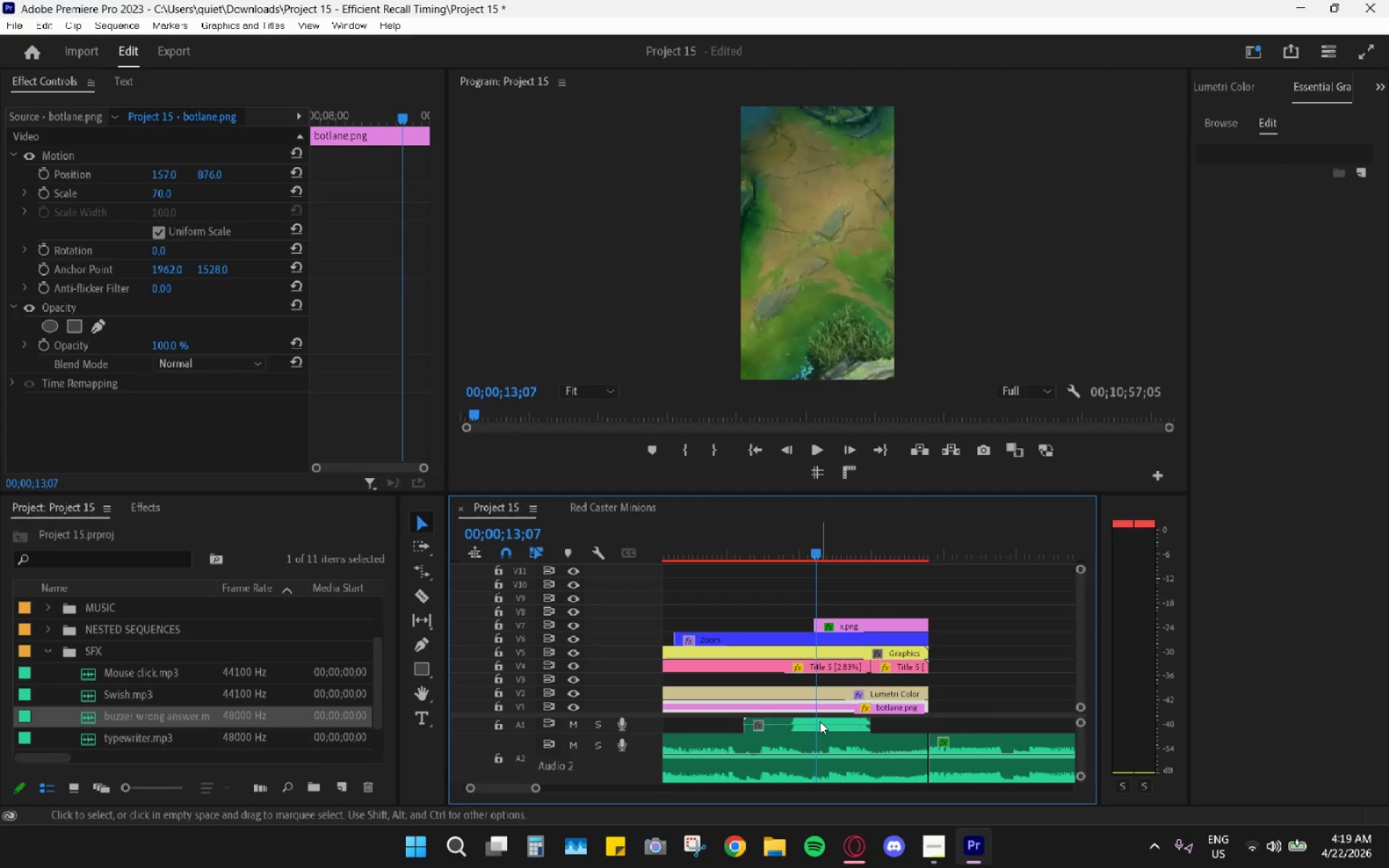 
left_click_drag(start_coordinate=[820, 721], to_coordinate=[871, 733])
 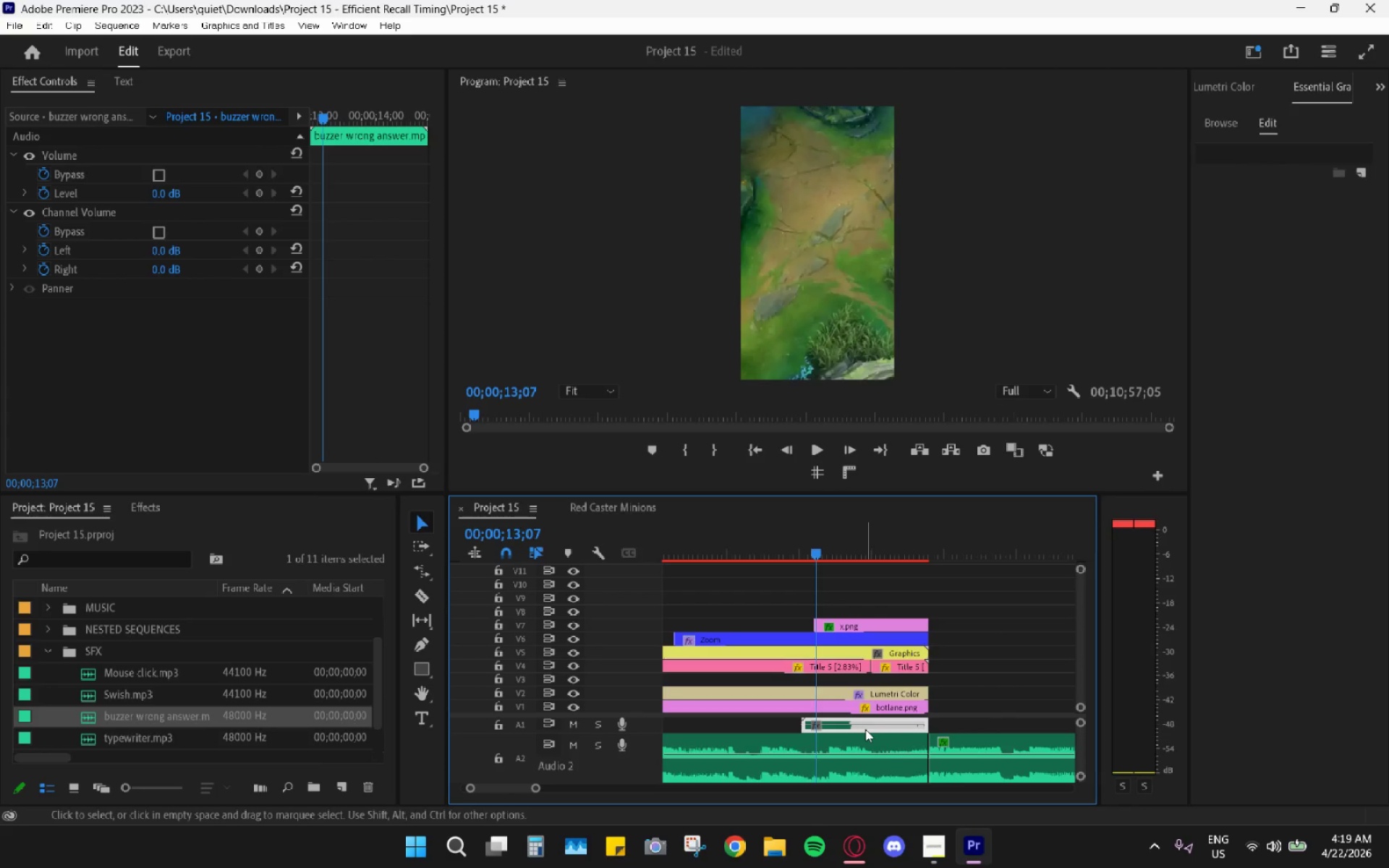 
key(H)
 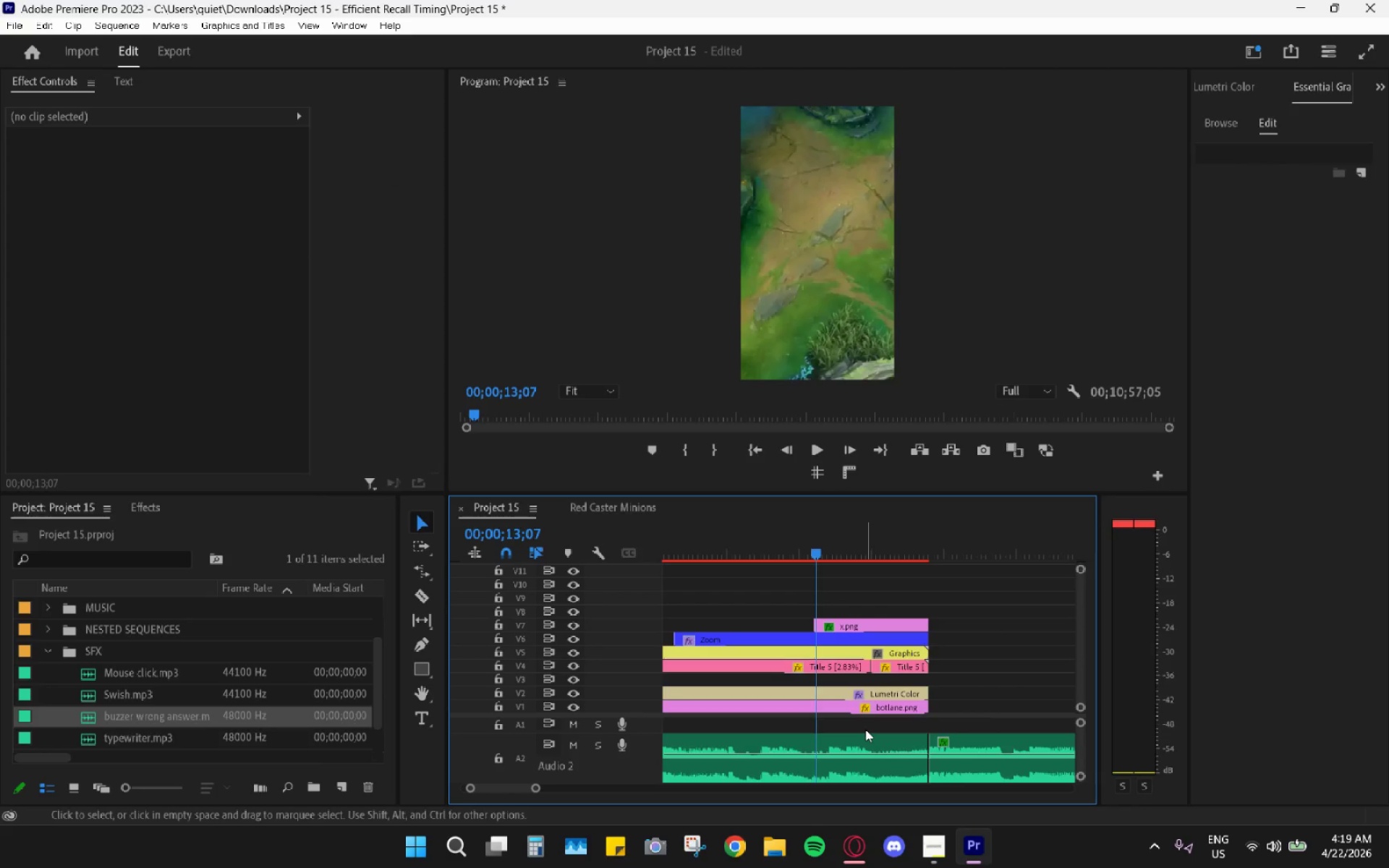 
key(Control+Z)
 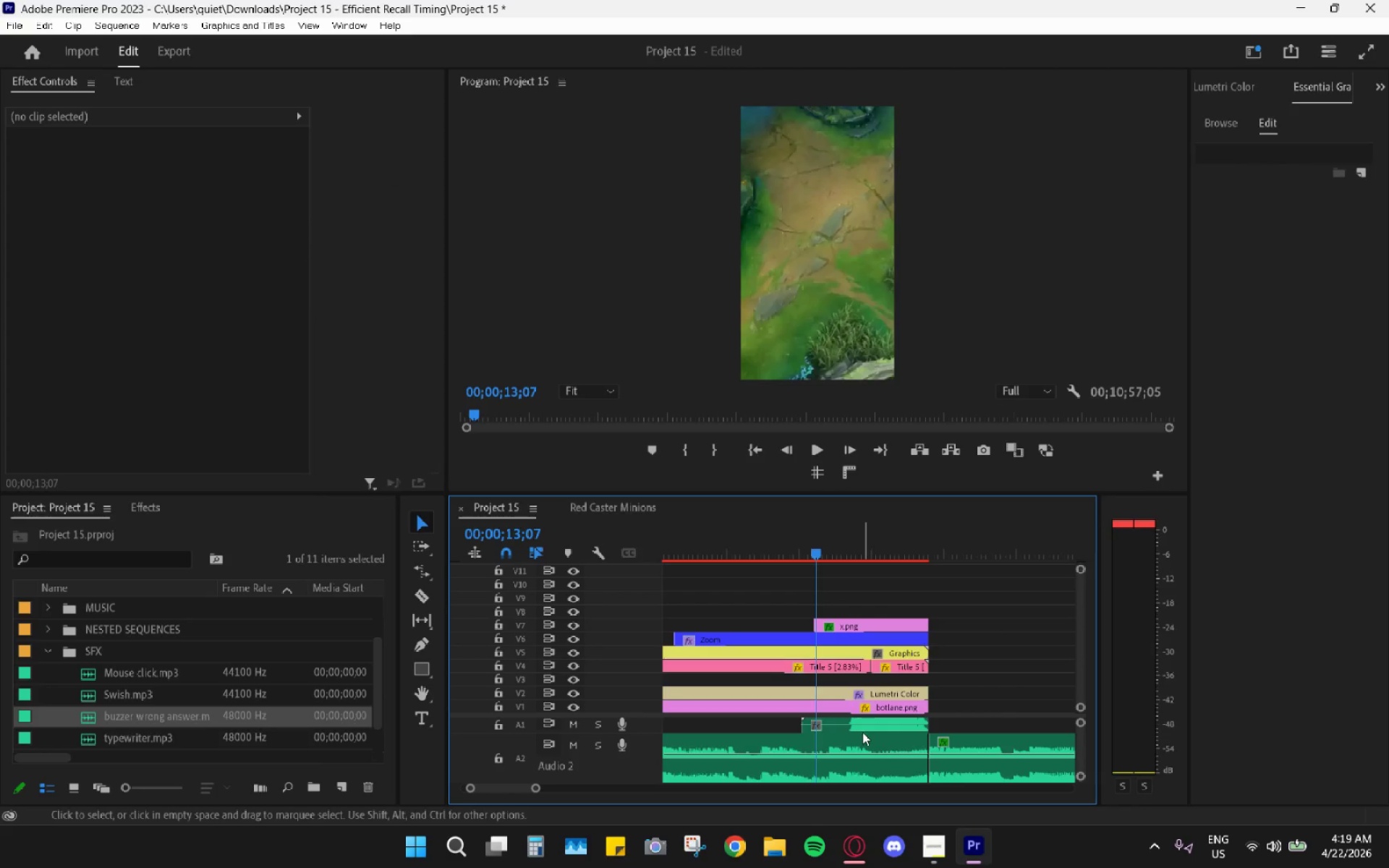 
type(g-10)
 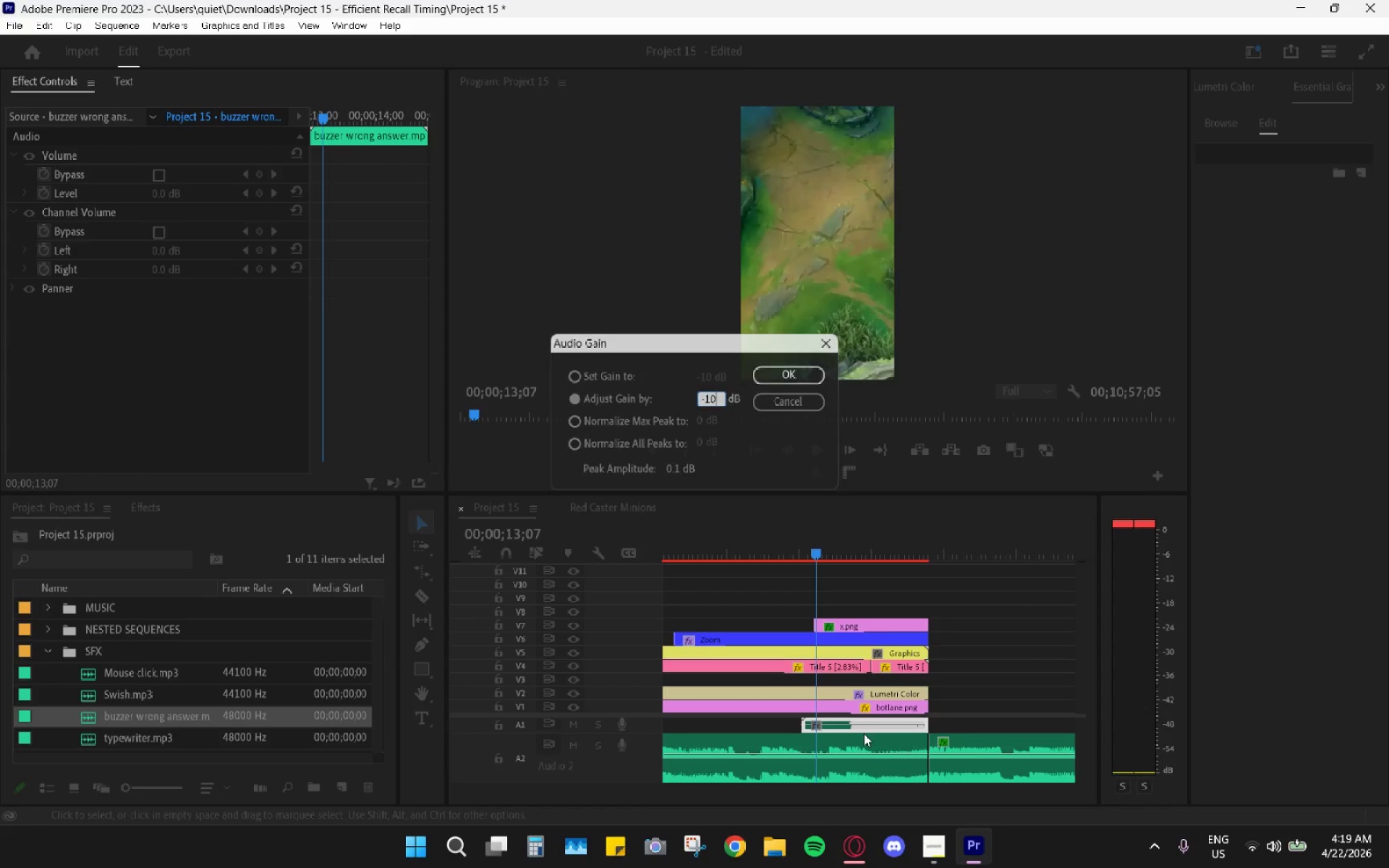 
key(Enter)
 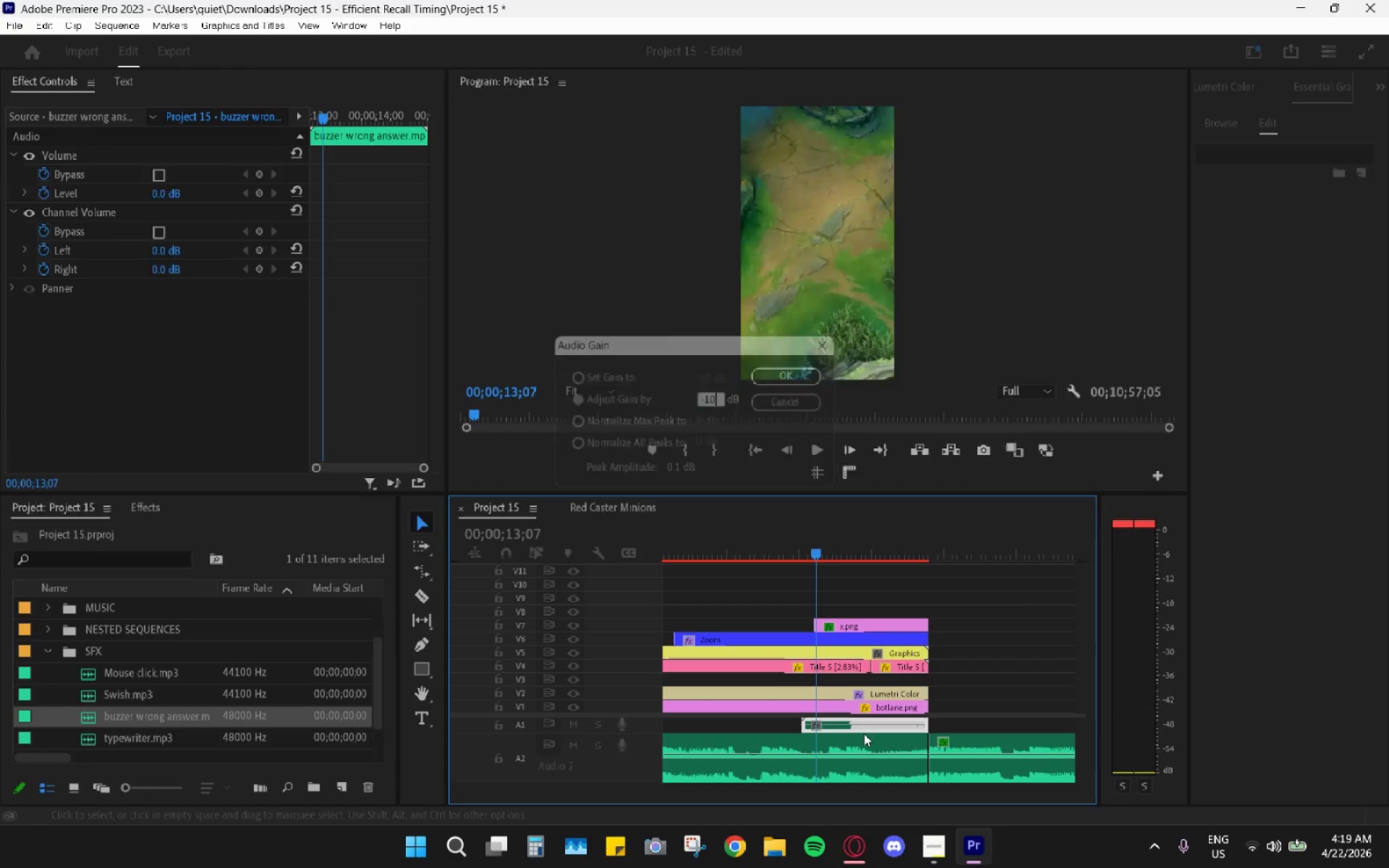 
key(Enter)
 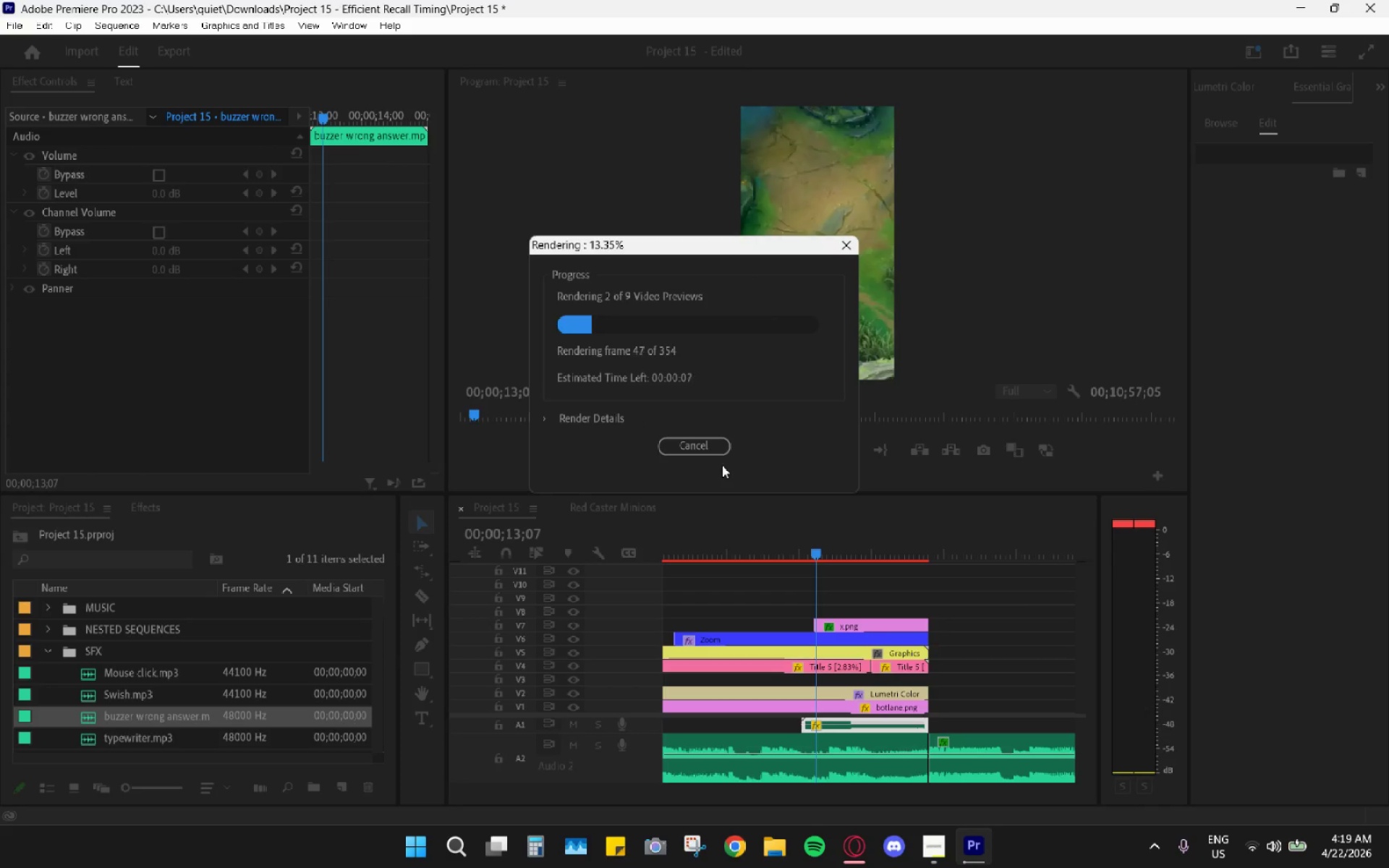 
left_click([715, 446])
 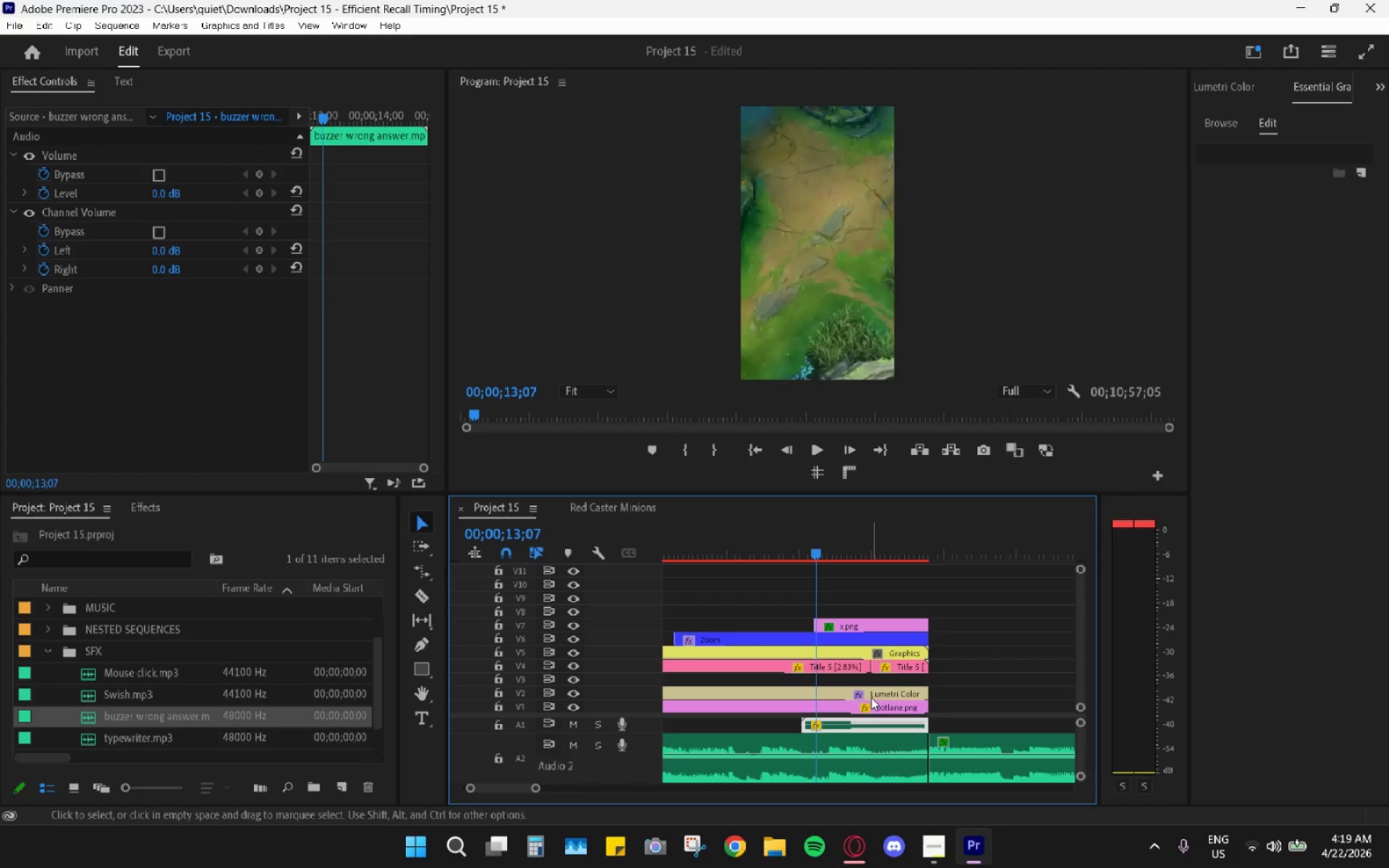 
key(Control+Z)
 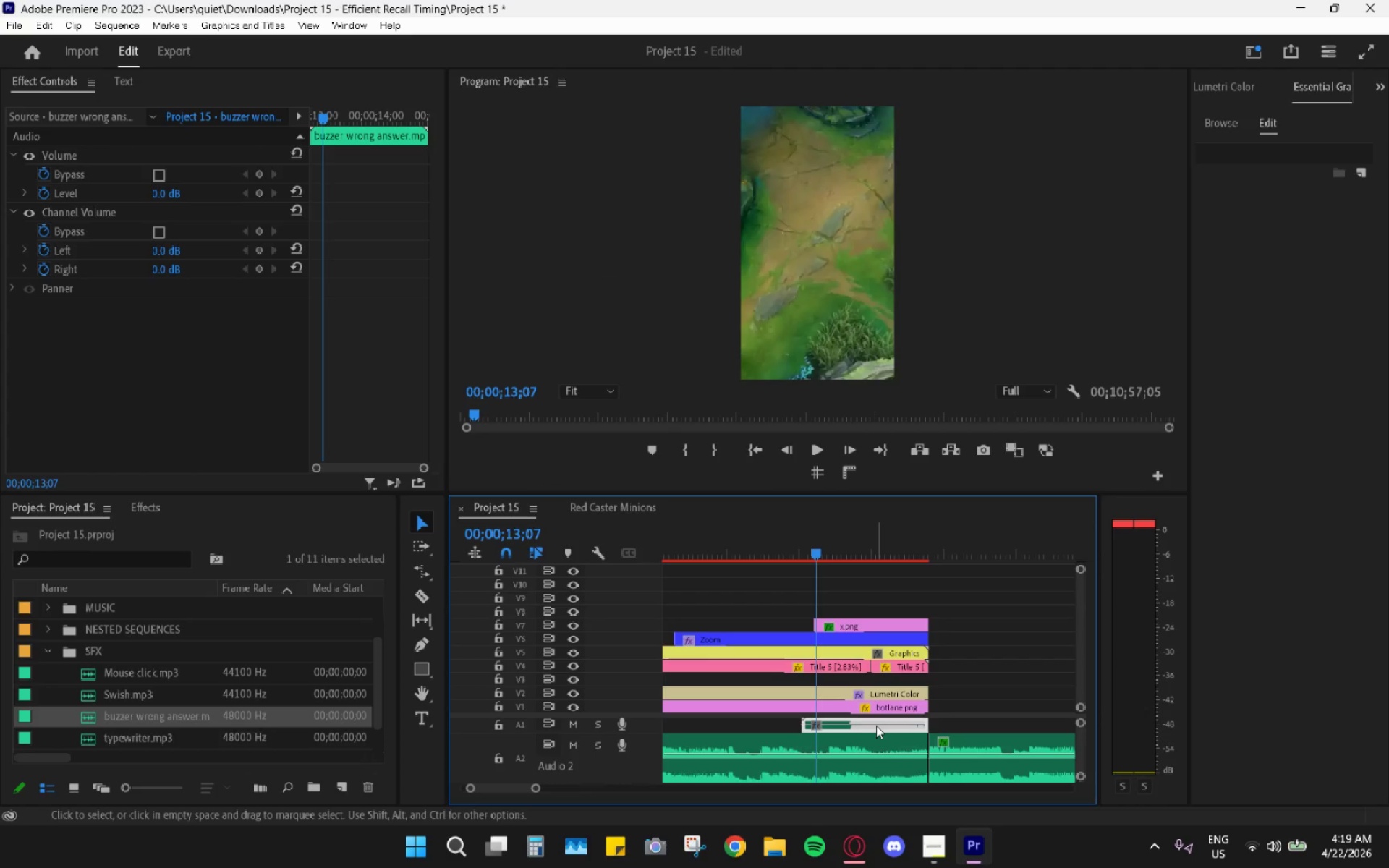 
left_click([876, 726])
 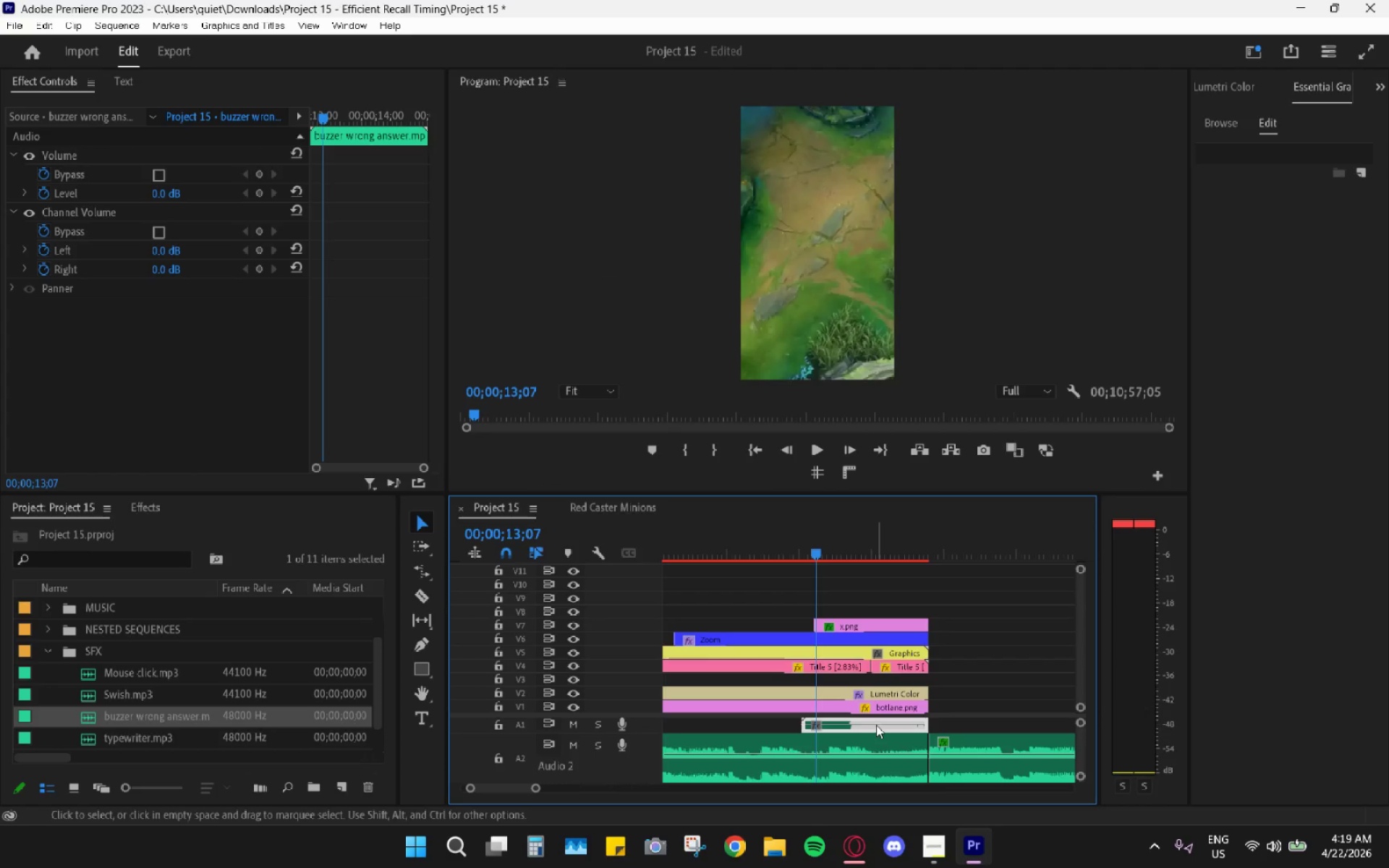 
key(G)
 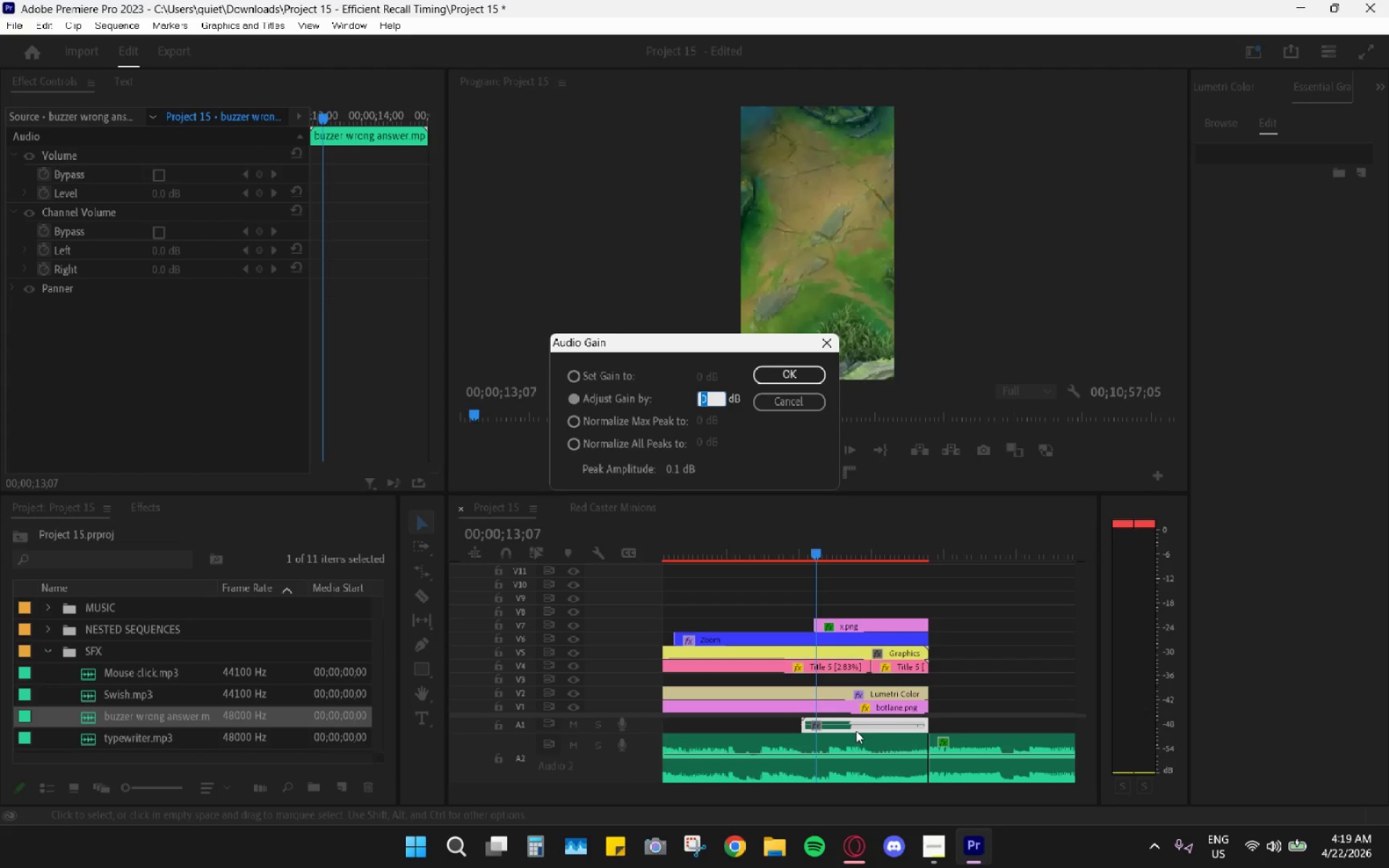 
type(-10)
 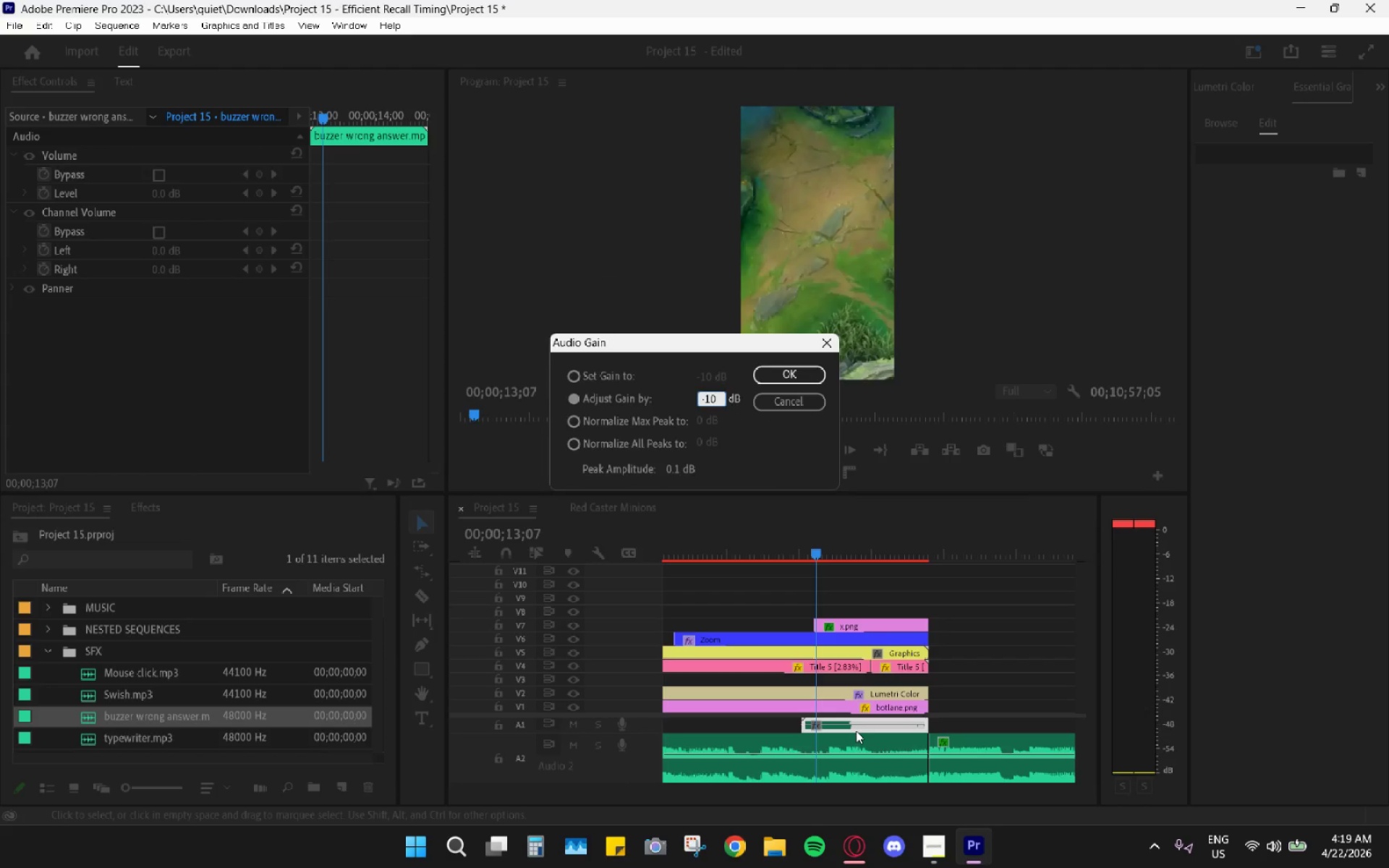 
key(Enter)
 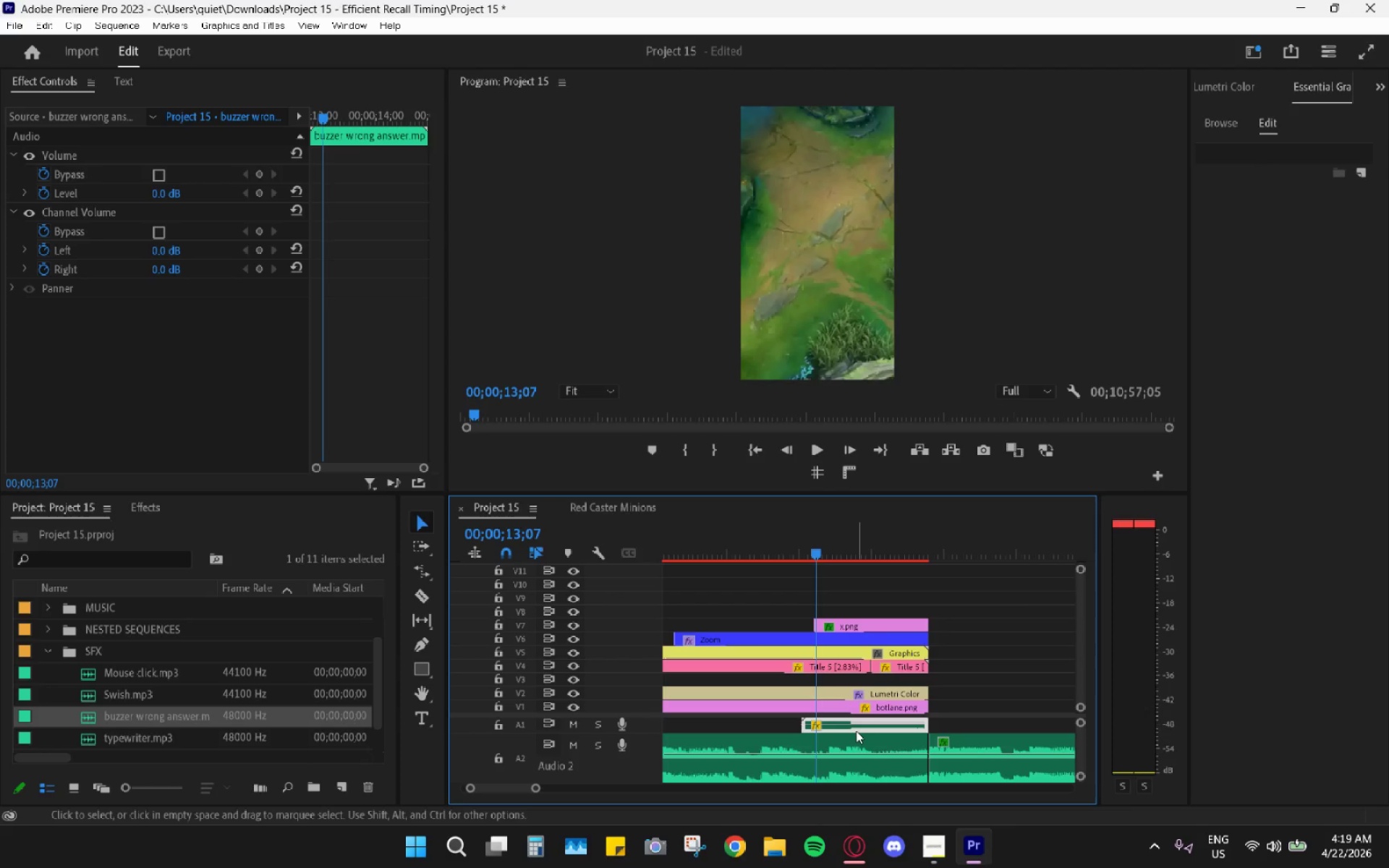 
hold_key(key=AltLeft, duration=0.33)
 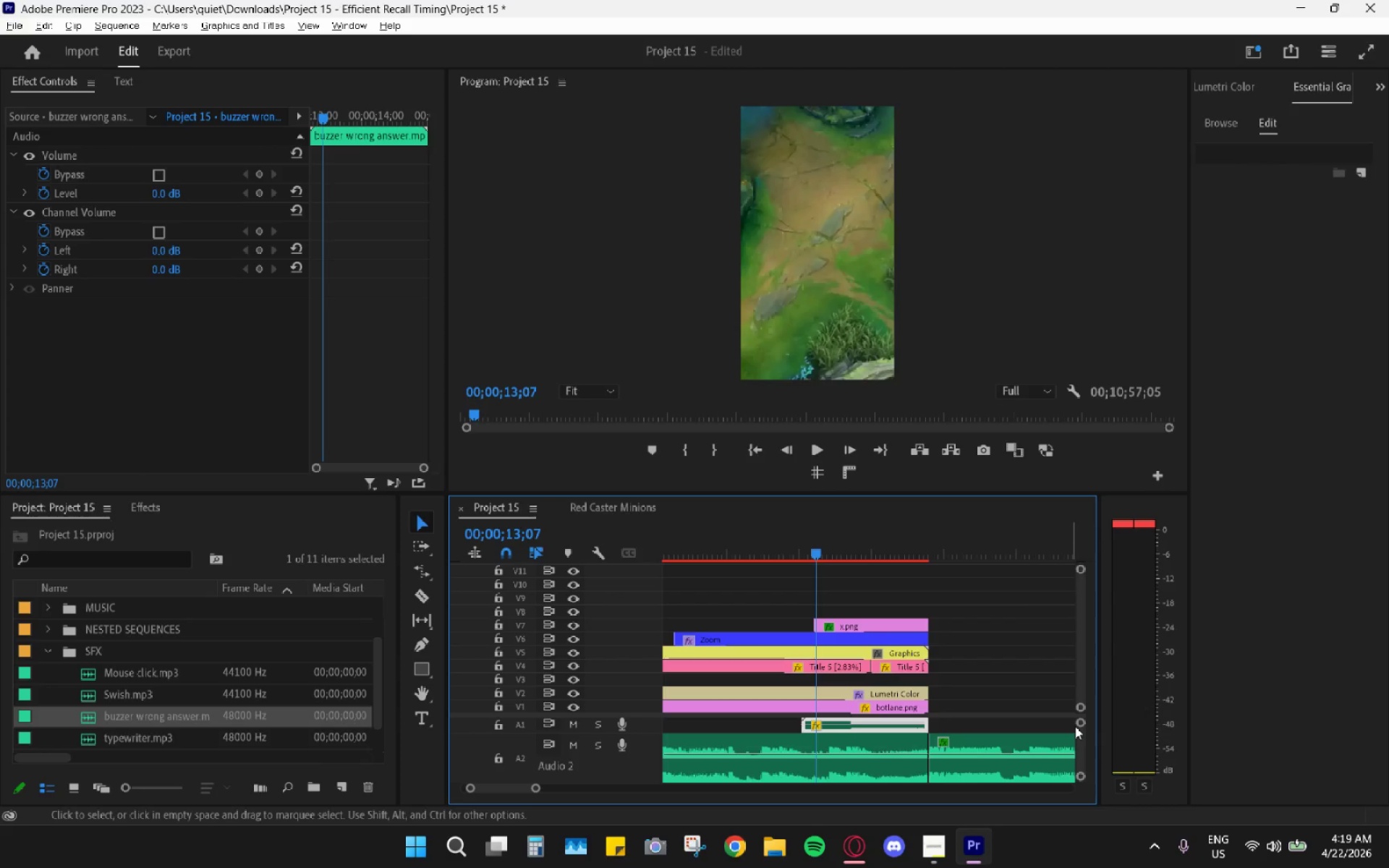 
left_click_drag(start_coordinate=[1074, 725], to_coordinate=[1074, 712])
 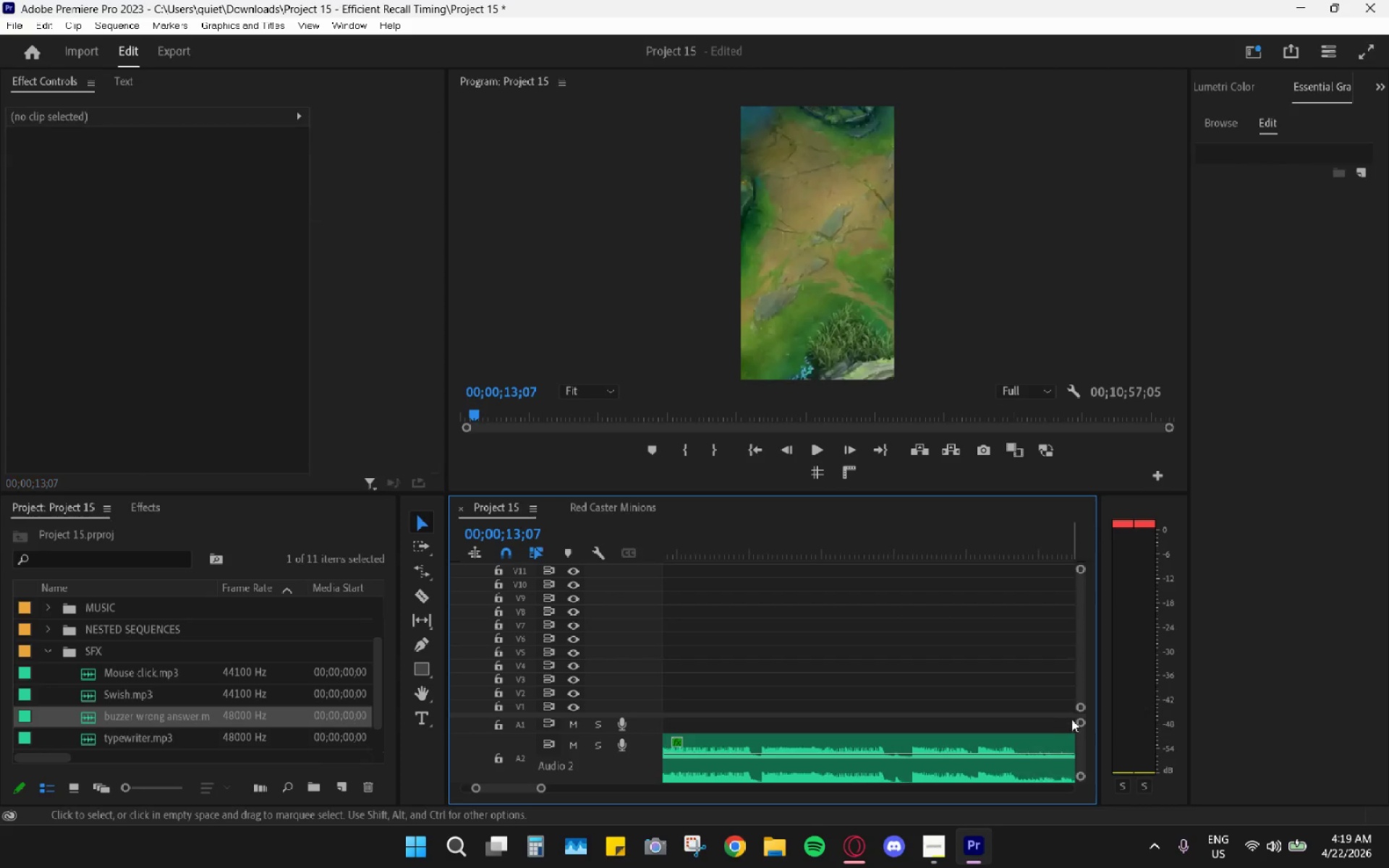 
key(Space)
 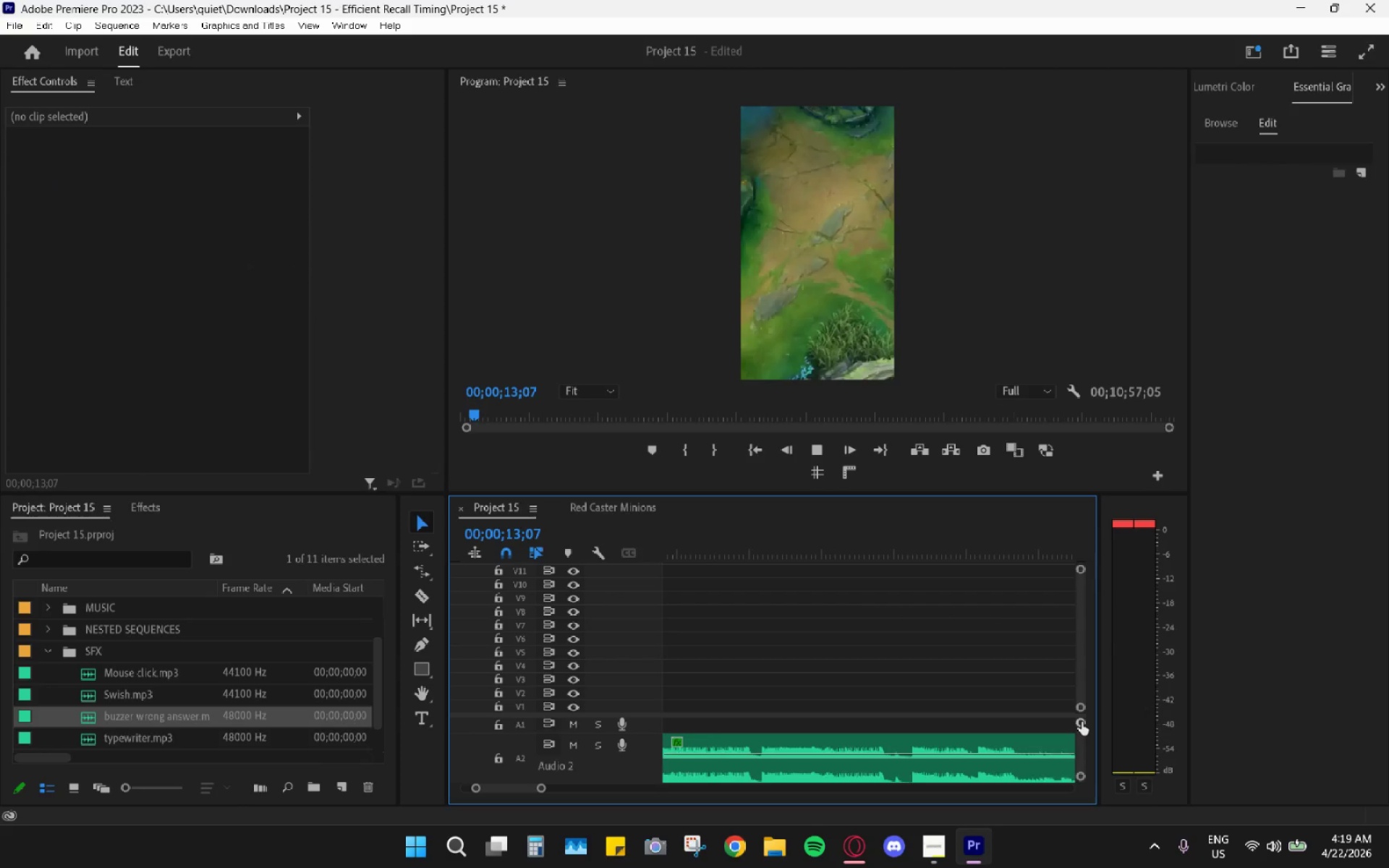 
left_click_drag(start_coordinate=[1083, 722], to_coordinate=[1080, 707])
 